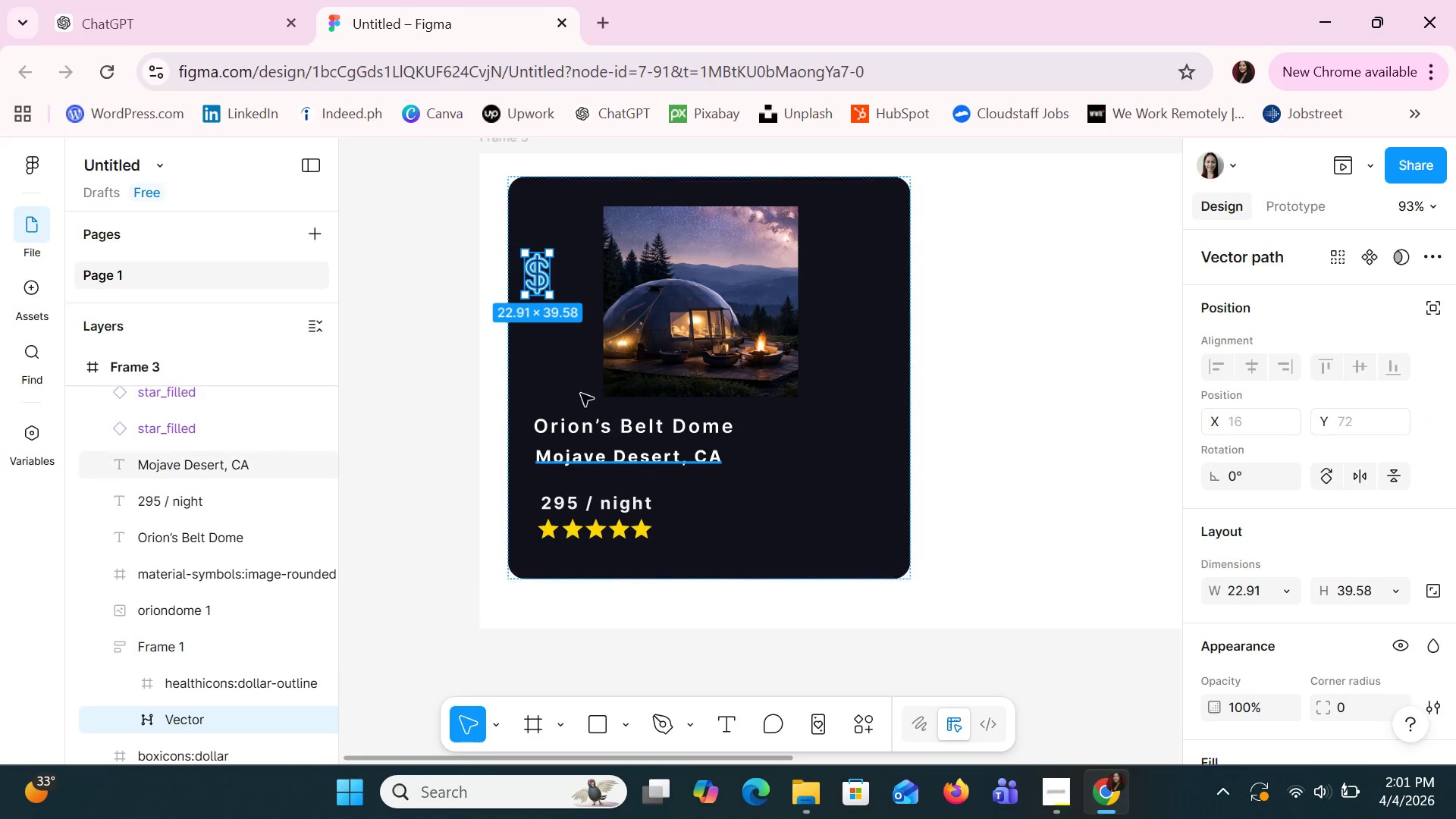 
left_click([566, 301])
 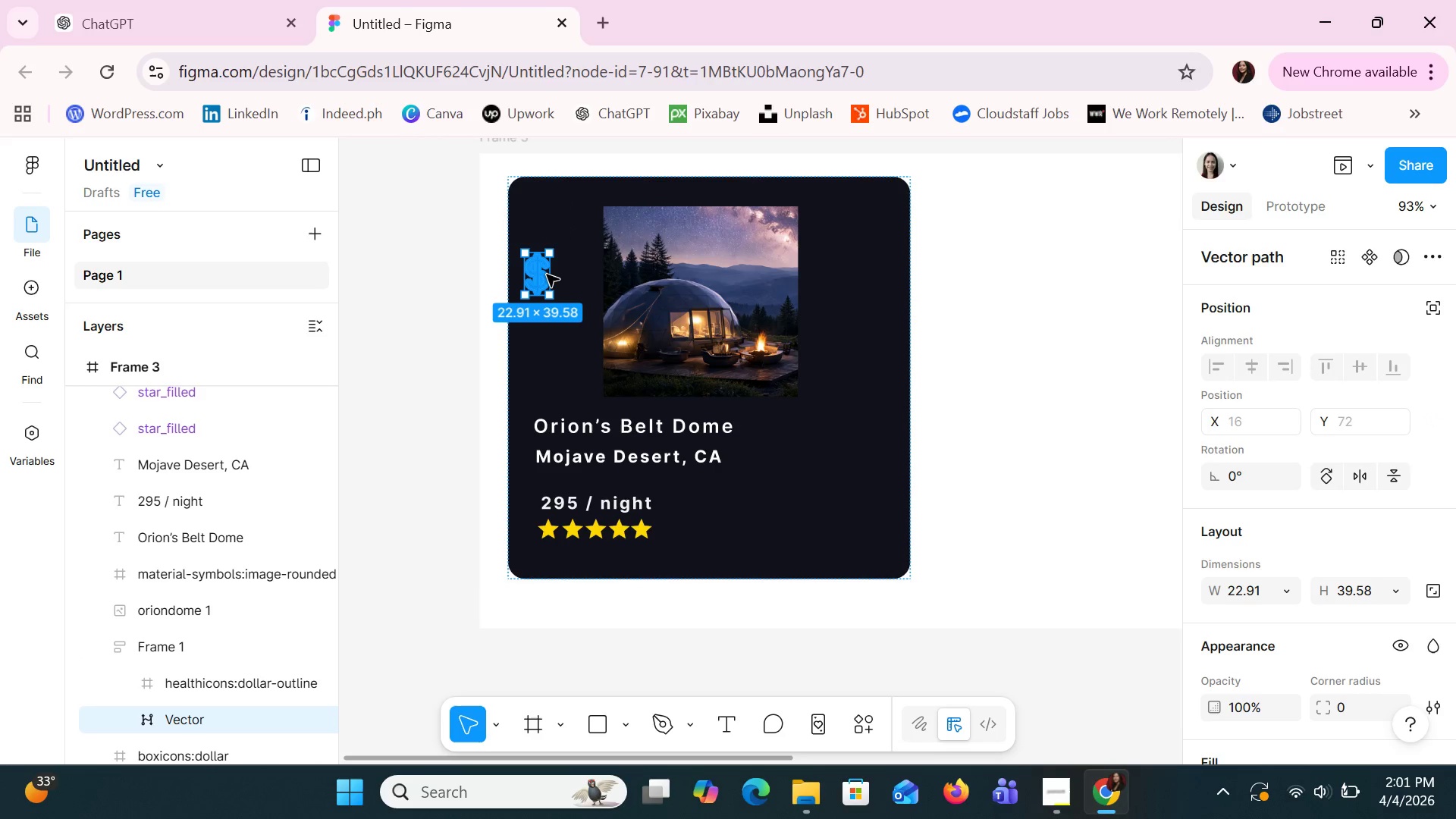 
left_click([547, 275])
 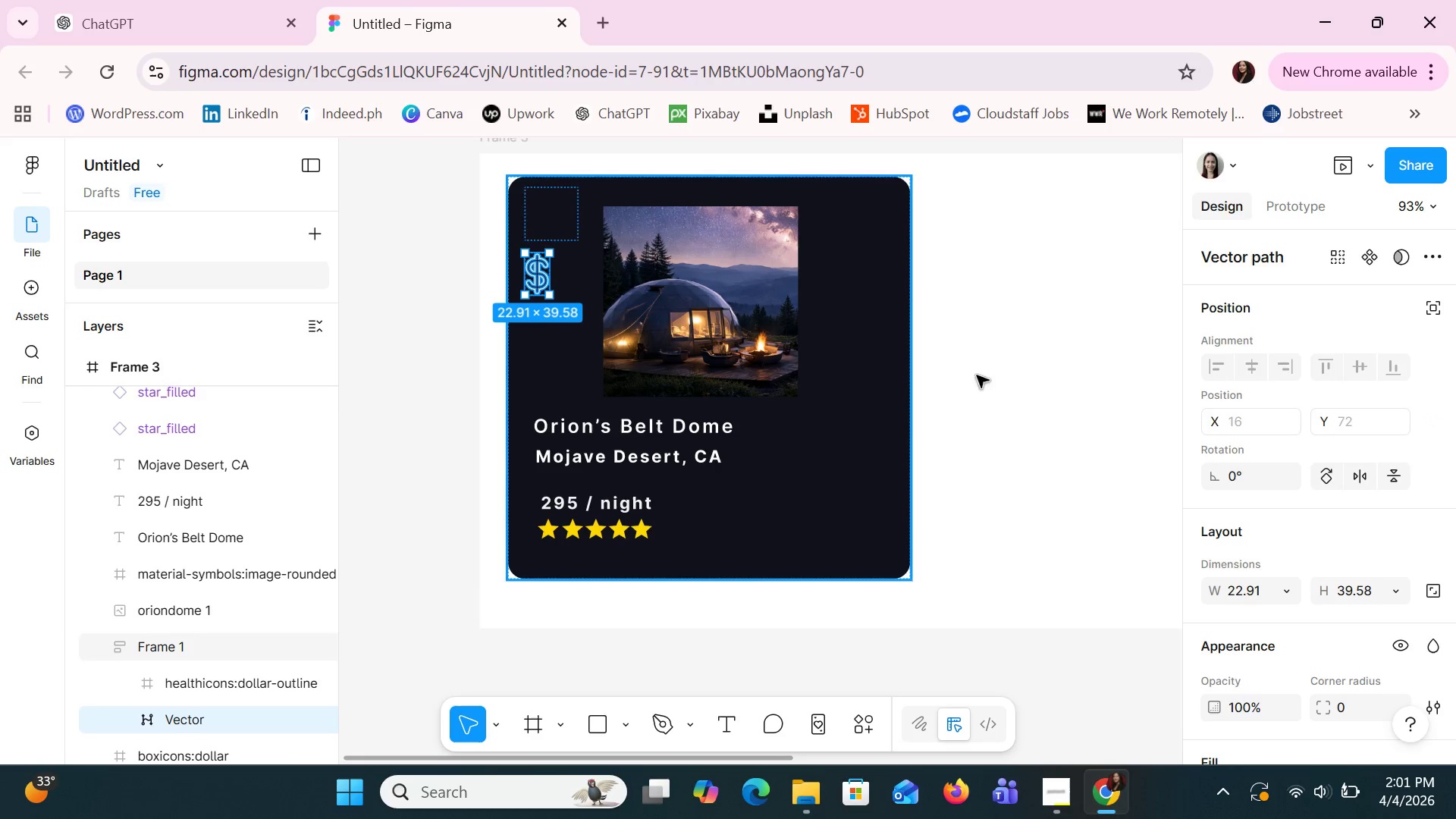 
left_click([1086, 341])
 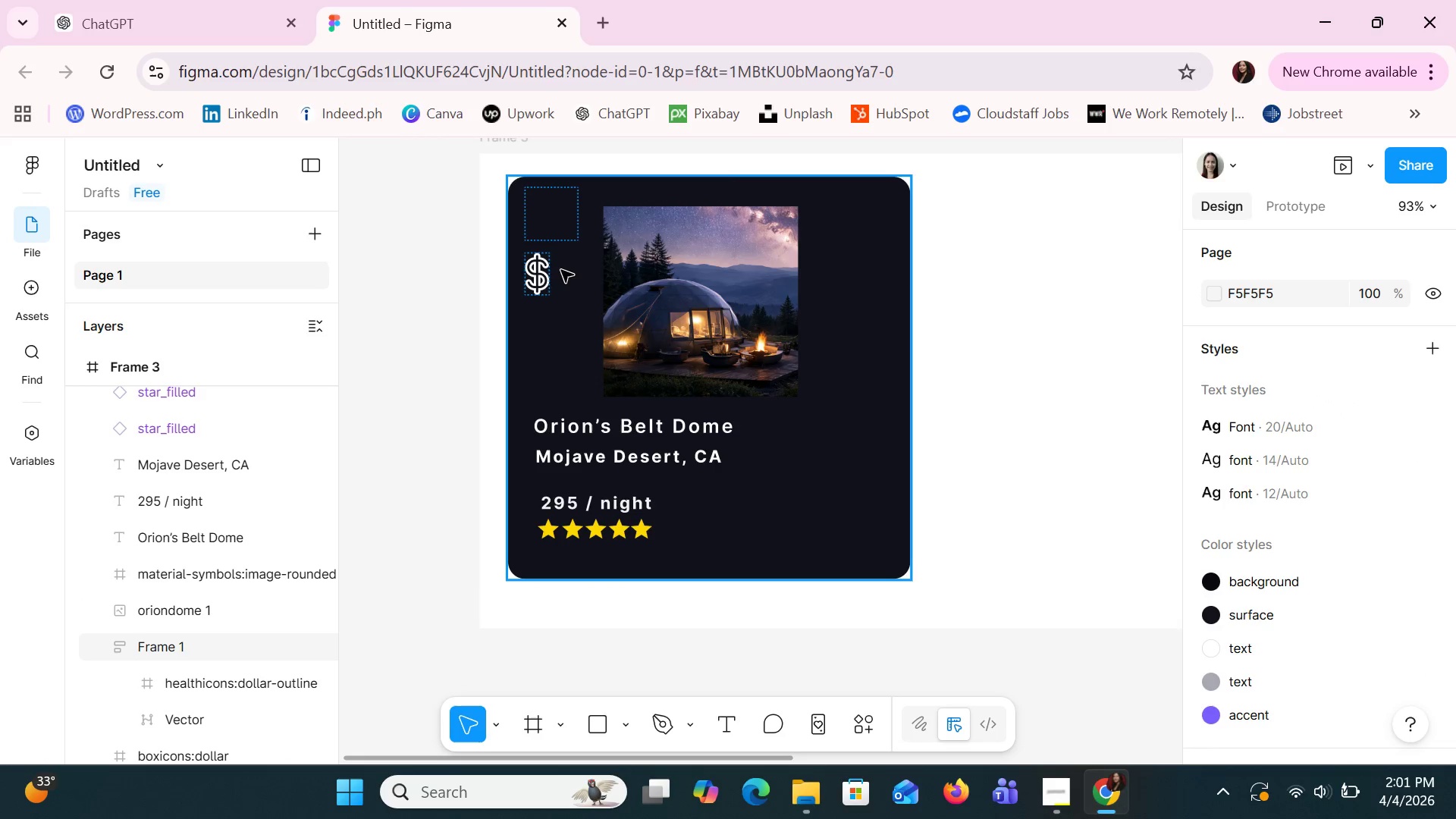 
left_click_drag(start_coordinate=[540, 278], to_coordinate=[531, 448])
 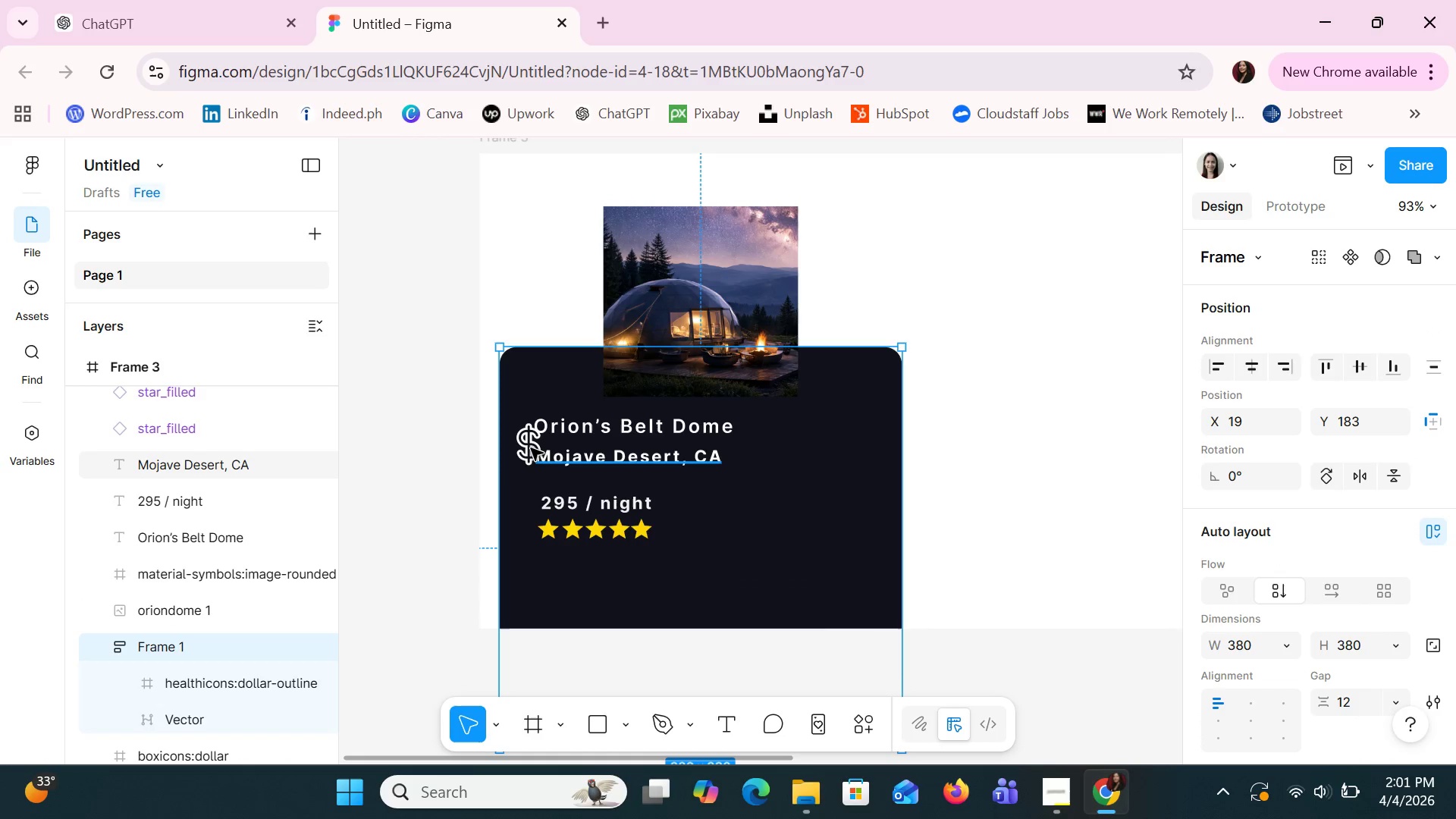 
key(Control+Z)
 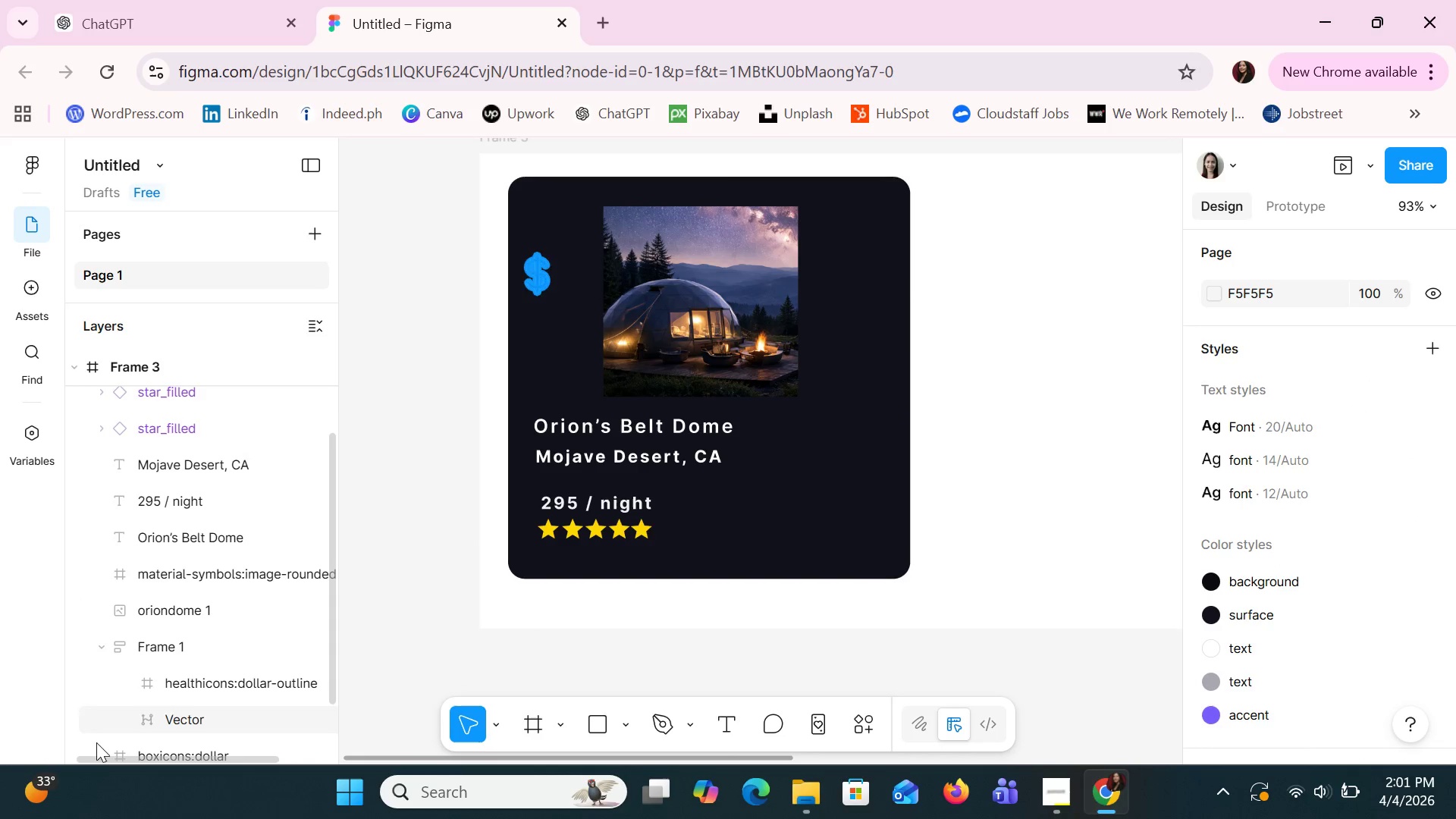 
mouse_move([89, 632])
 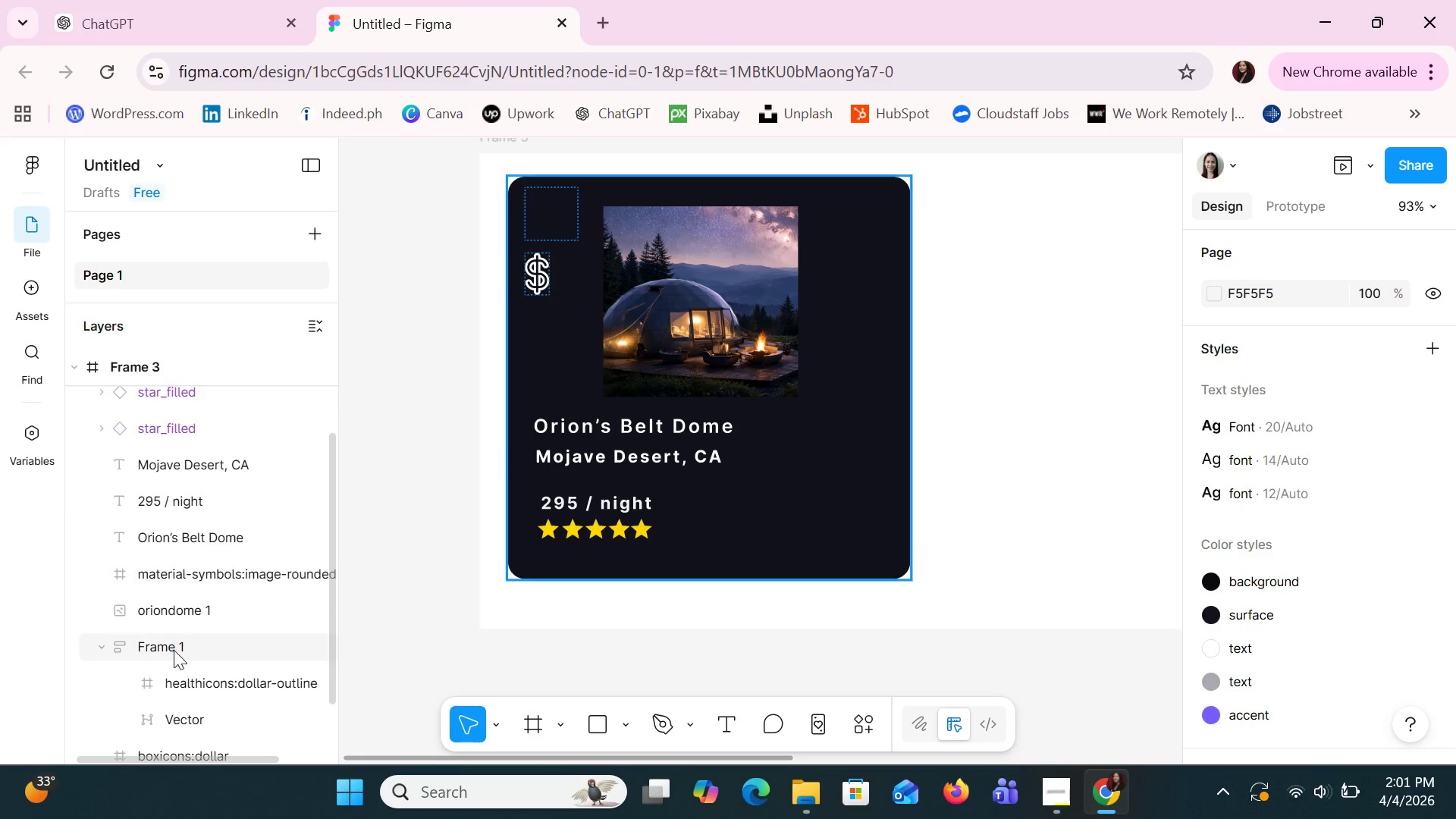 
left_click([177, 683])
 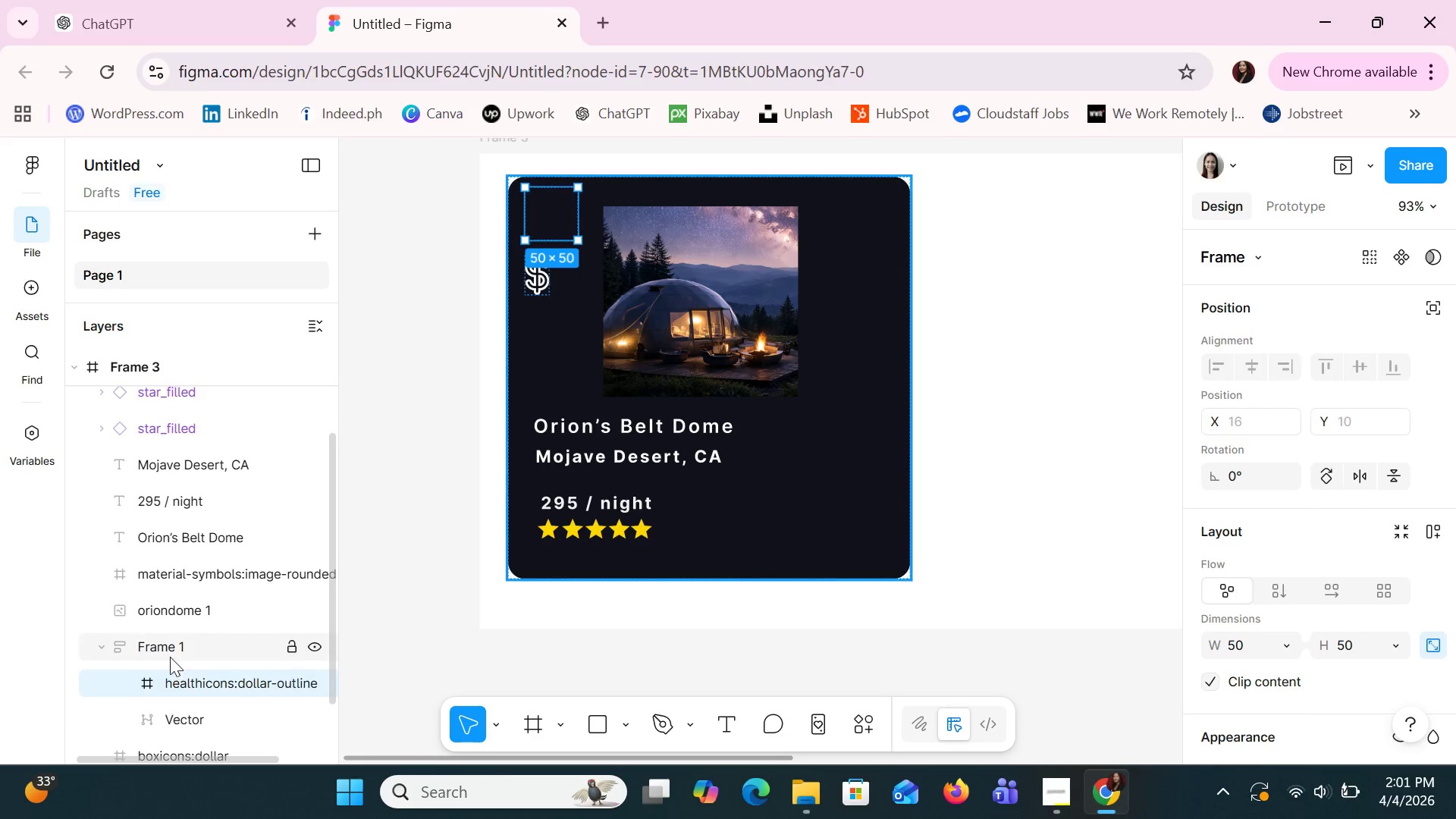 
left_click([170, 655])
 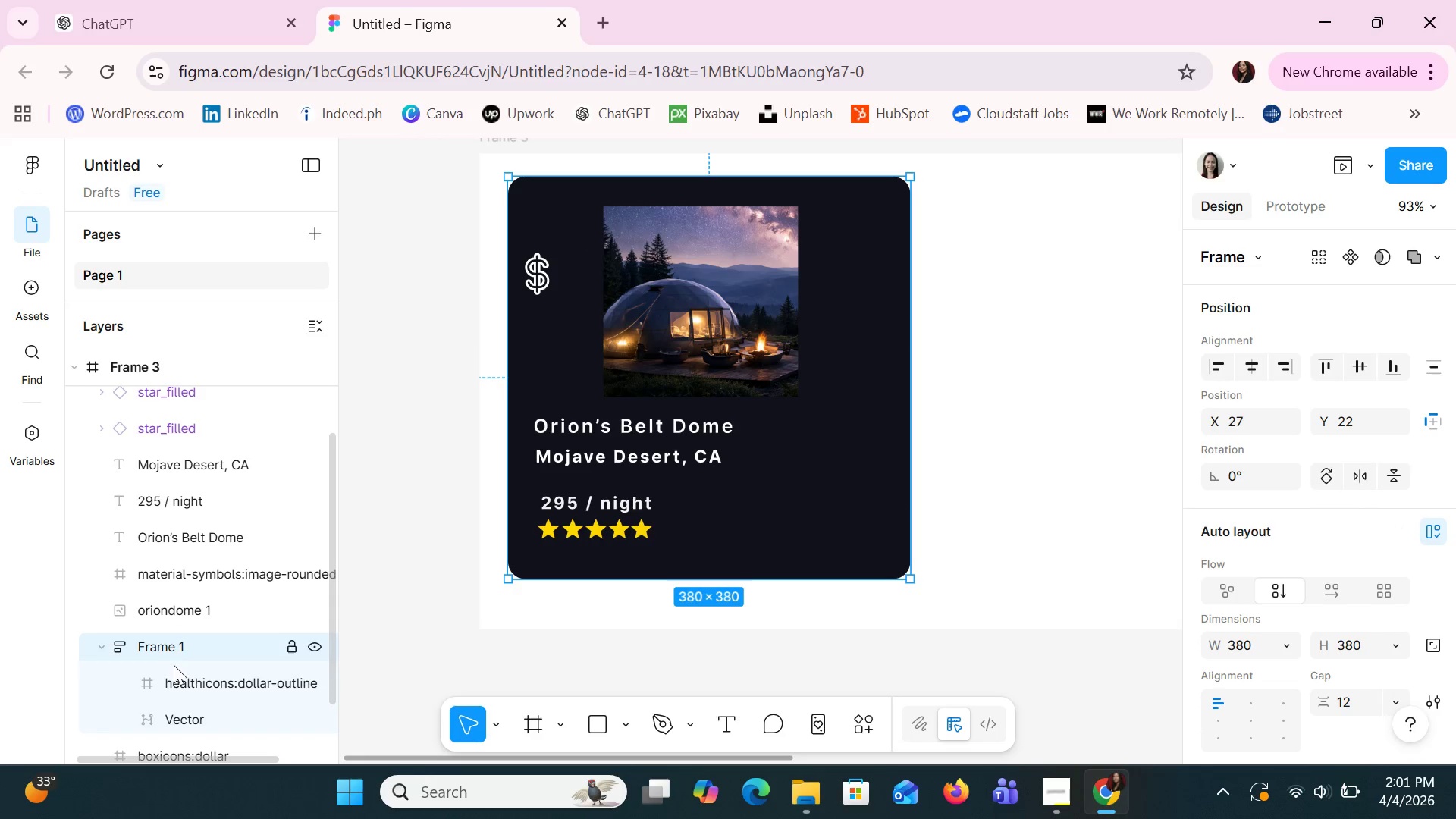 
left_click([181, 683])
 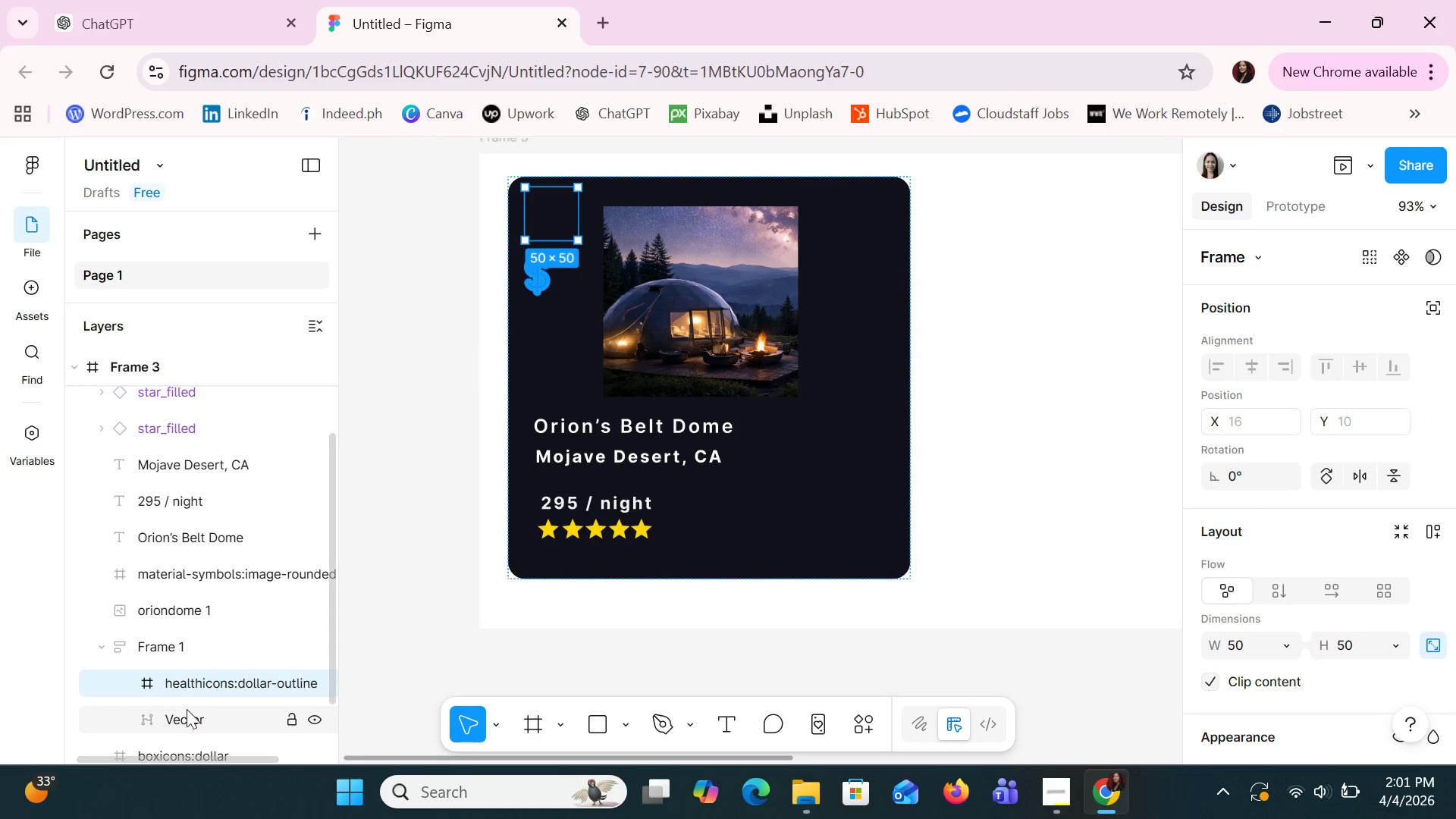 
left_click([188, 714])
 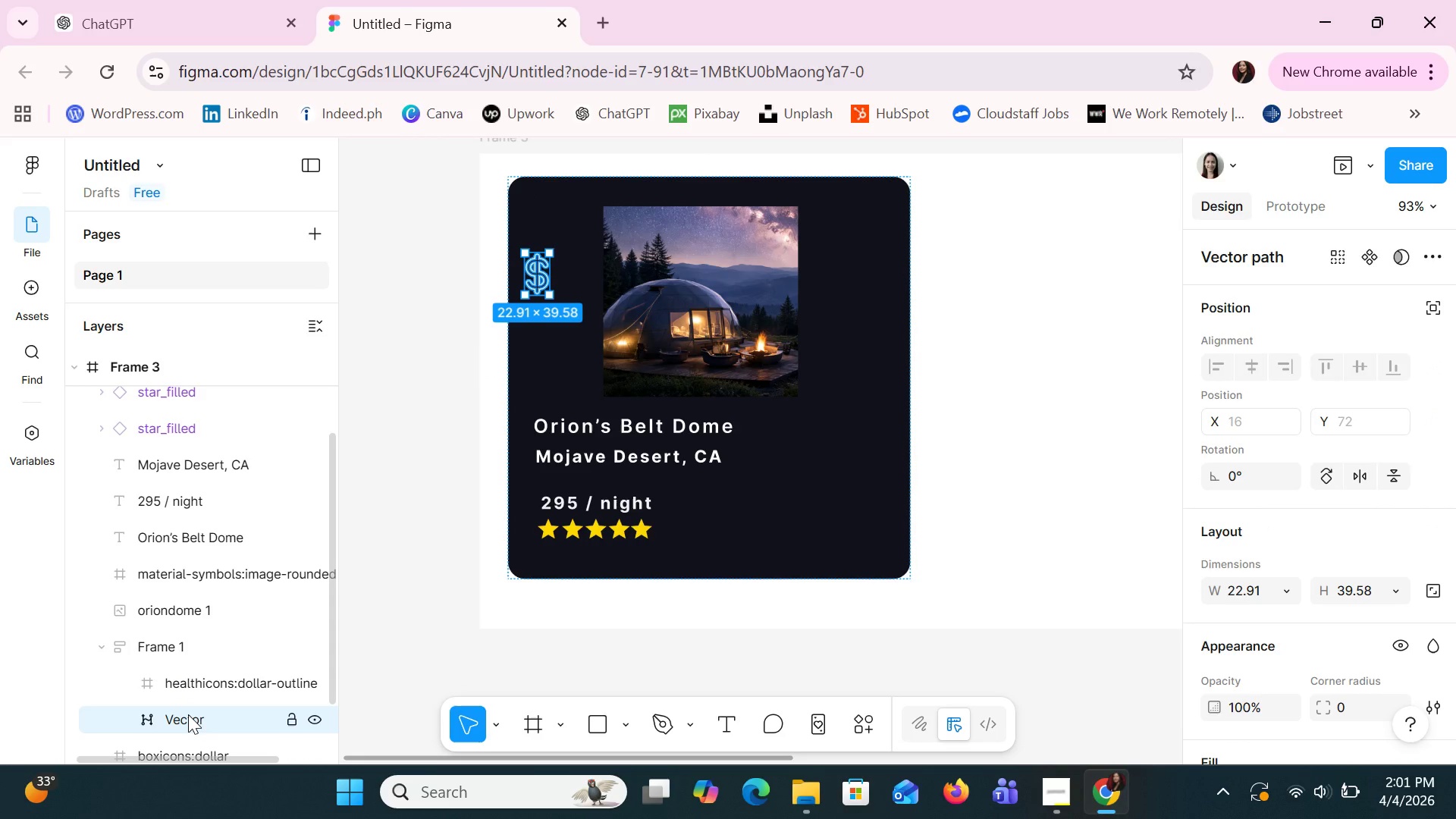 
left_click_drag(start_coordinate=[188, 714], to_coordinate=[170, 592])
 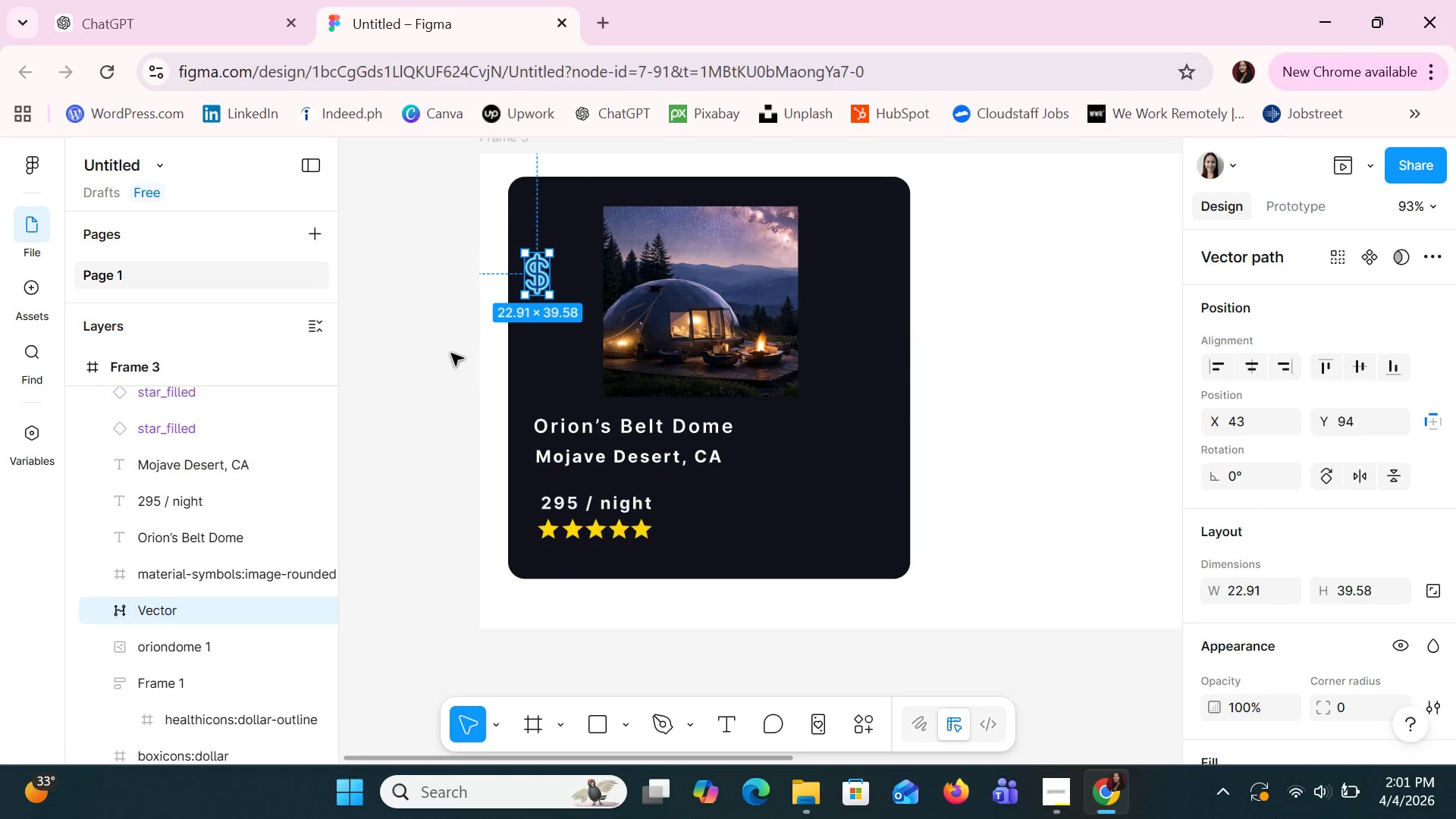 
hold_key(key=ArrowDown, duration=1.5)
 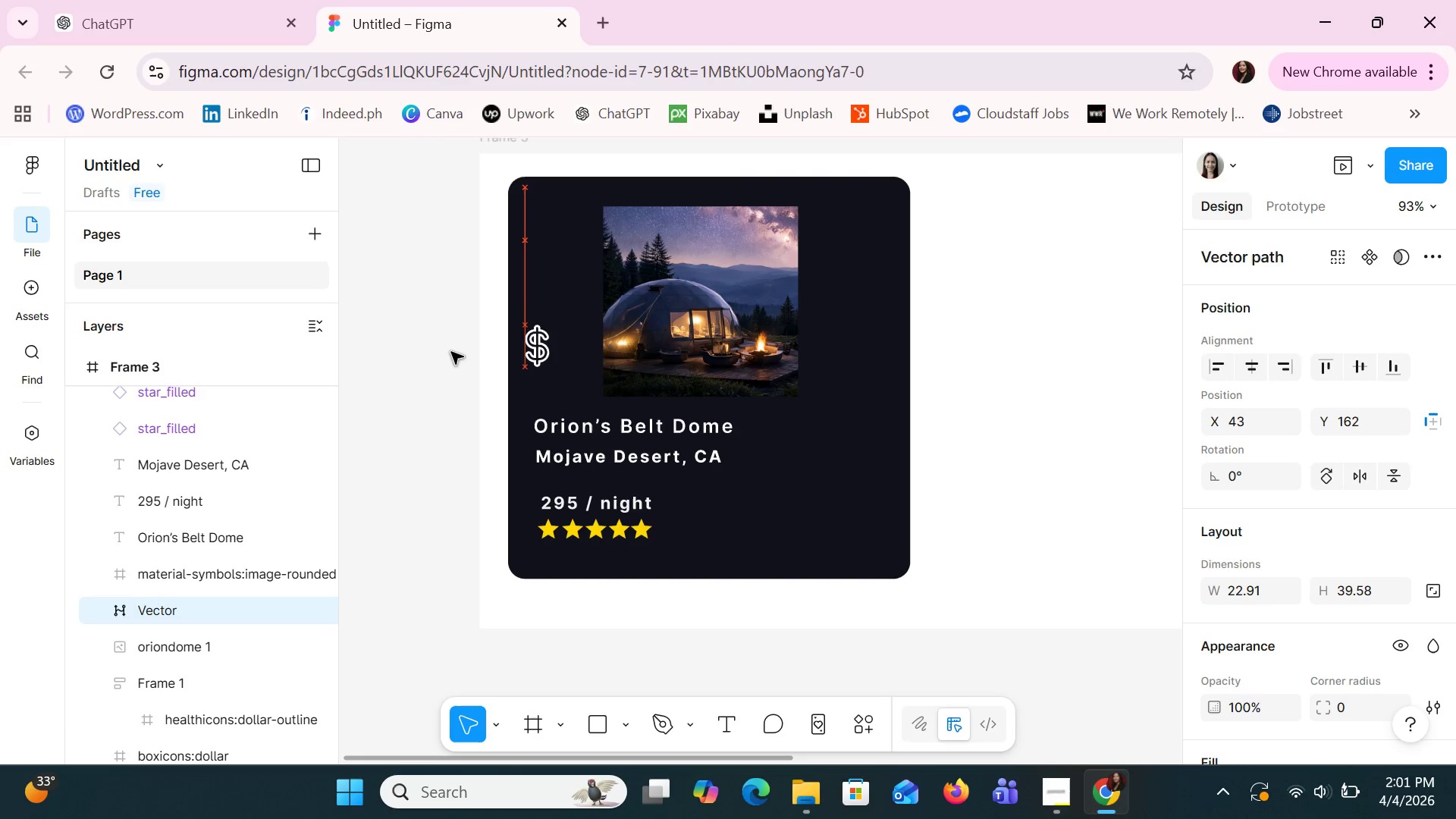 
hold_key(key=ArrowDown, duration=1.5)
 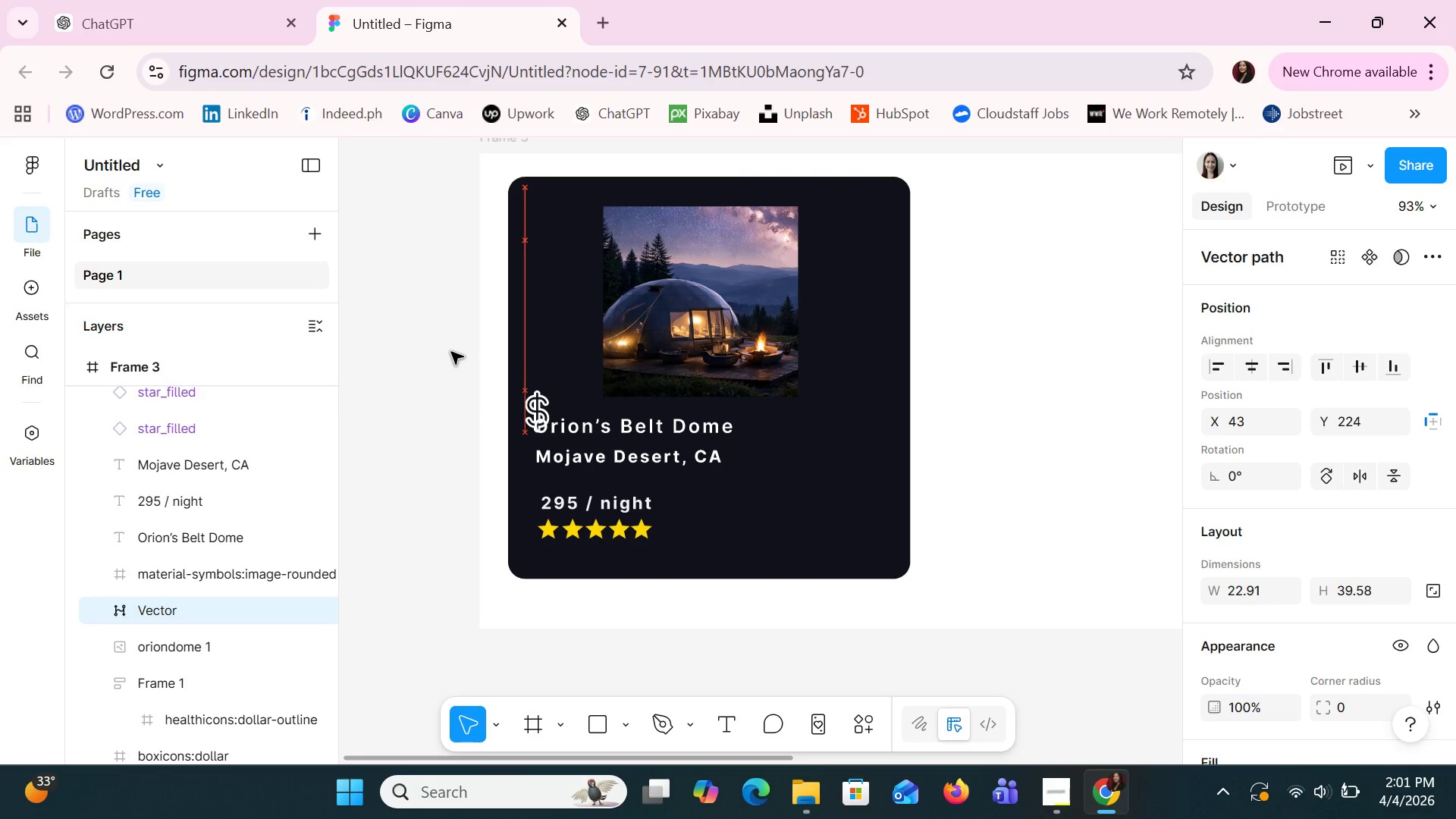 
hold_key(key=ArrowDown, duration=1.51)
 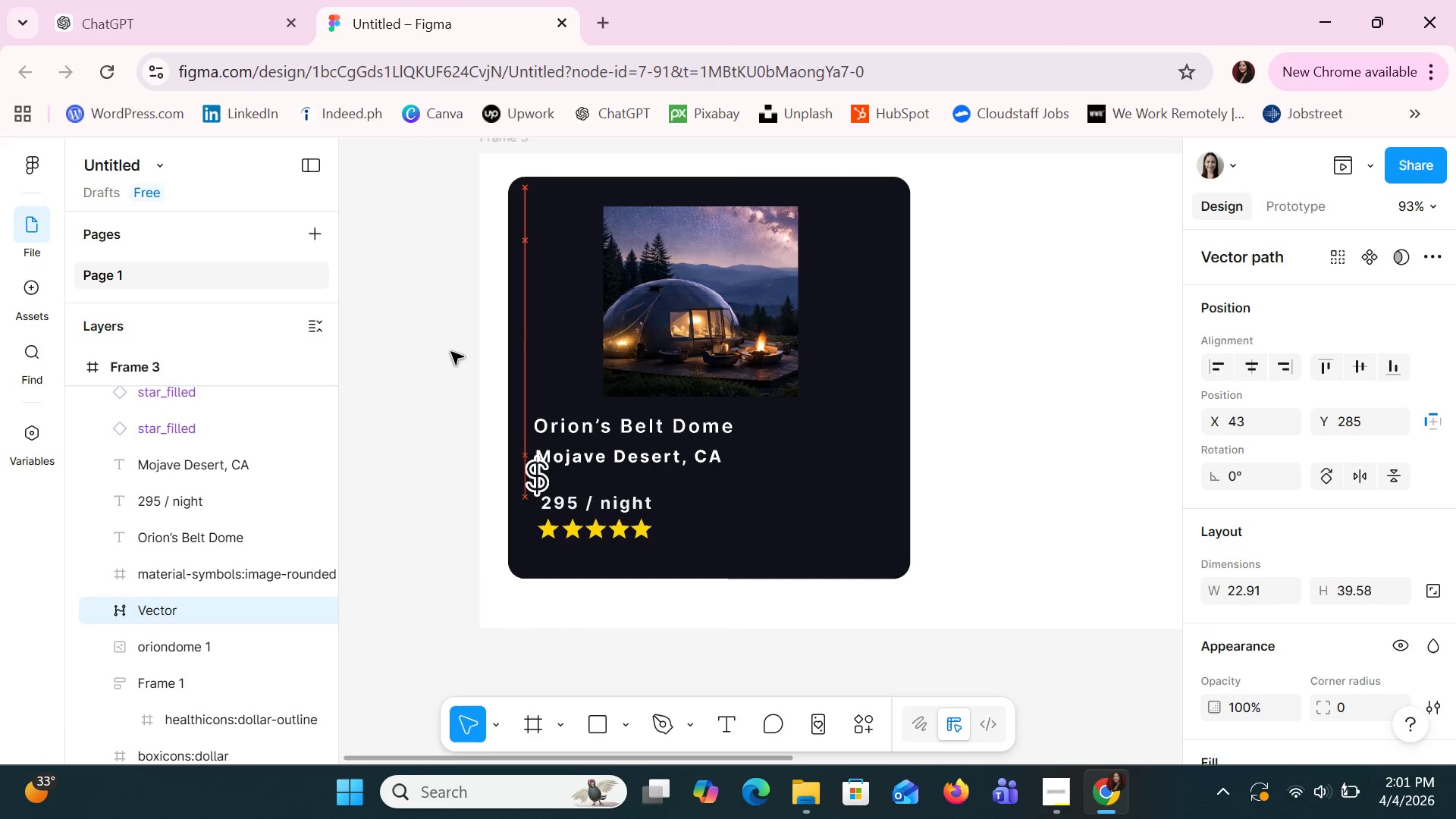 
hold_key(key=ArrowDown, duration=0.8)
 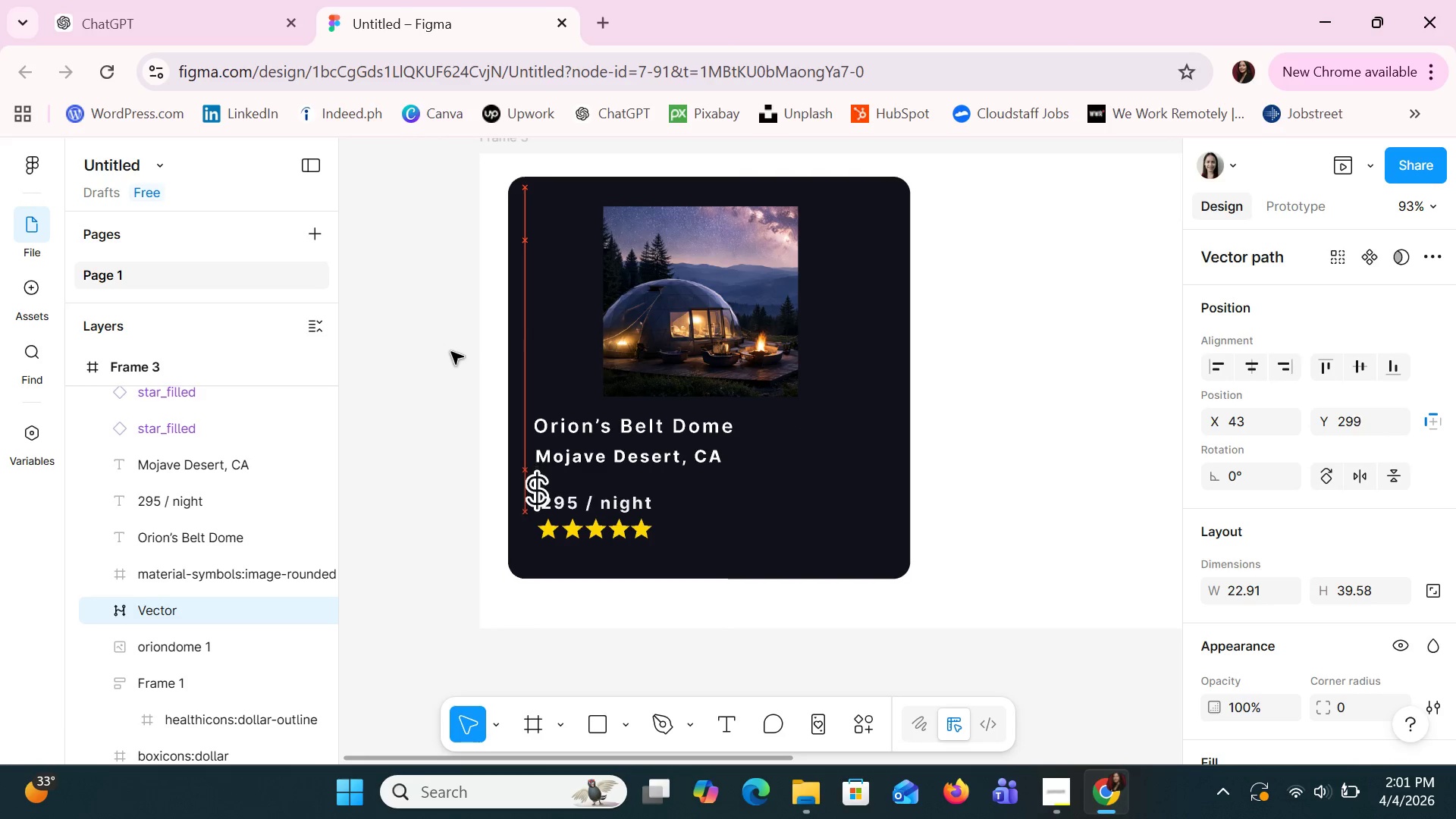 
key(ArrowDown)
 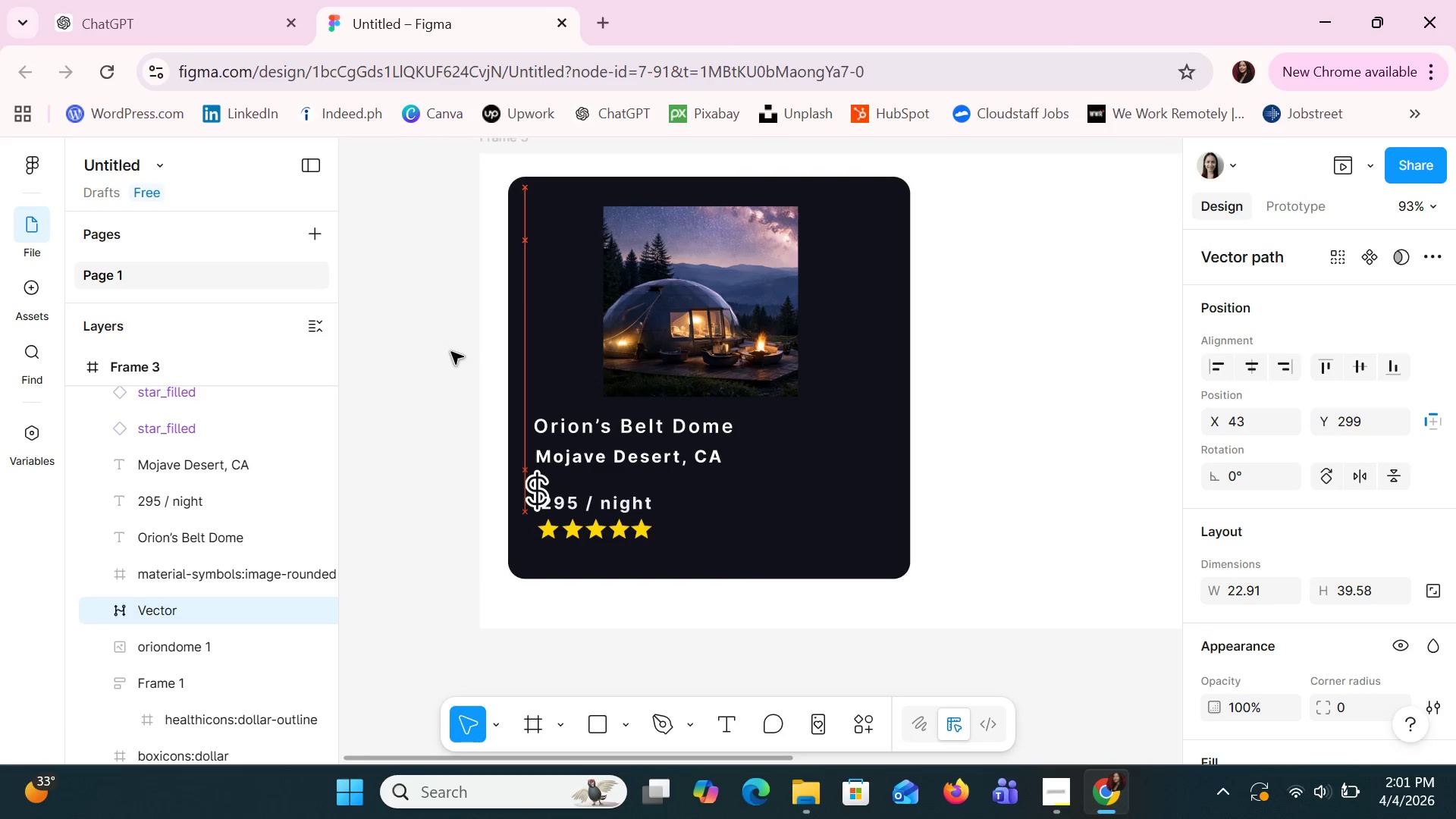 
key(ArrowDown)
 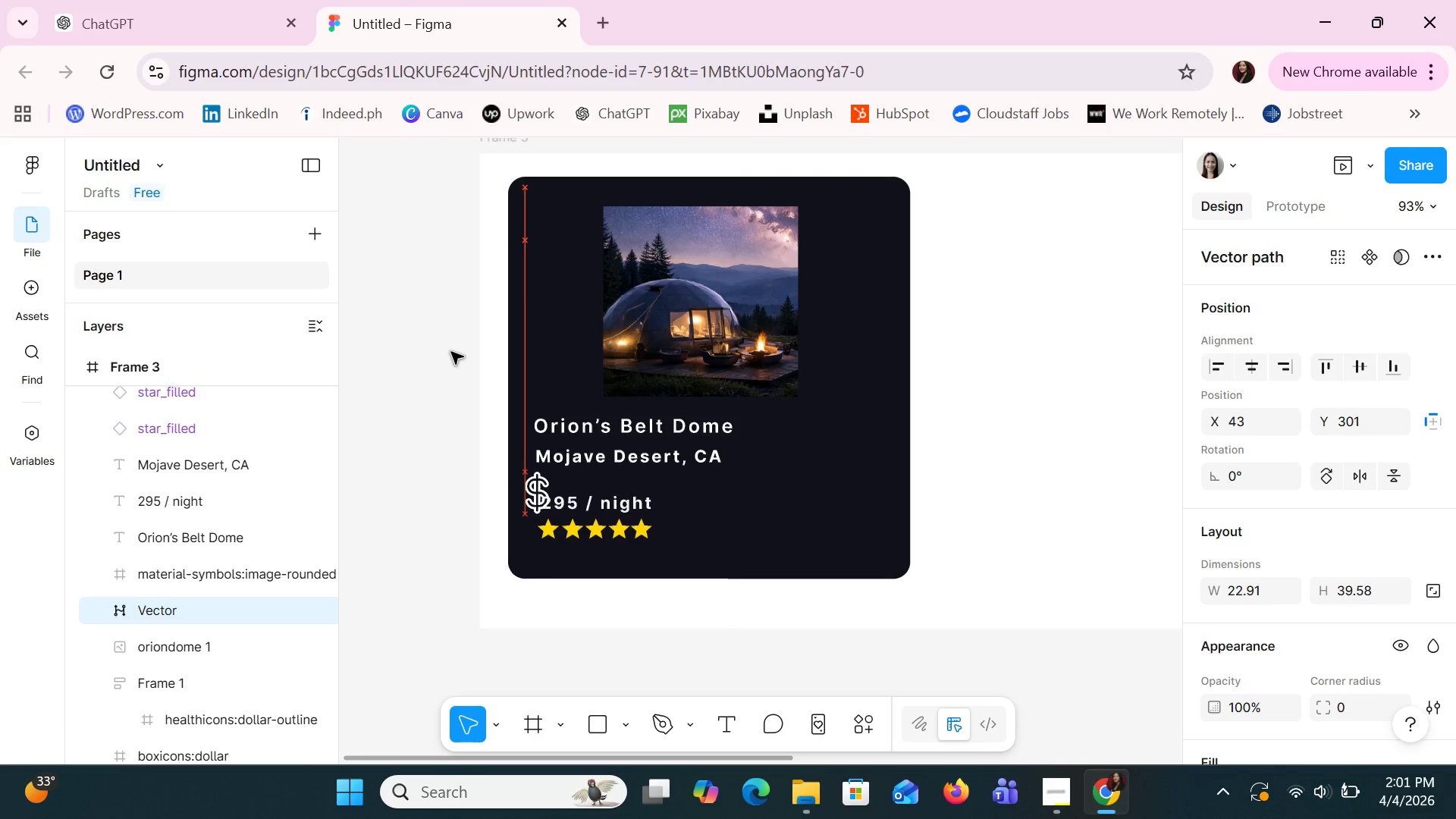 
key(ArrowDown)
 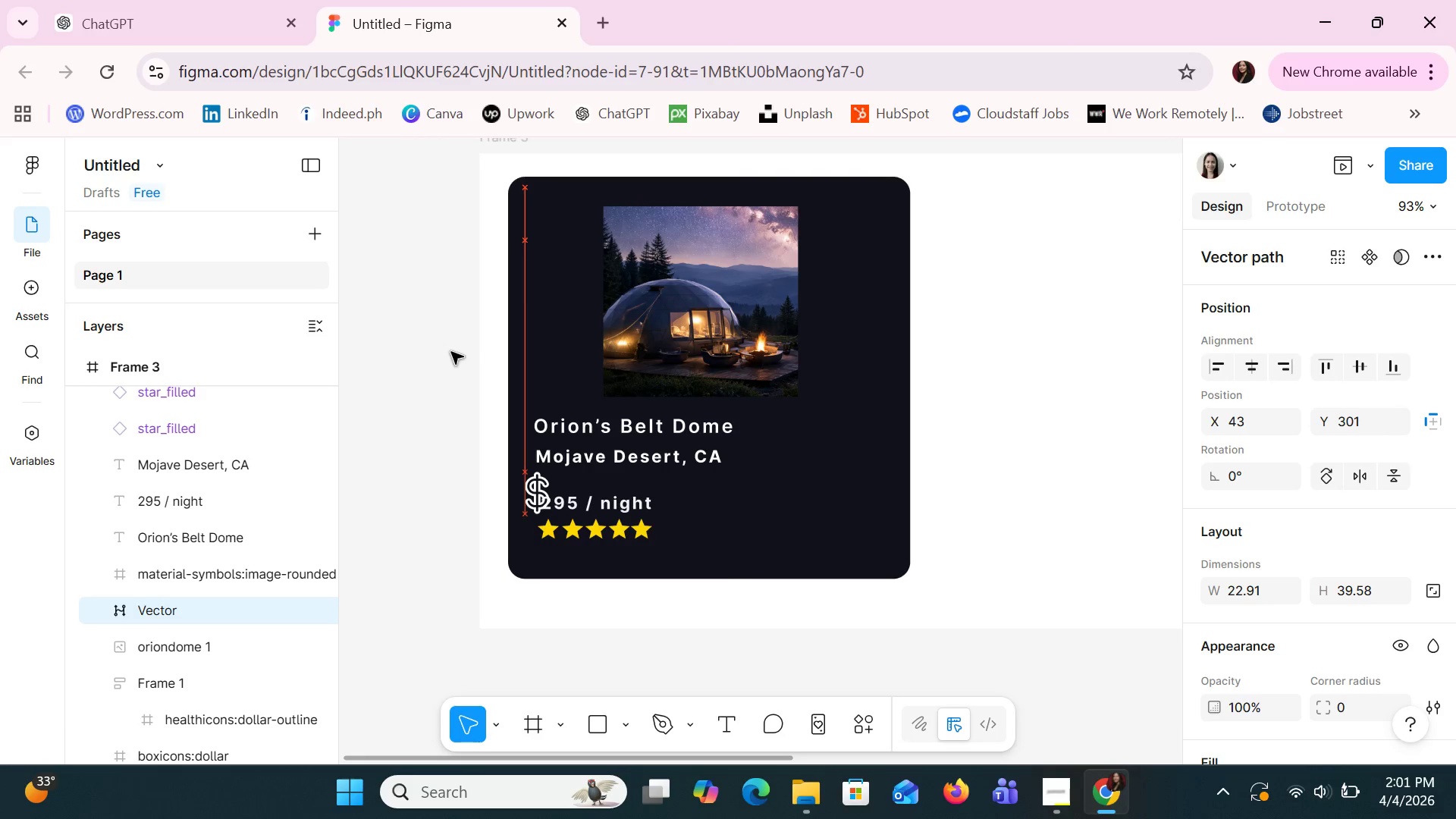 
key(ArrowDown)
 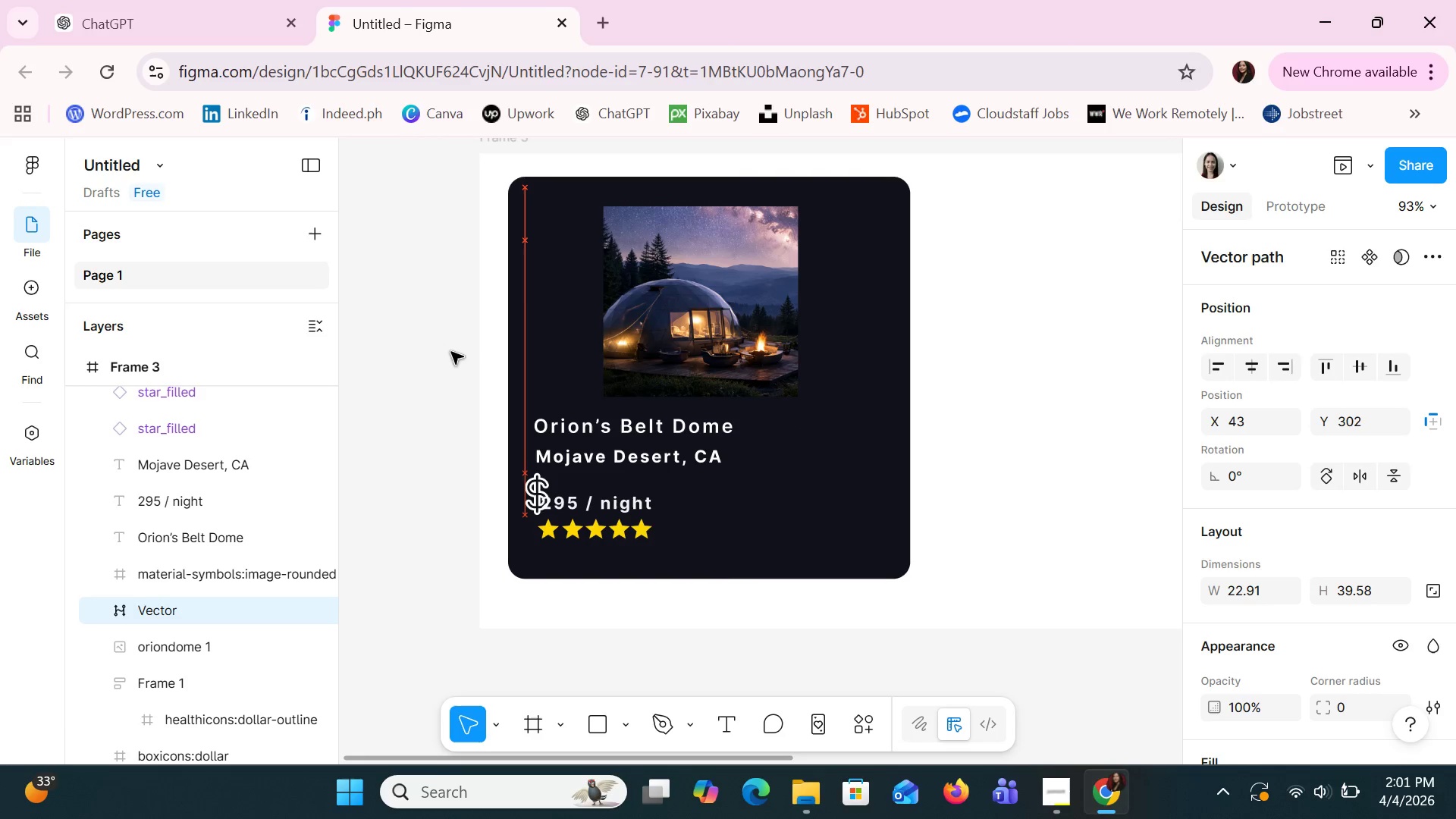 
key(ArrowDown)
 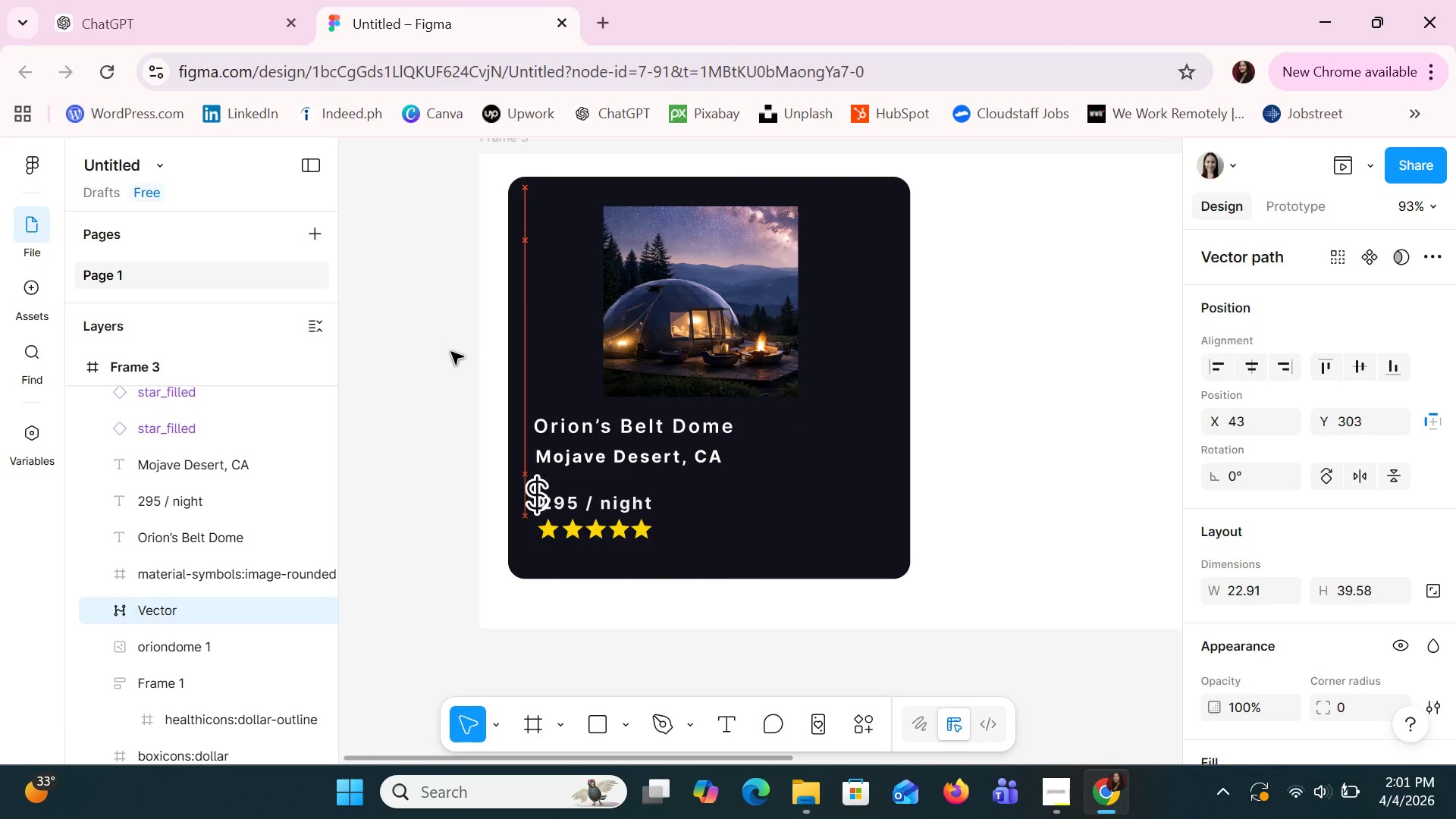 
key(ArrowDown)
 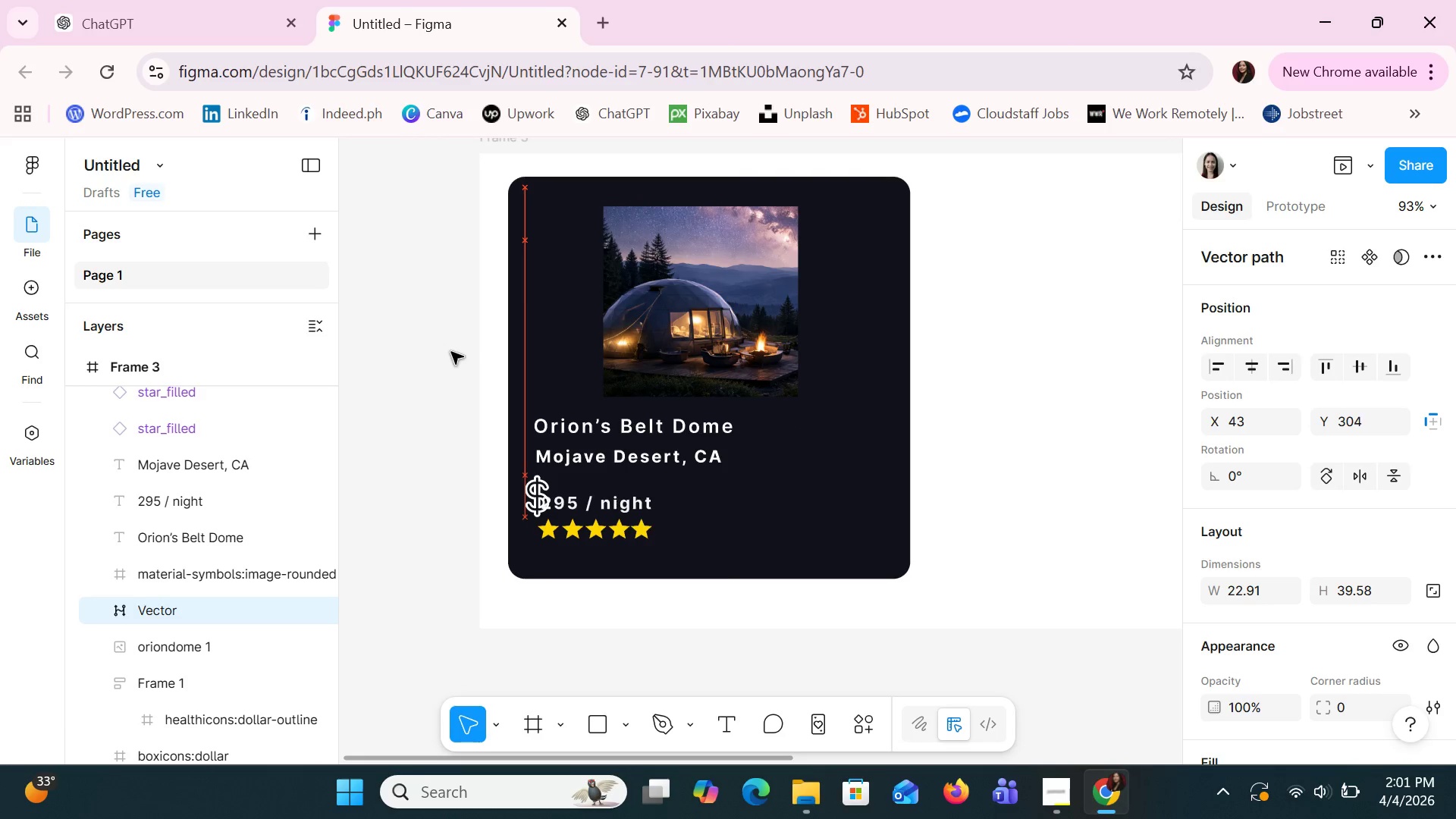 
key(ArrowDown)
 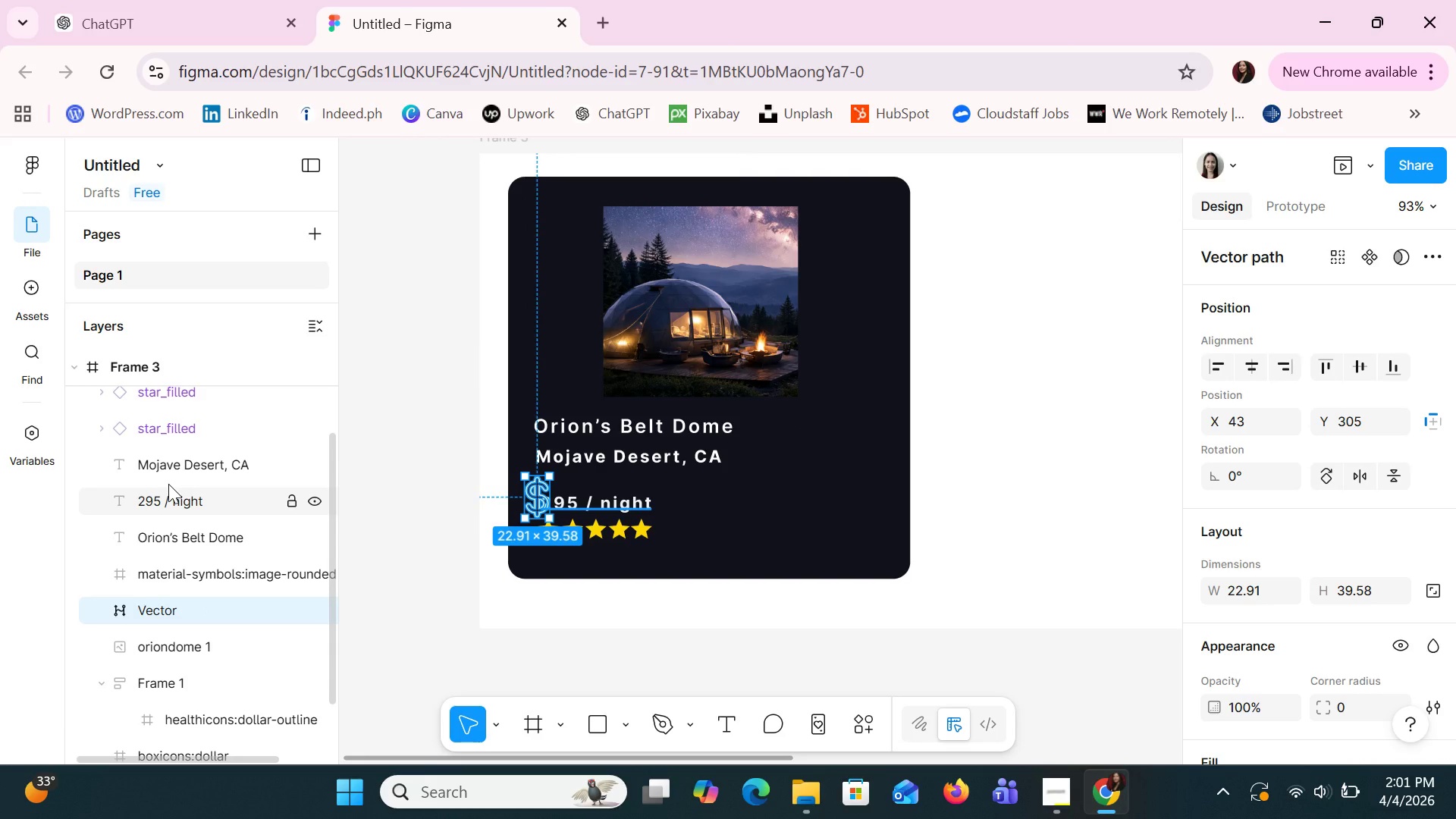 
wait(6.05)
 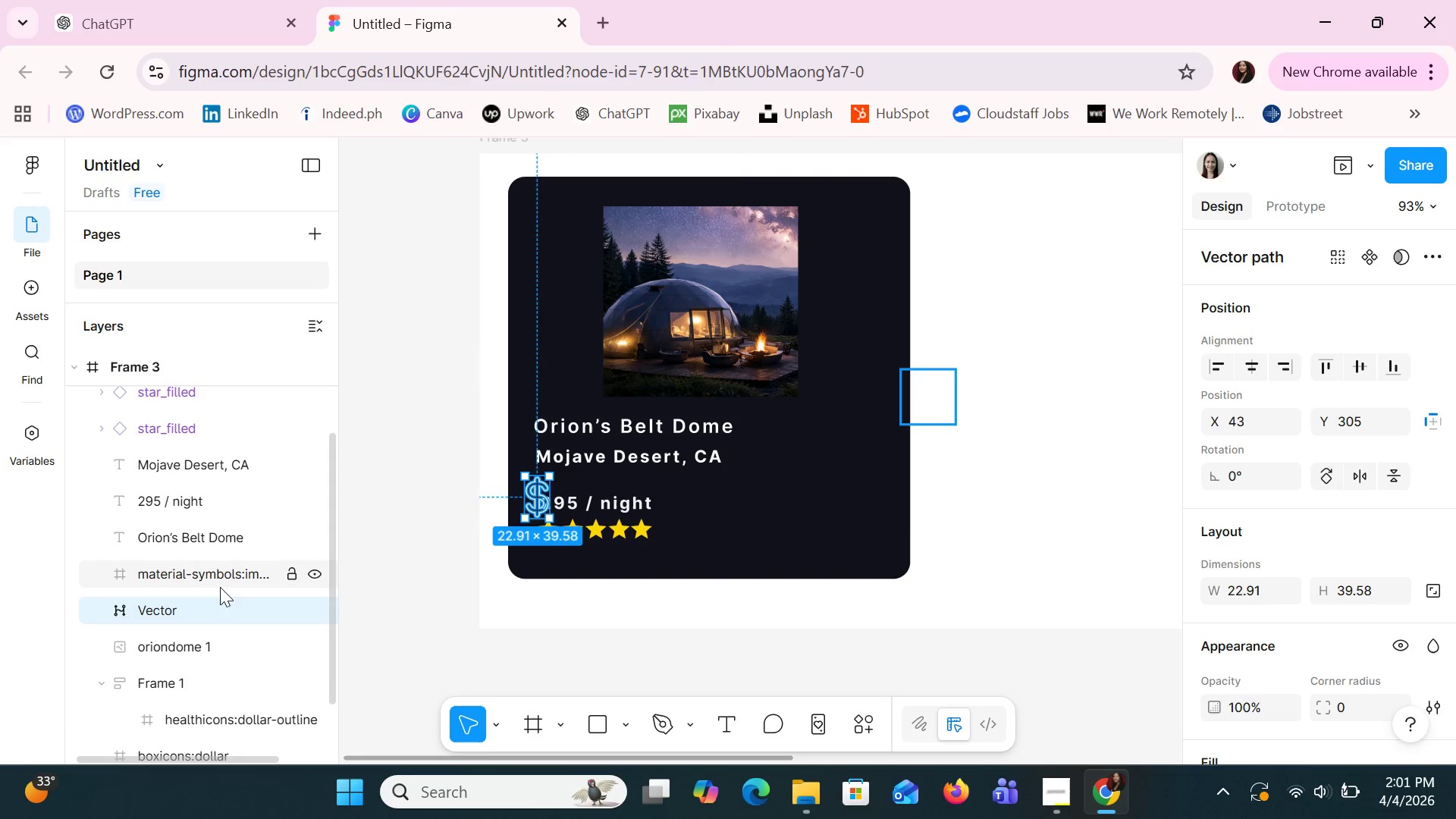 
left_click_drag(start_coordinate=[171, 617], to_coordinate=[150, 446])
 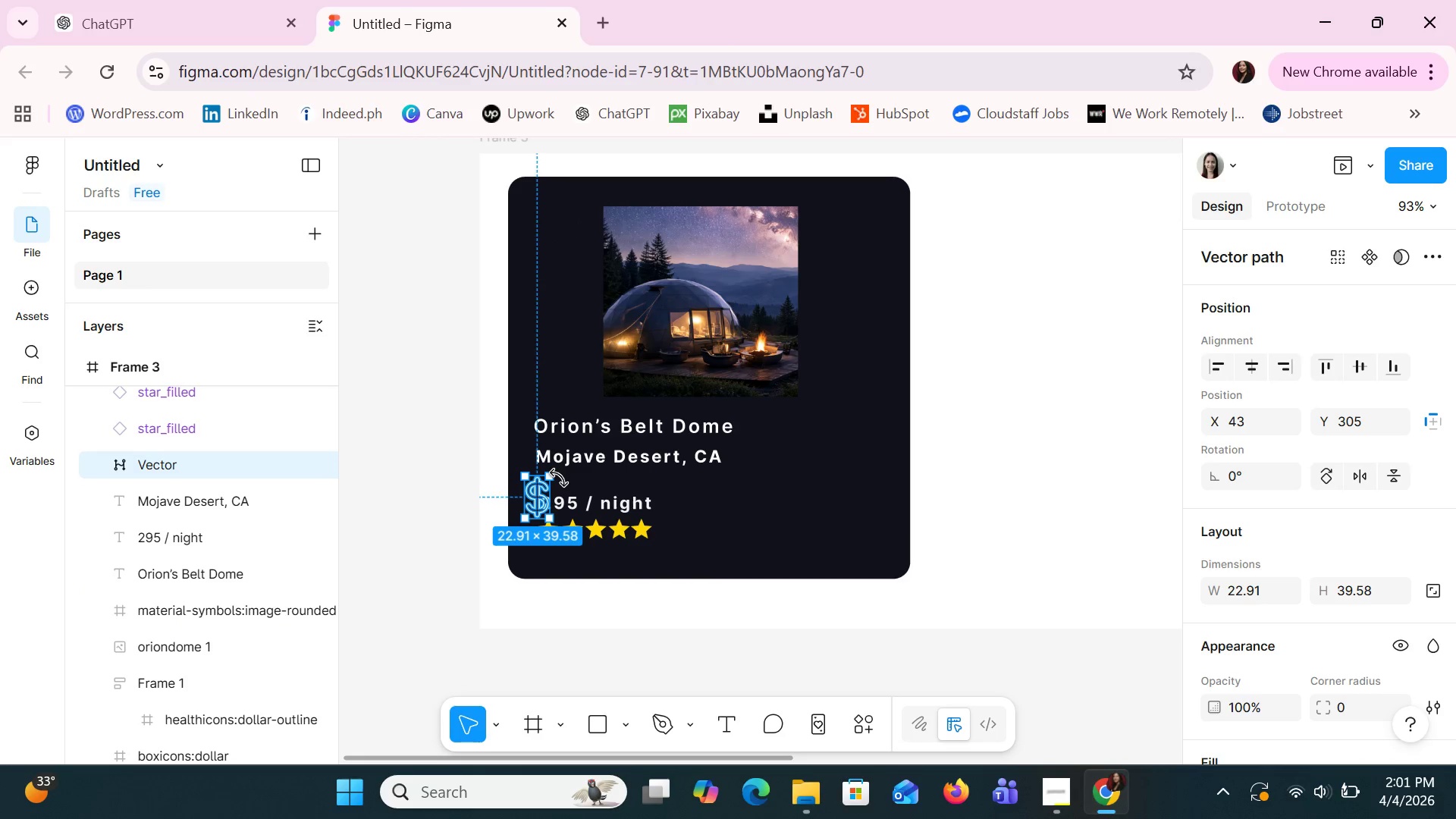 
left_click([551, 476])
 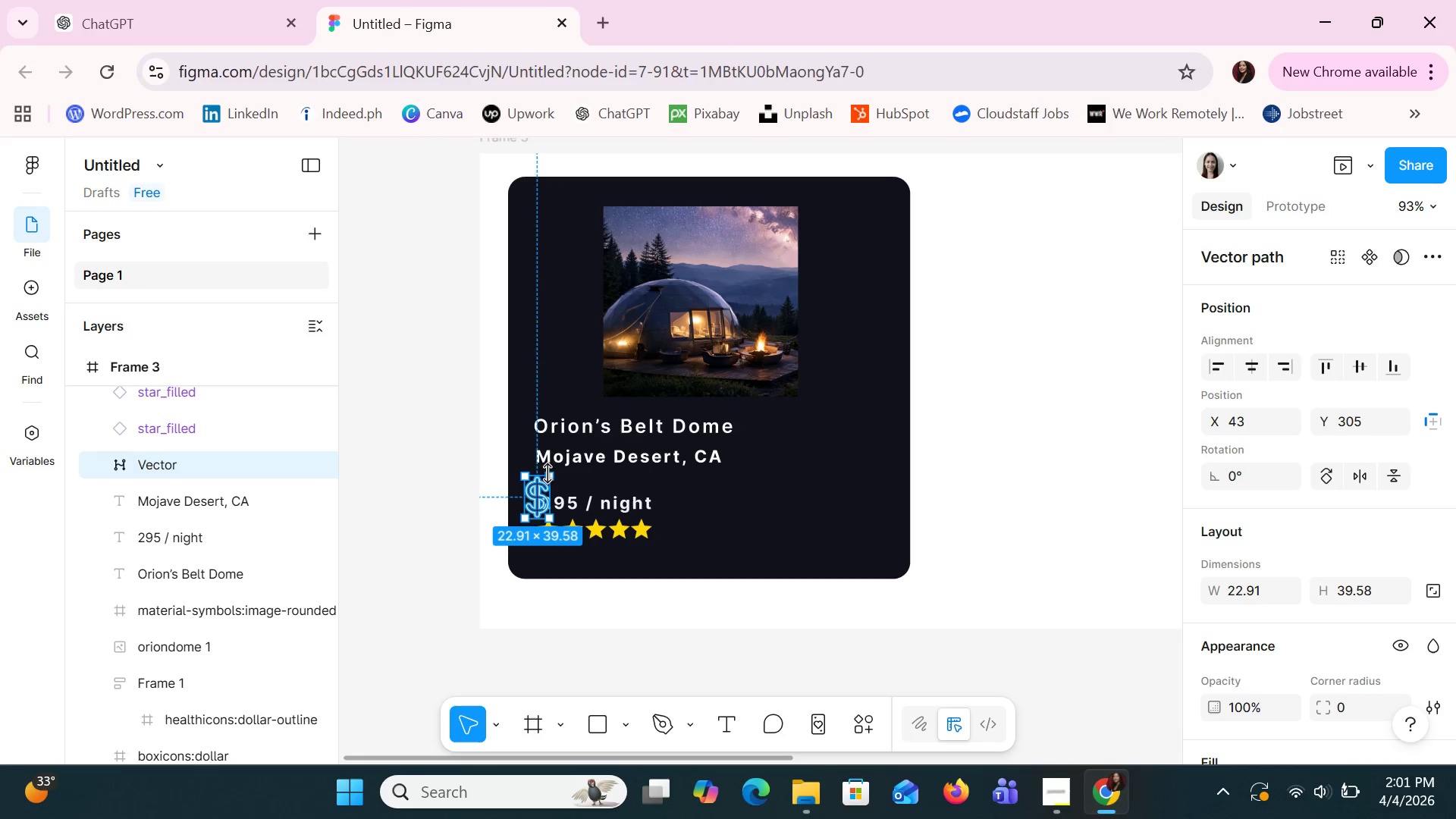 
left_click_drag(start_coordinate=[551, 474], to_coordinate=[544, 489])
 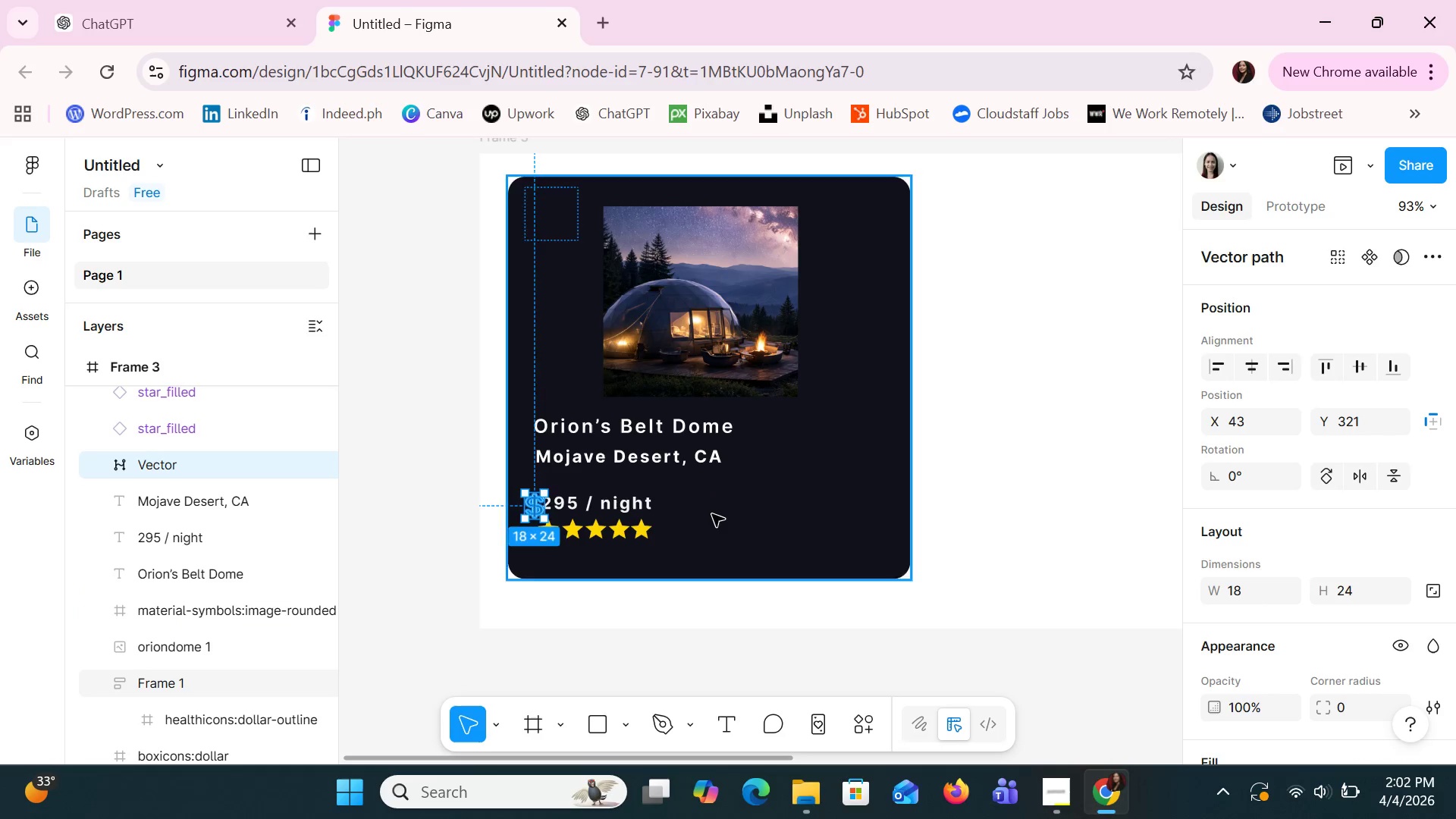 
key(ArrowUp)
 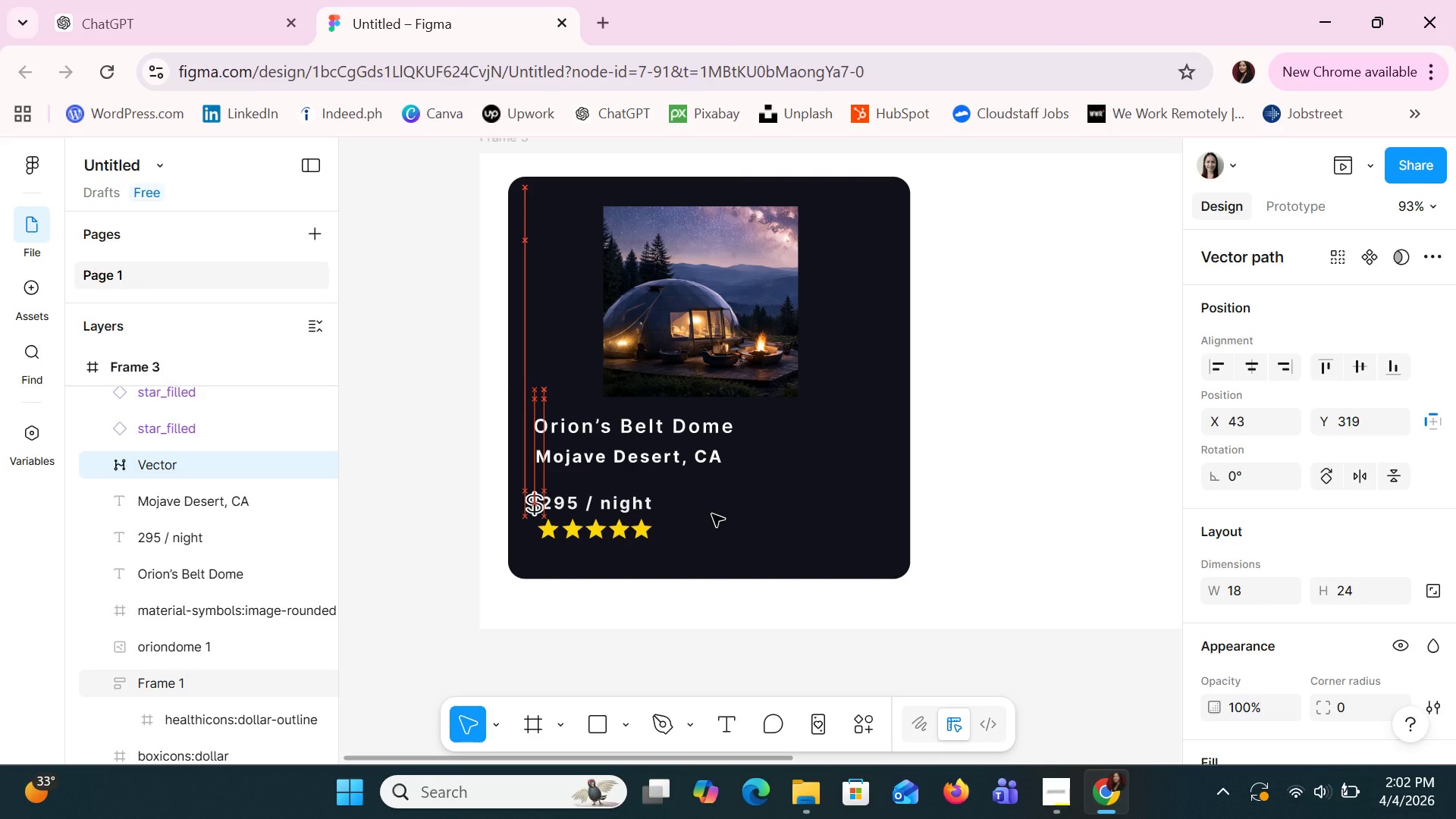 
key(ArrowUp)
 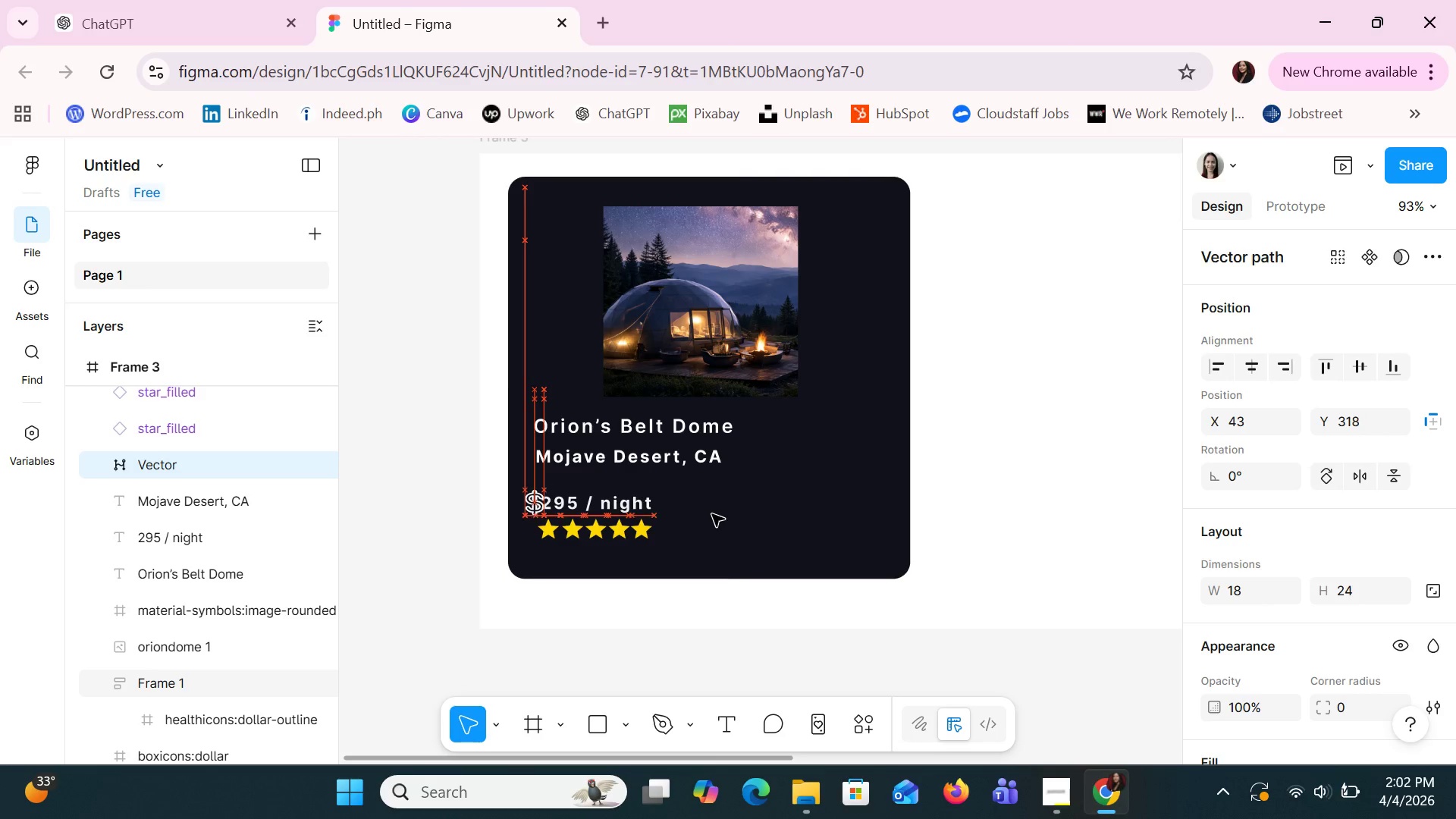 
key(ArrowUp)
 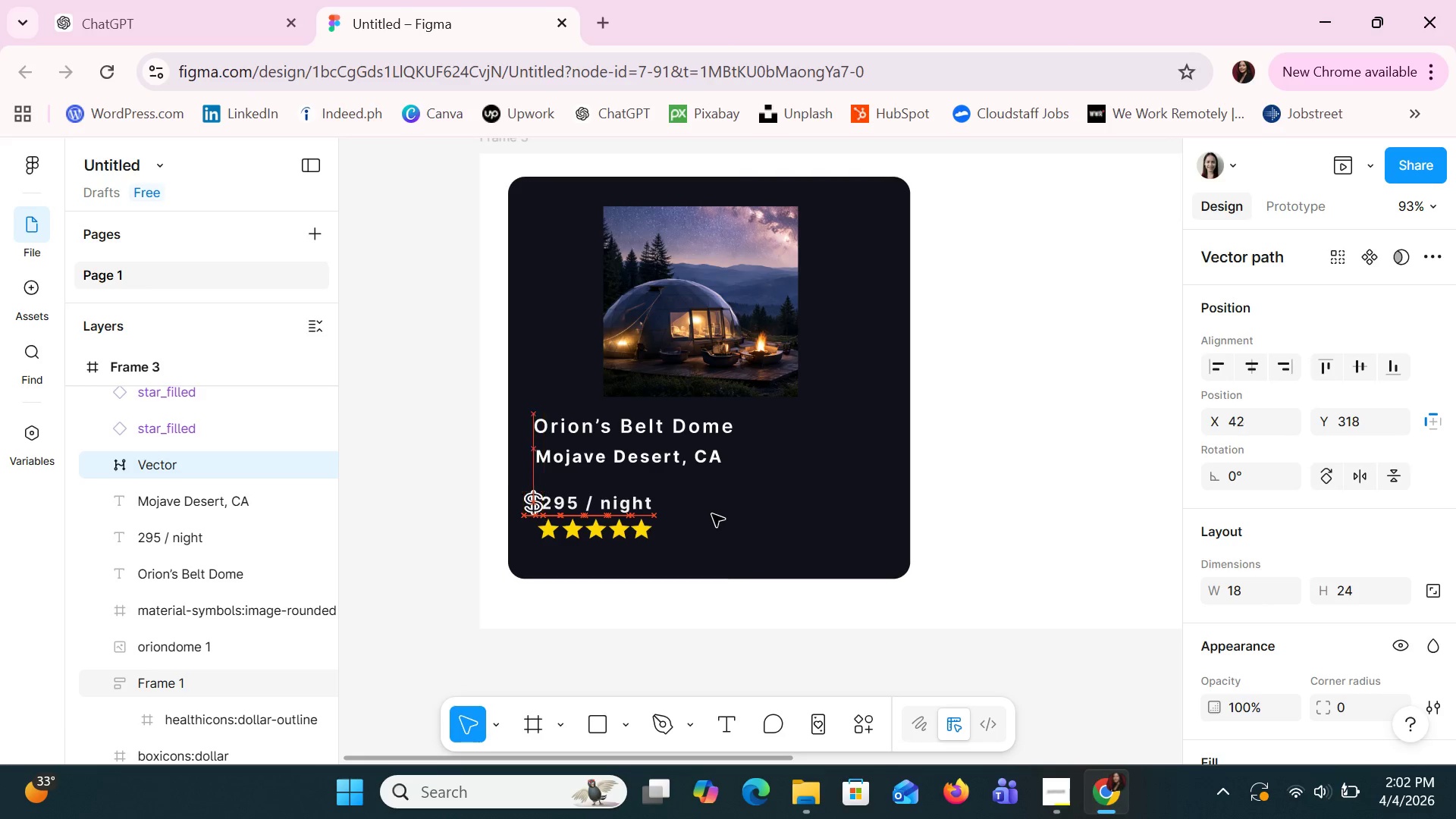 
key(ArrowLeft)
 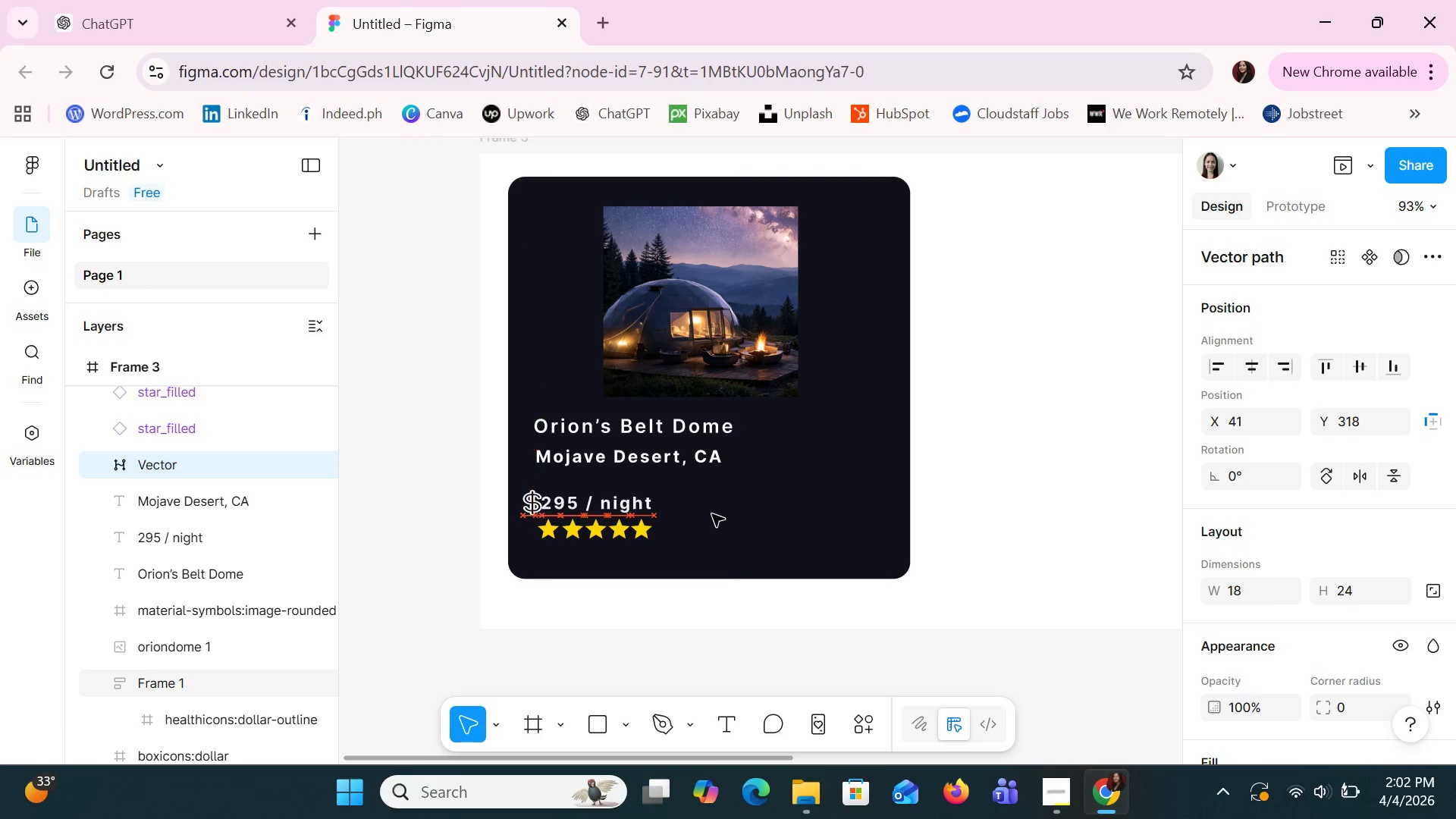 
key(ArrowLeft)
 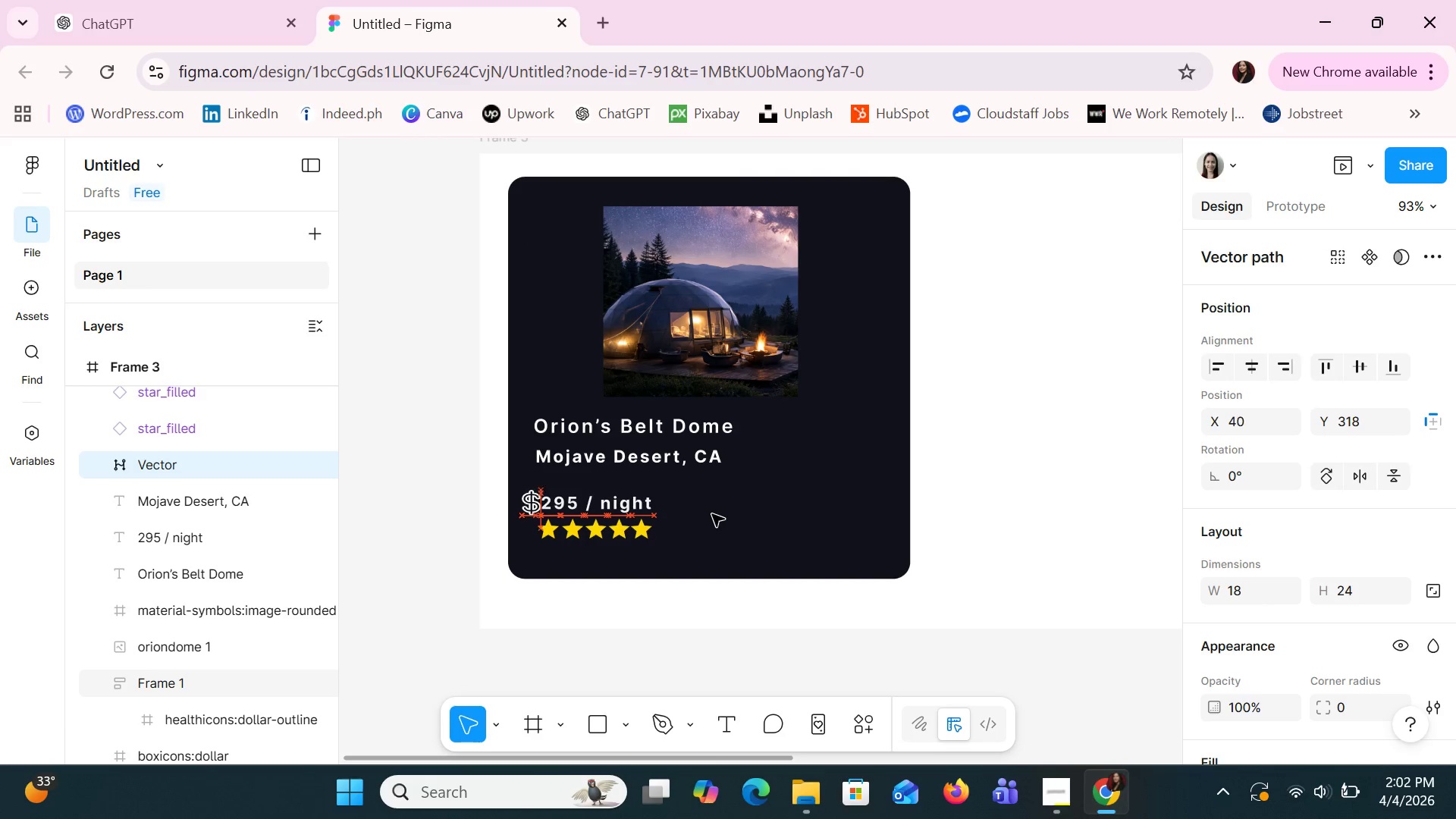 
hold_key(key=ArrowLeft, duration=0.48)
 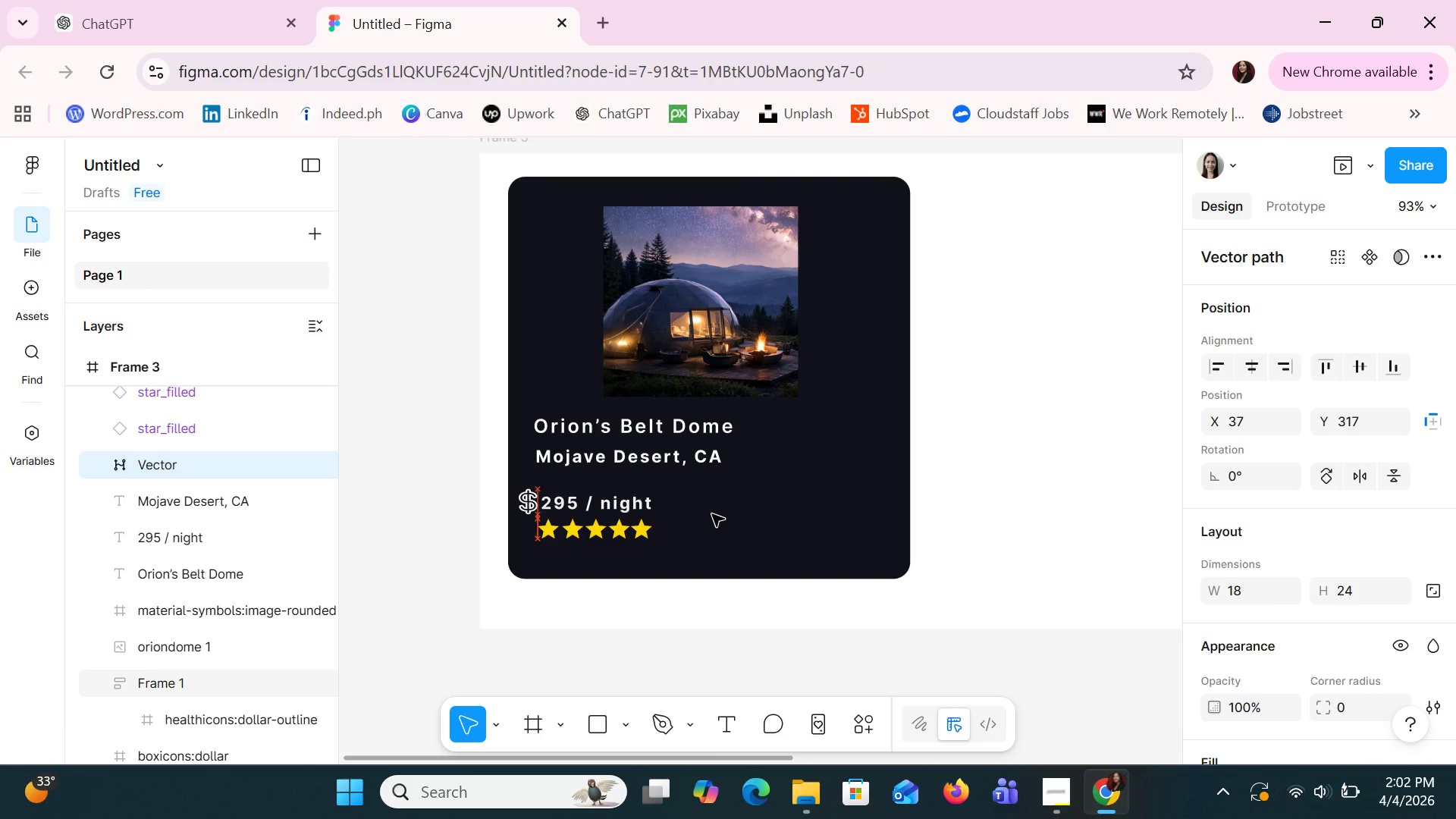 
key(ArrowUp)
 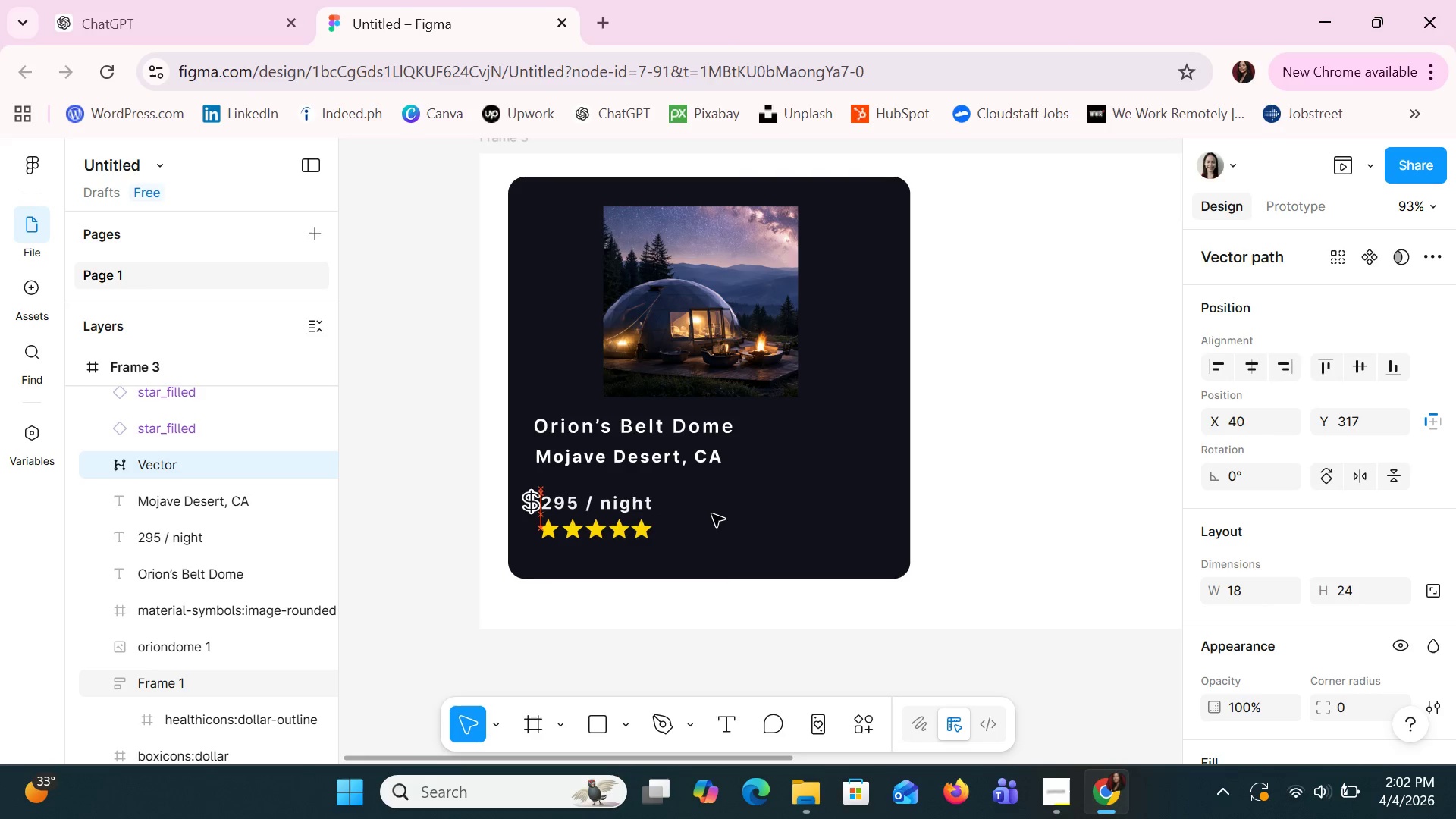 
key(ArrowLeft)
 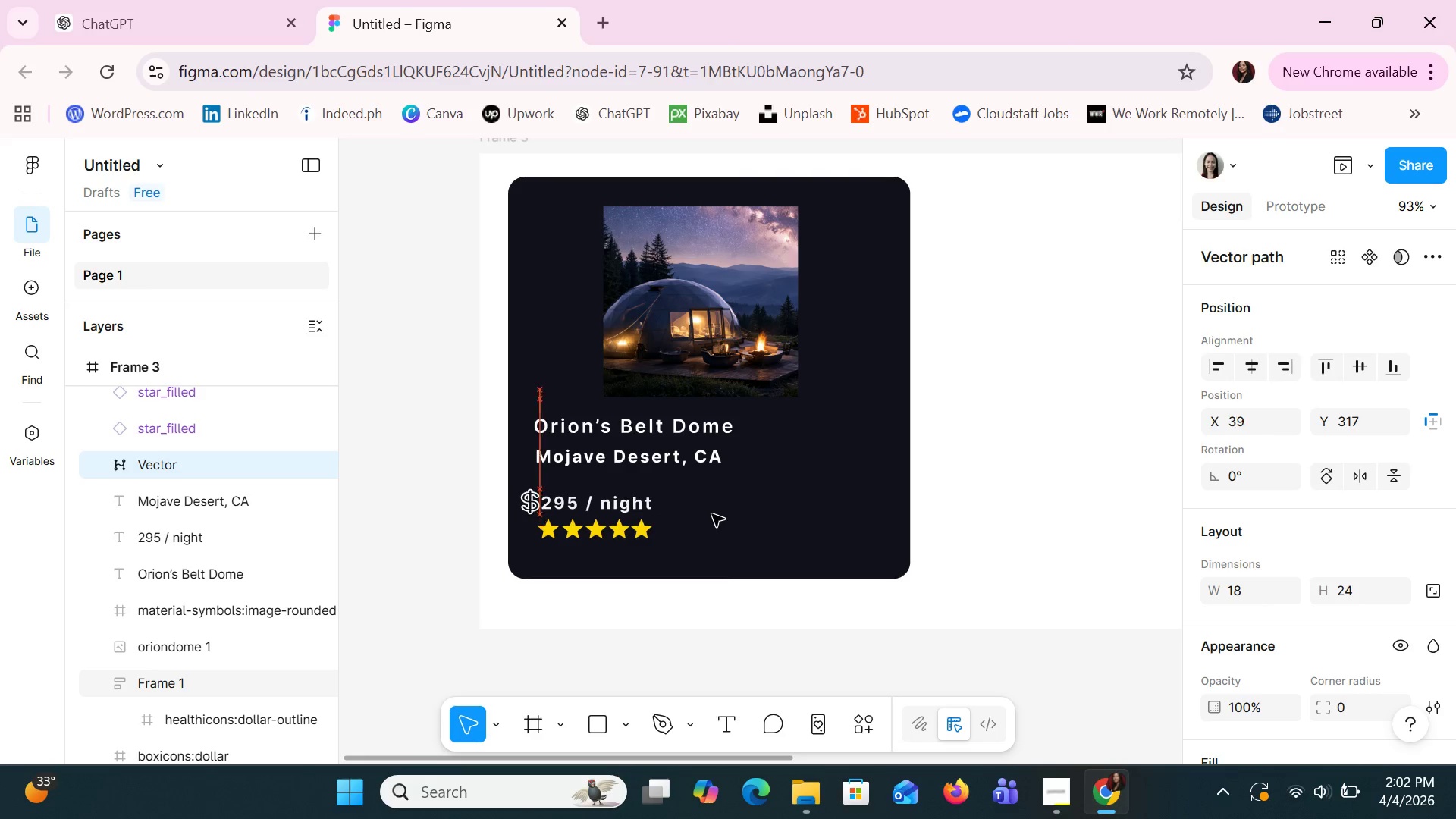 
key(ArrowLeft)
 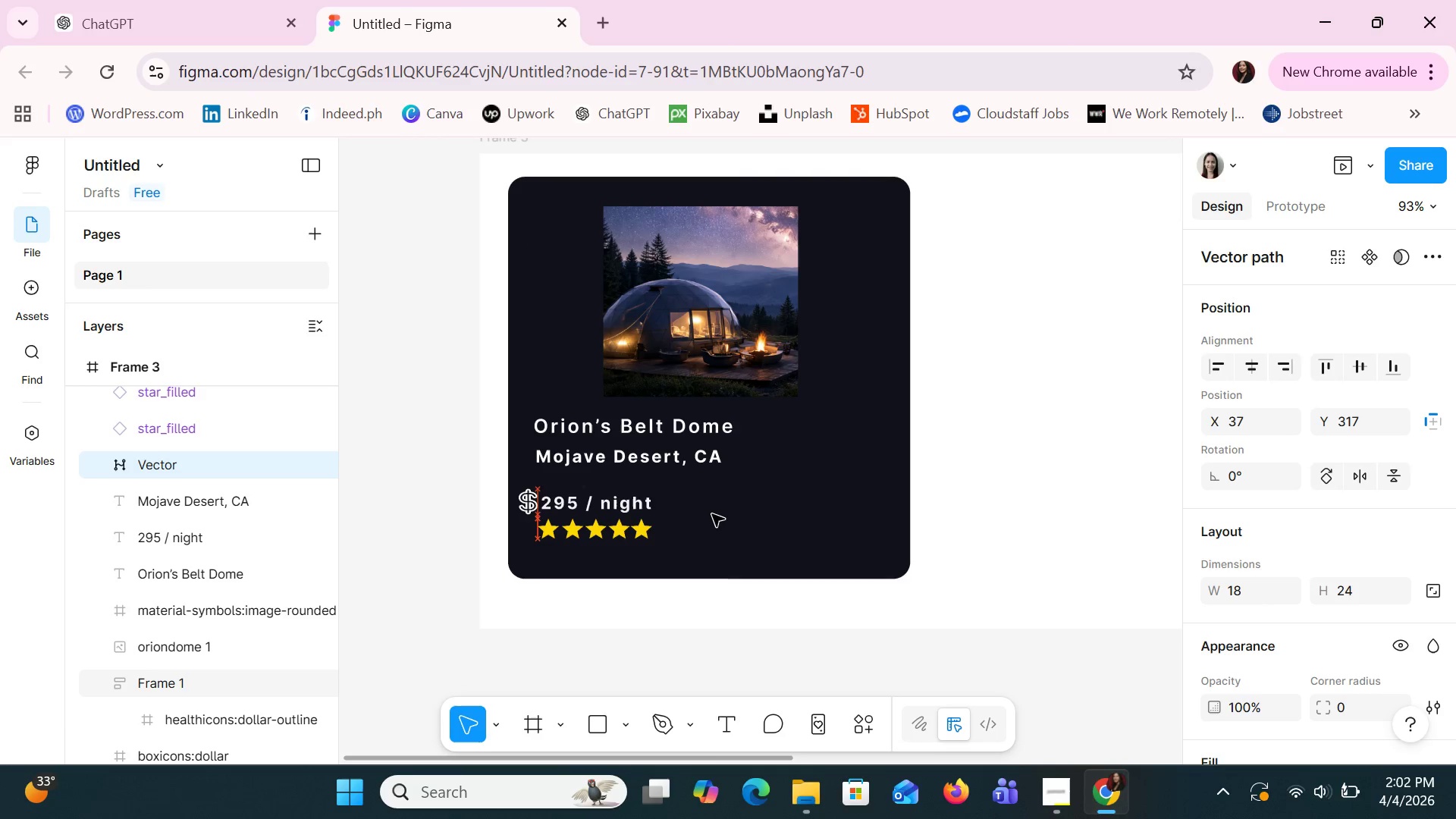 
key(ArrowLeft)
 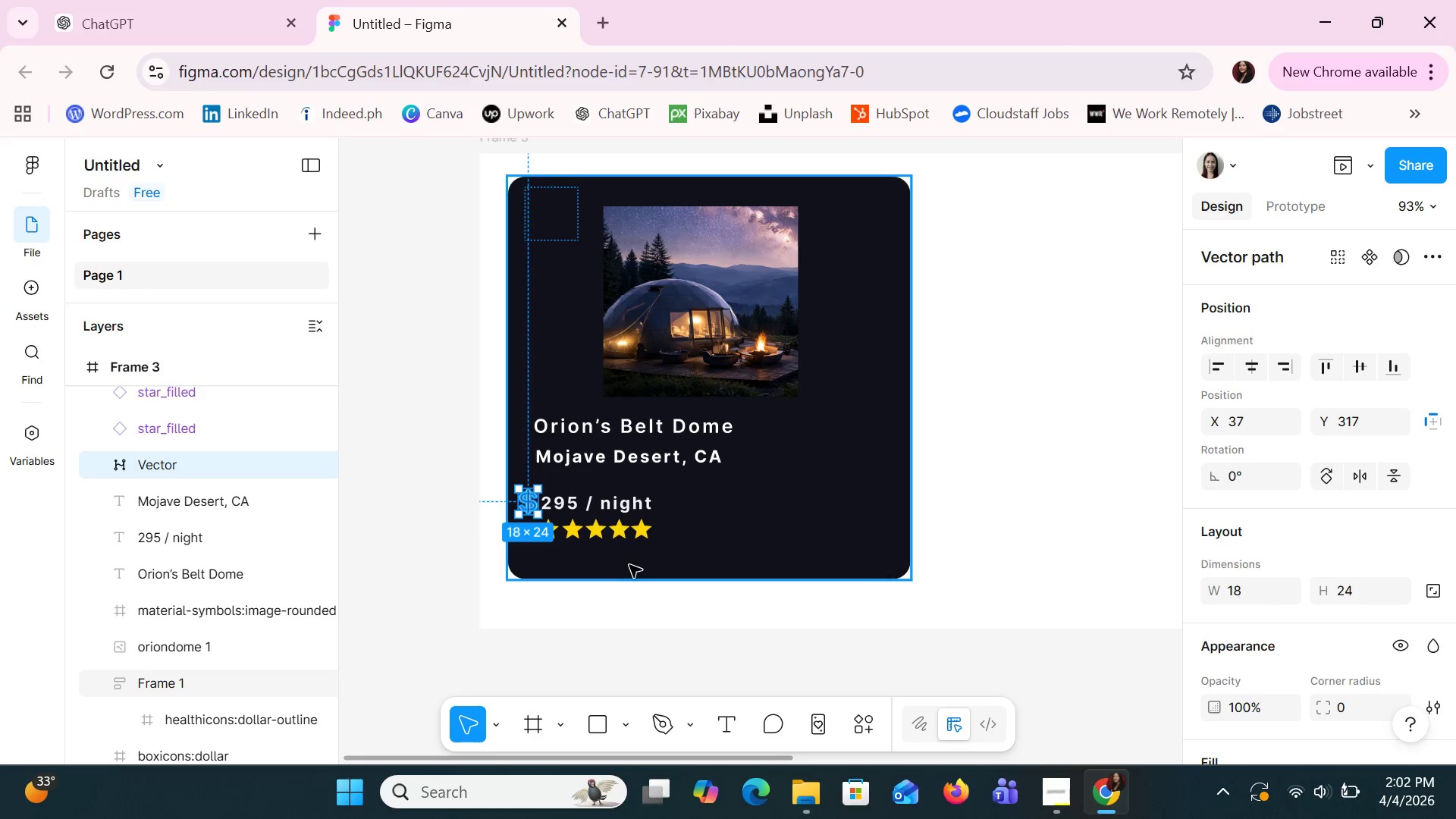 
left_click([620, 506])
 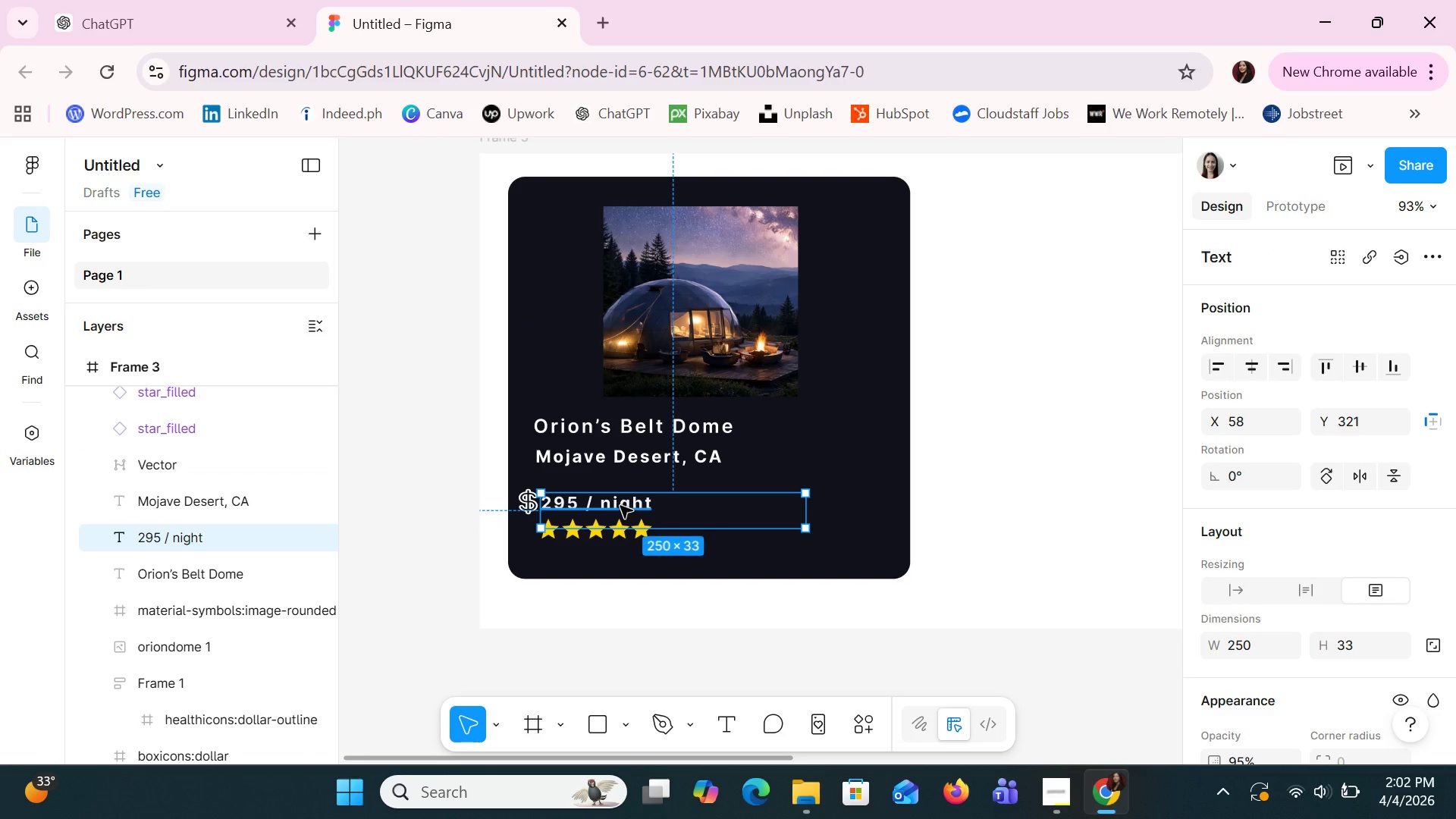 
key(ArrowRight)
 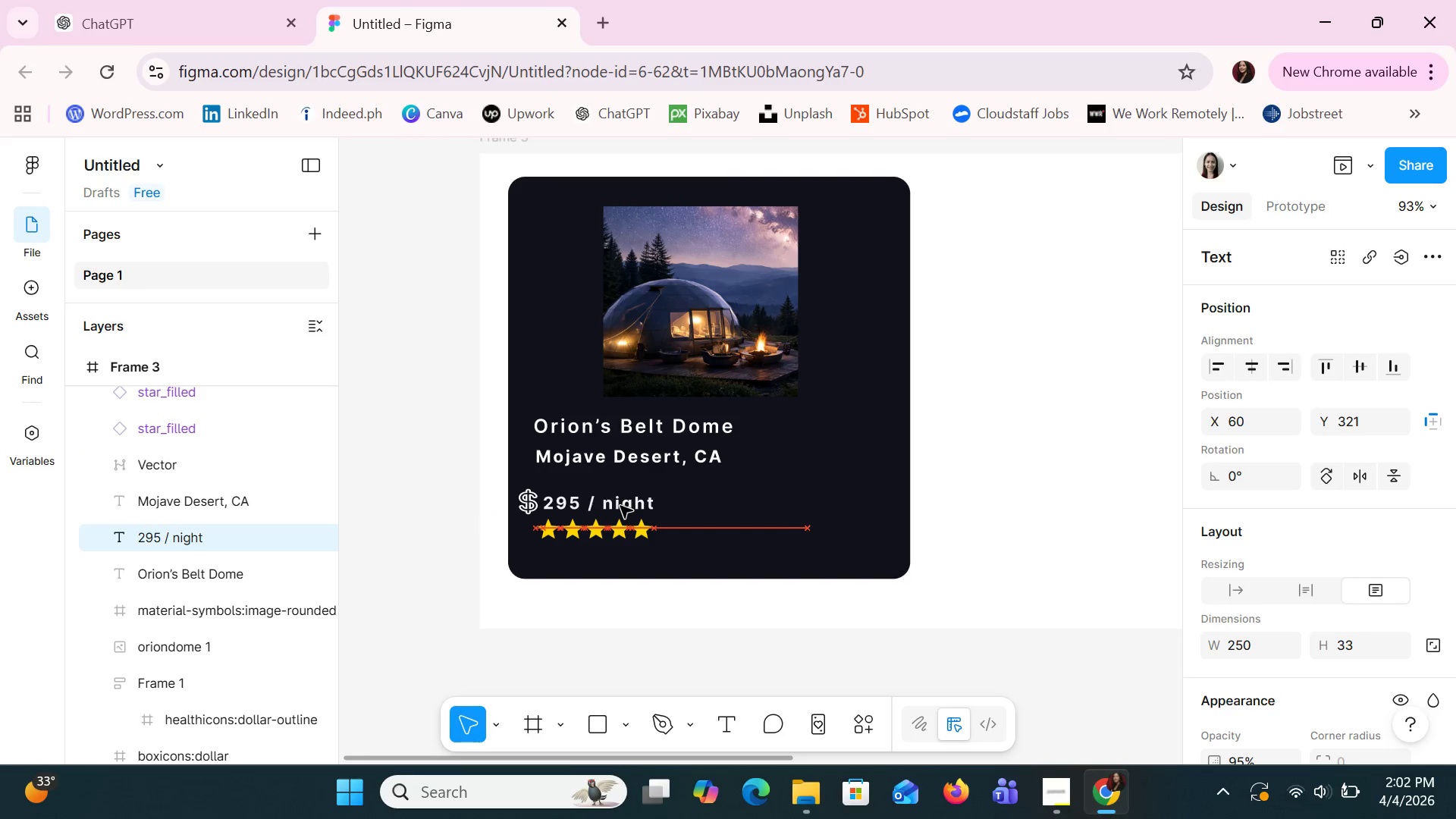 
key(ArrowRight)
 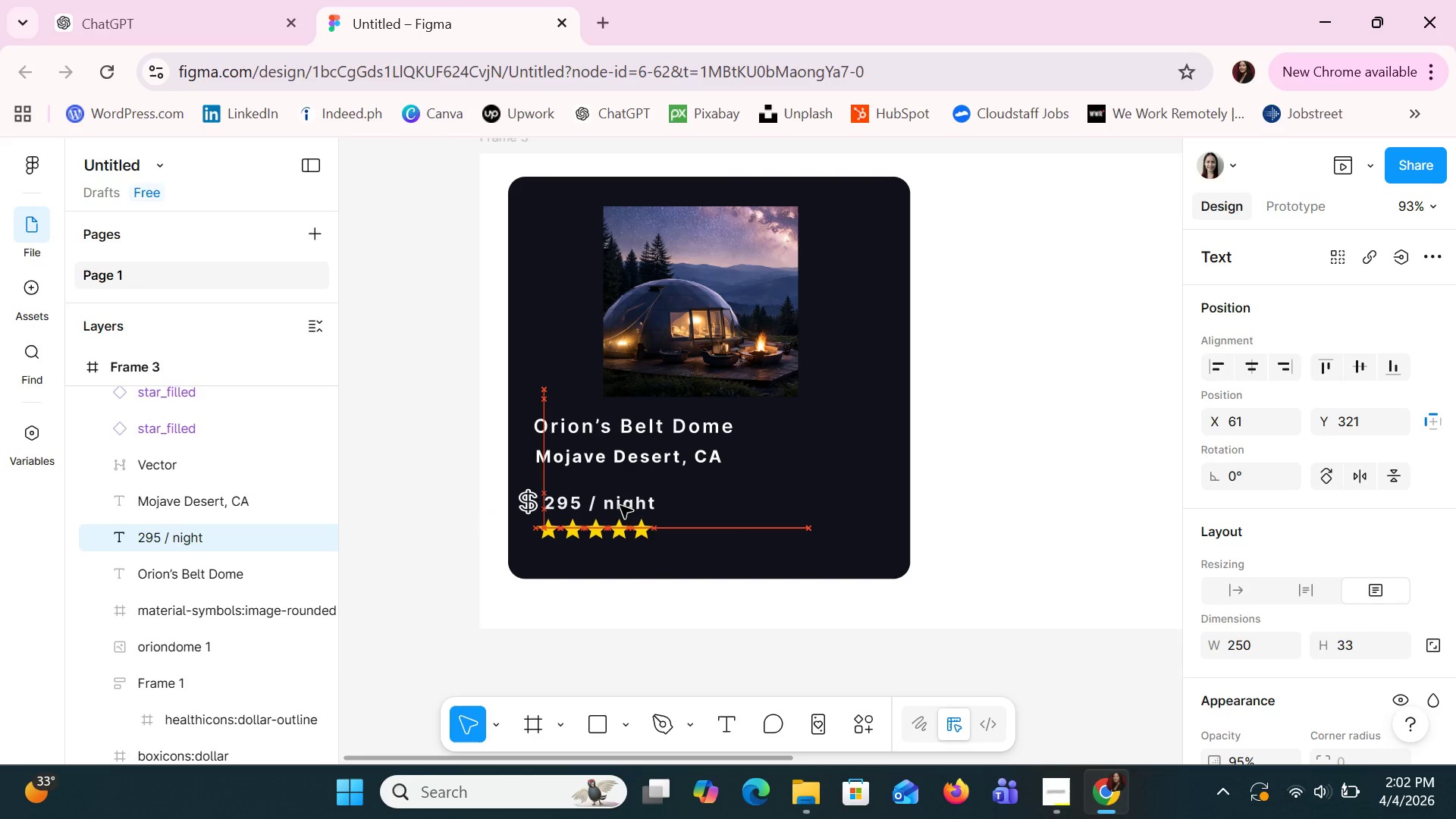 
hold_key(key=ArrowRight, duration=0.61)
 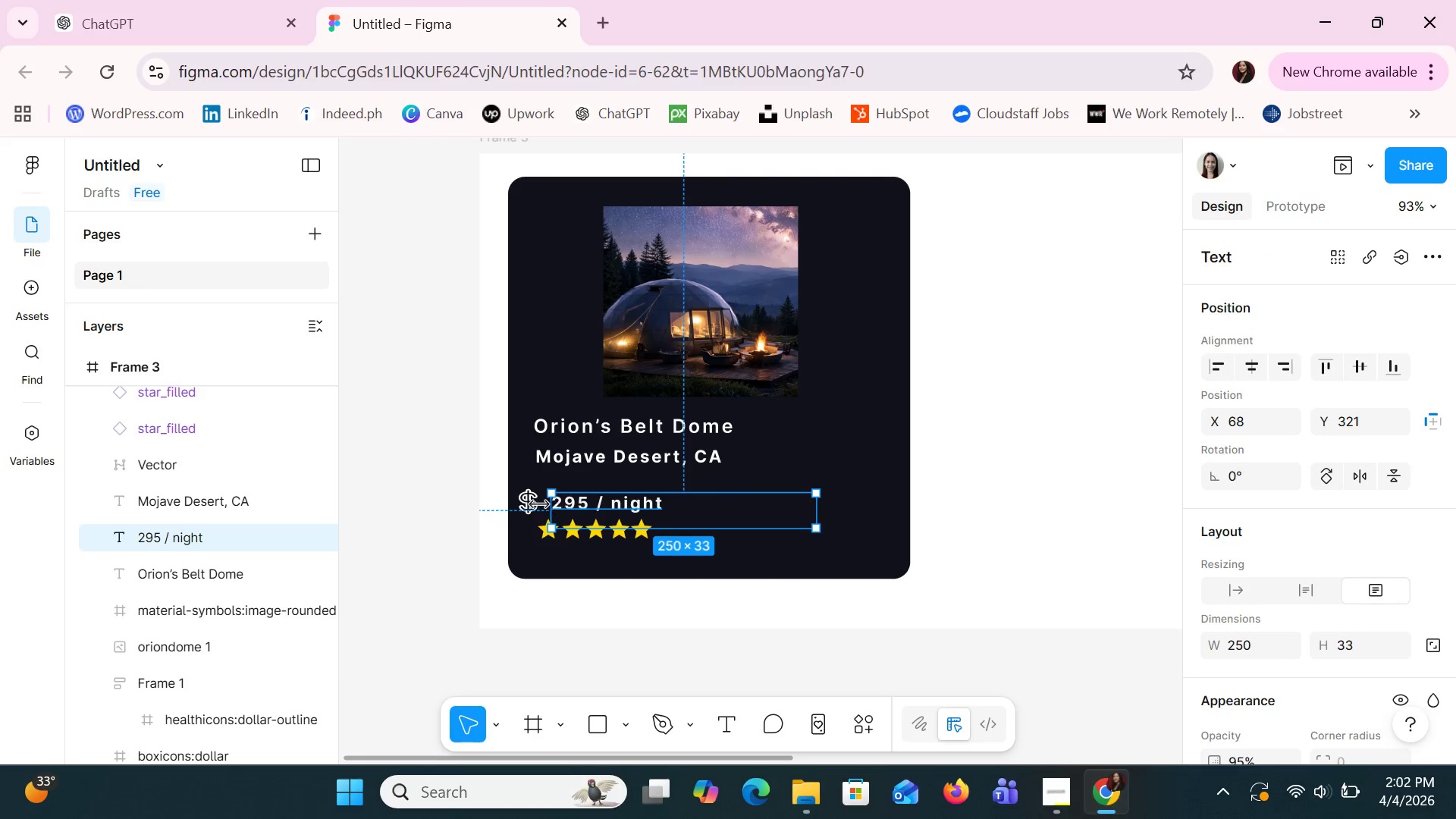 
left_click([526, 501])
 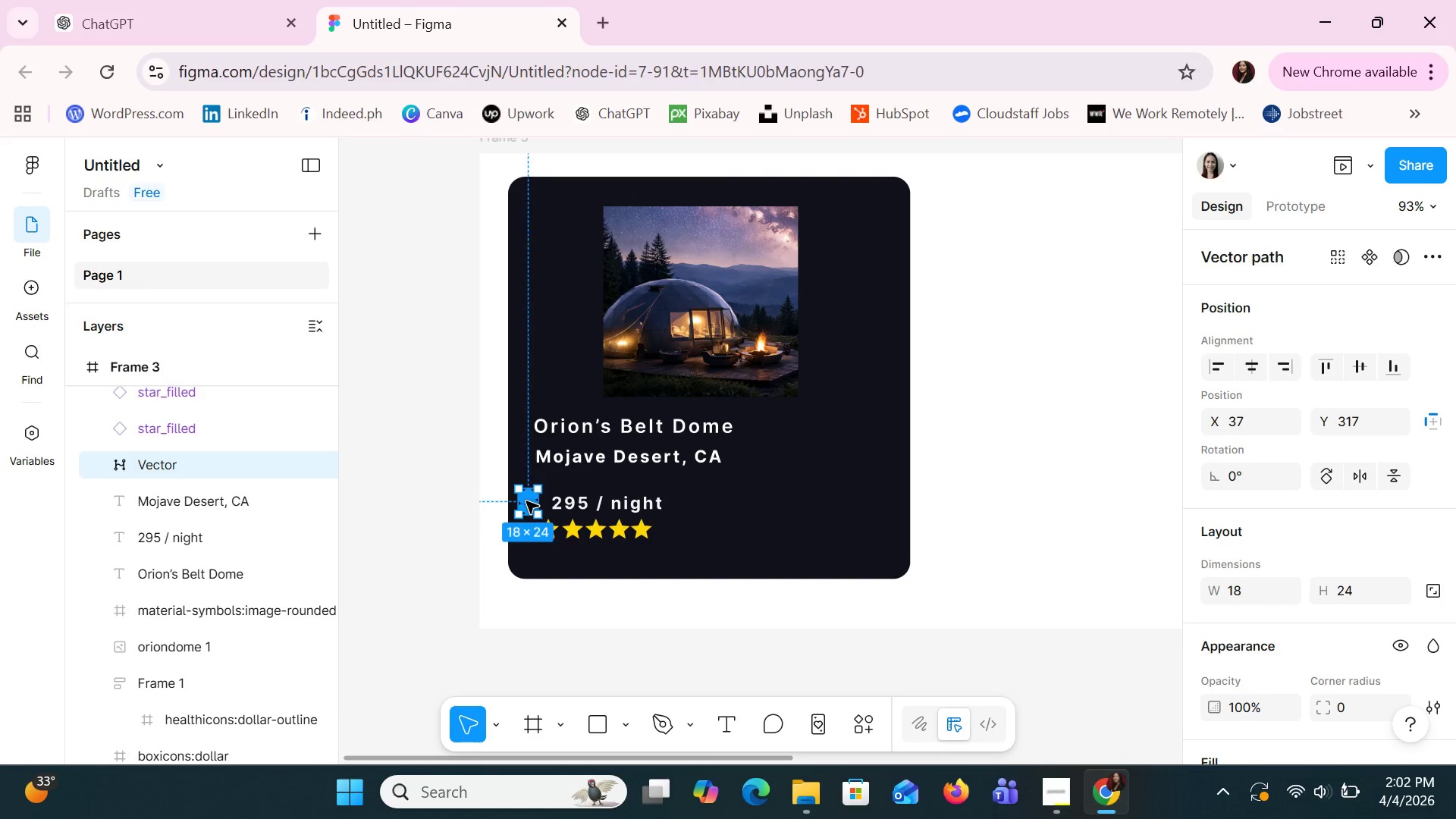 
key(ArrowRight)
 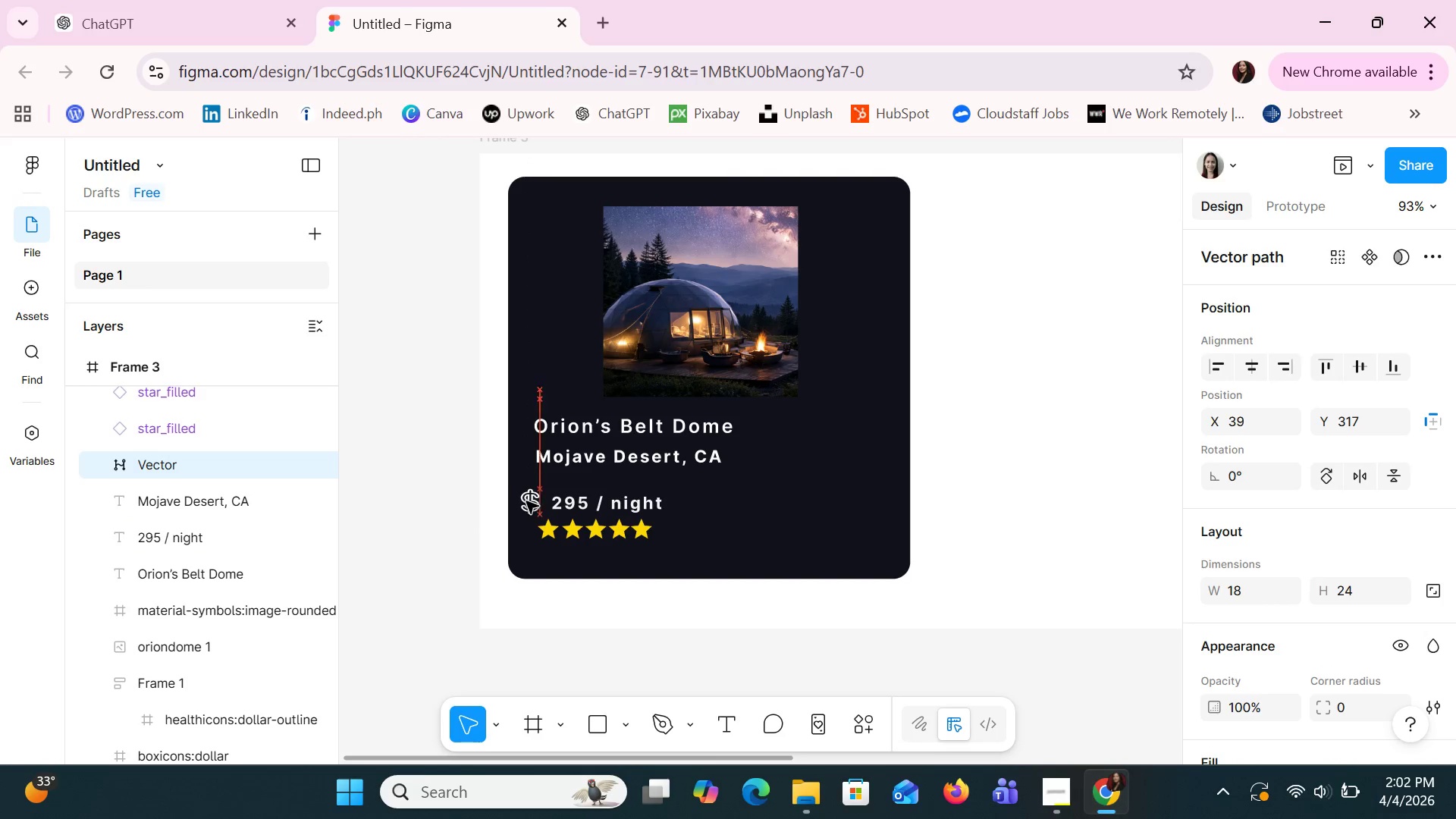 
key(ArrowRight)
 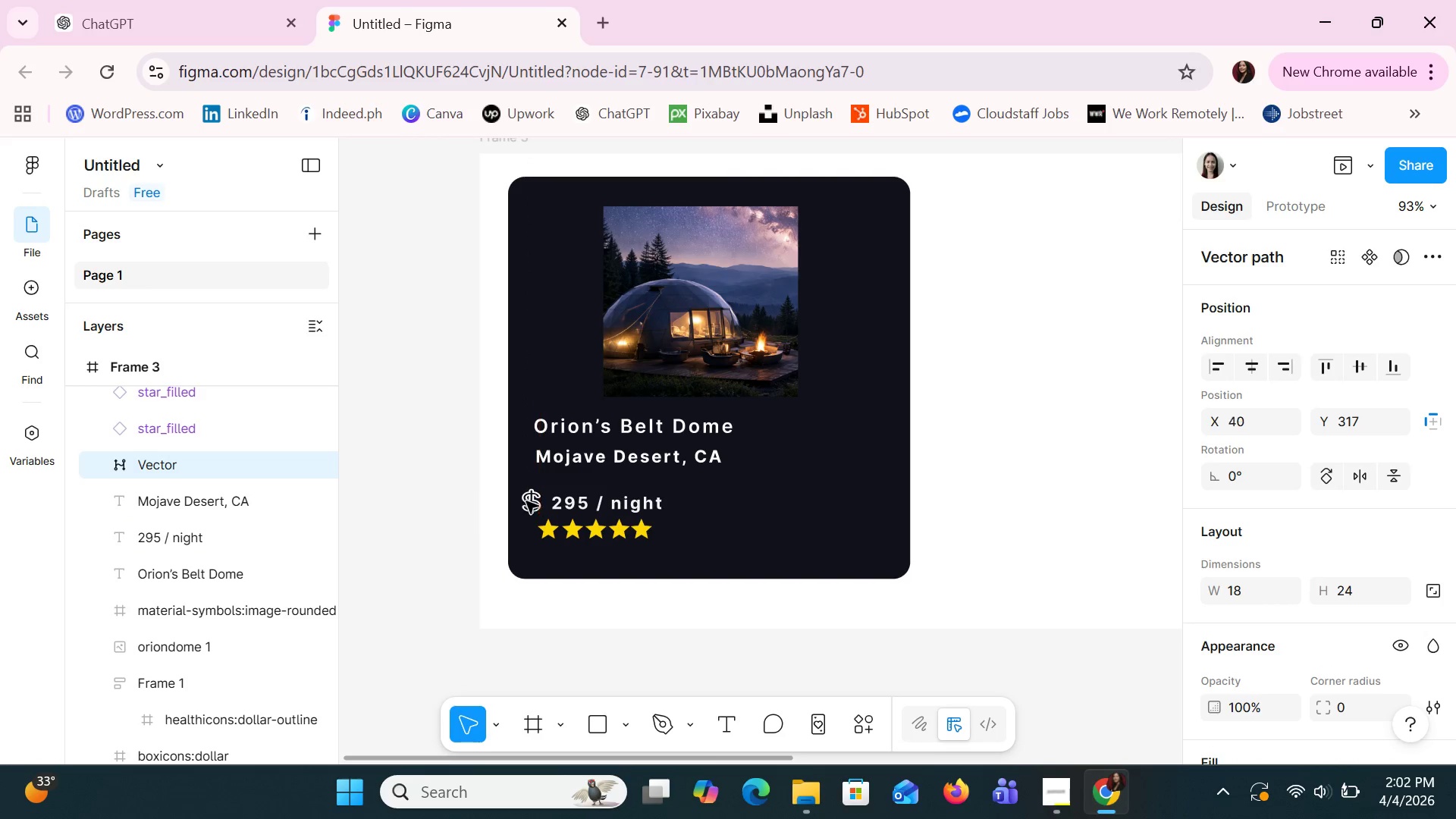 
key(ArrowRight)
 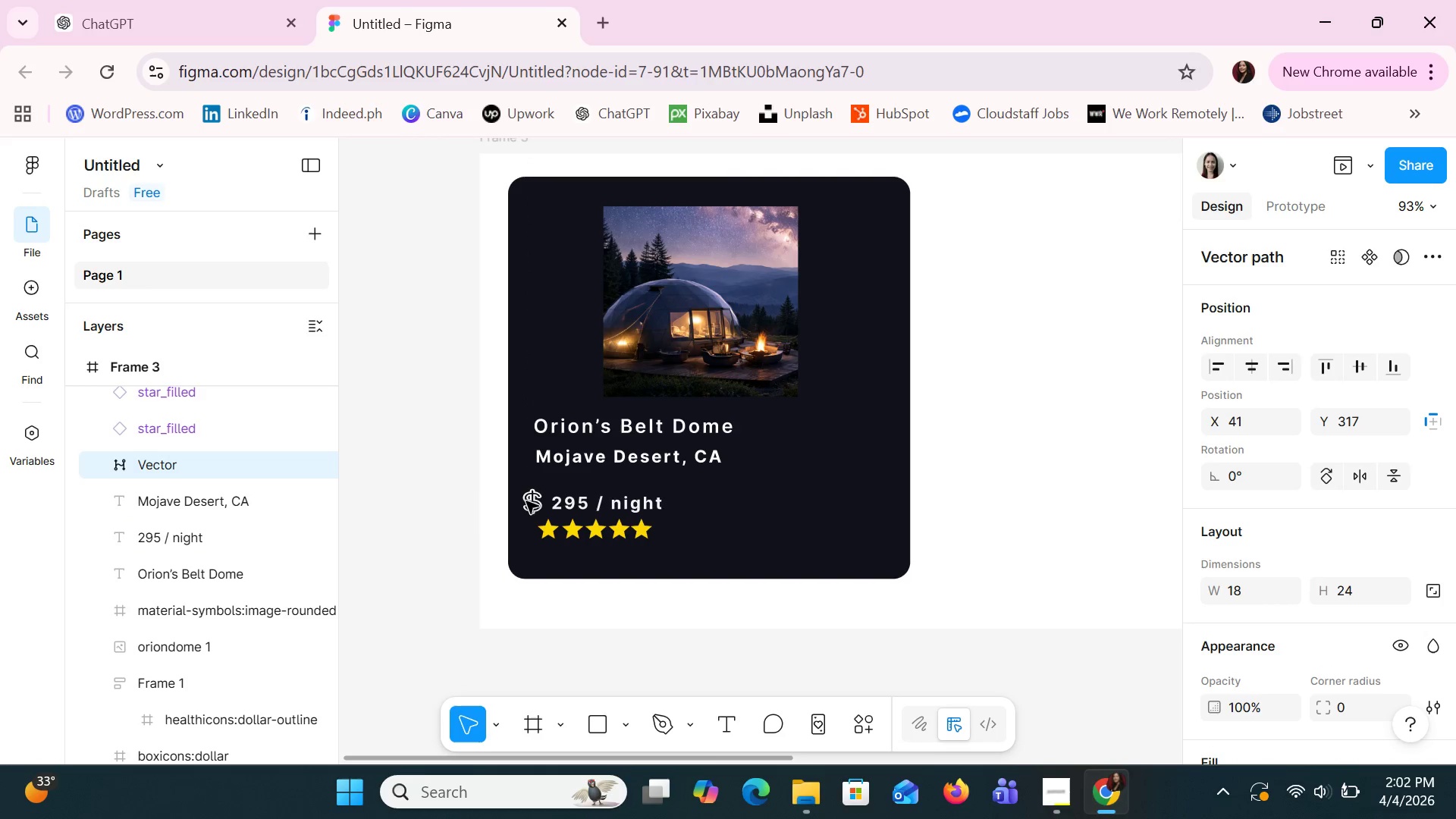 
key(ArrowRight)
 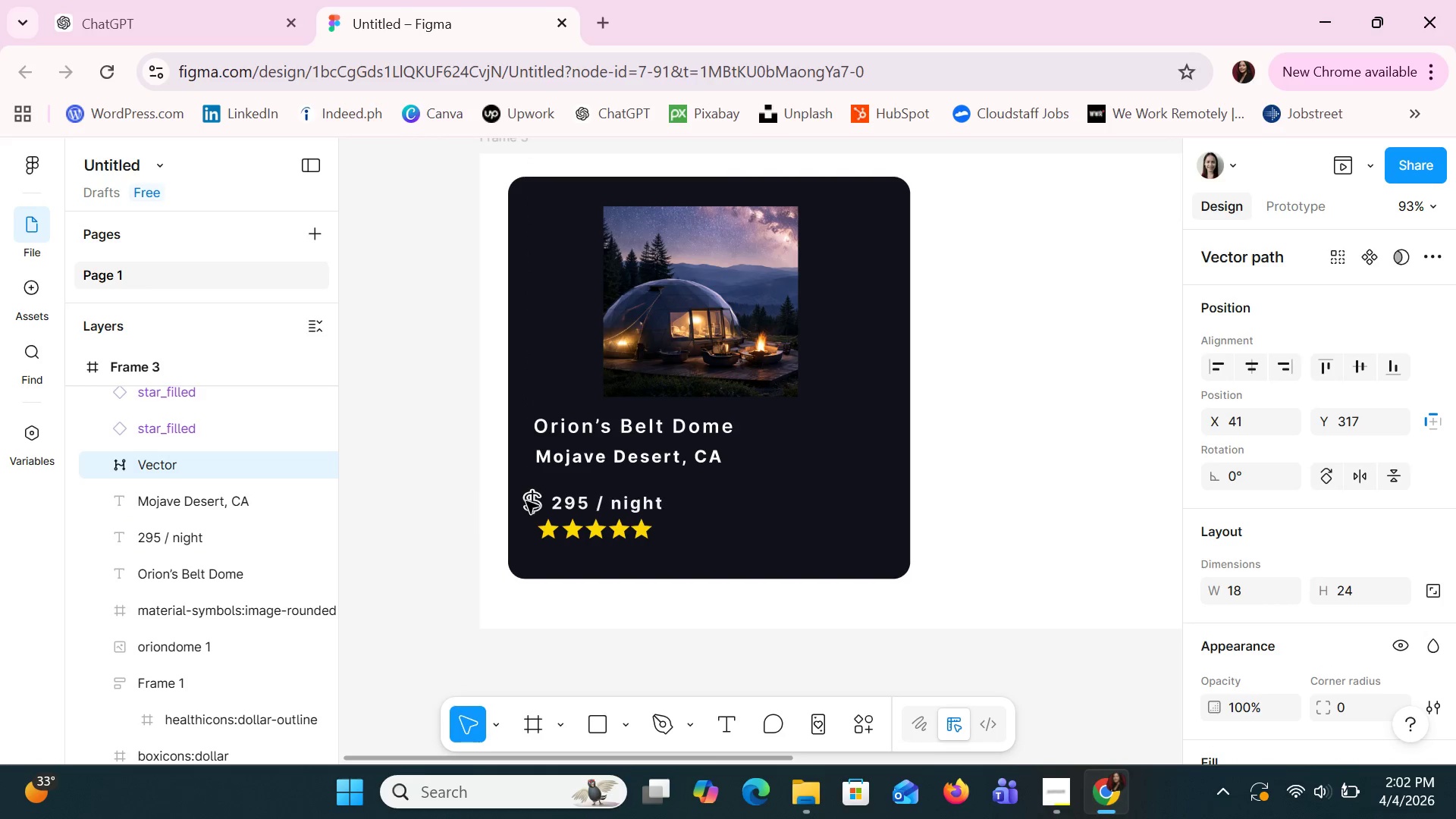 
key(ArrowRight)
 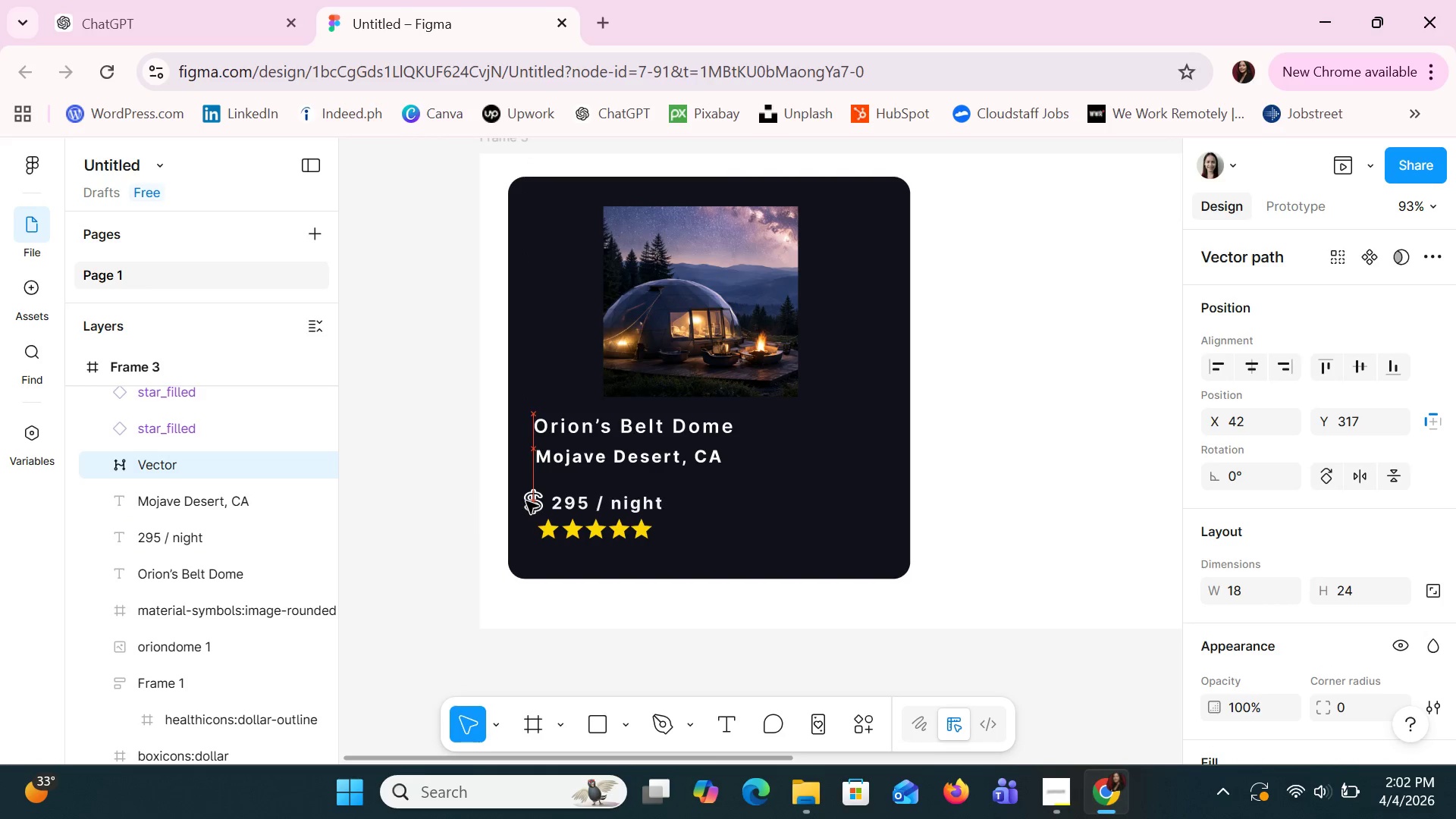 
key(ArrowRight)
 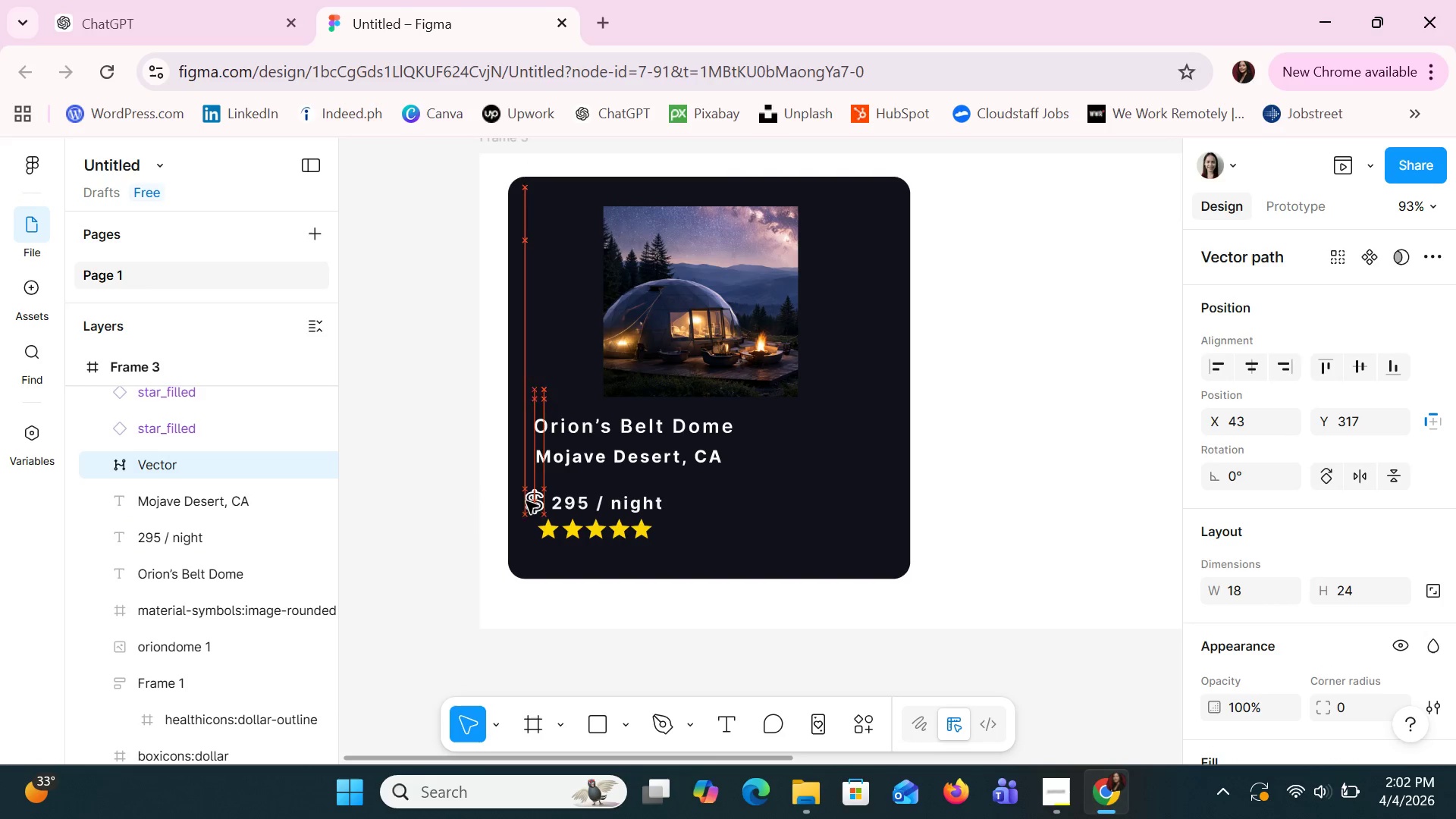 
key(ArrowRight)
 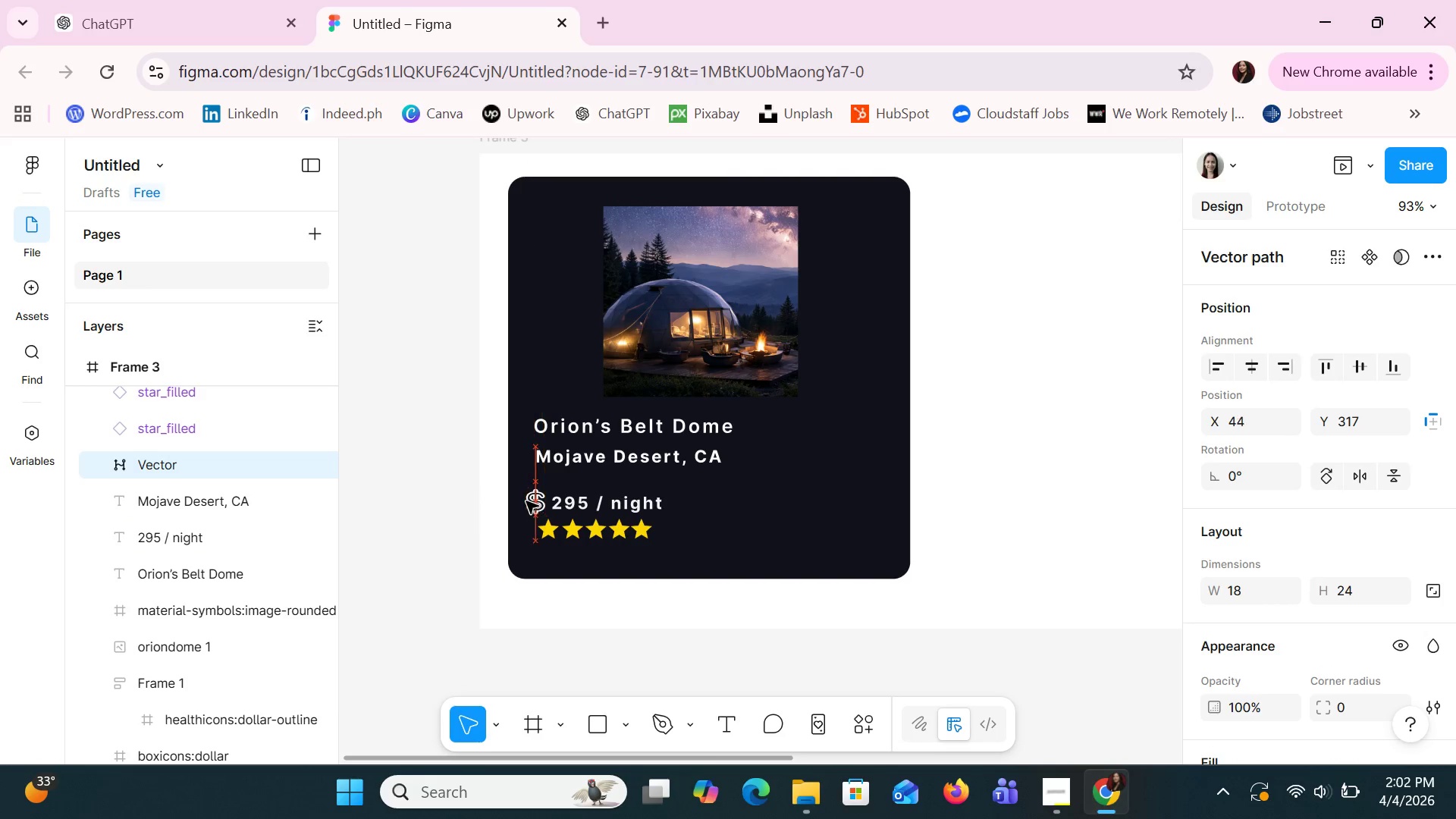 
key(ArrowRight)
 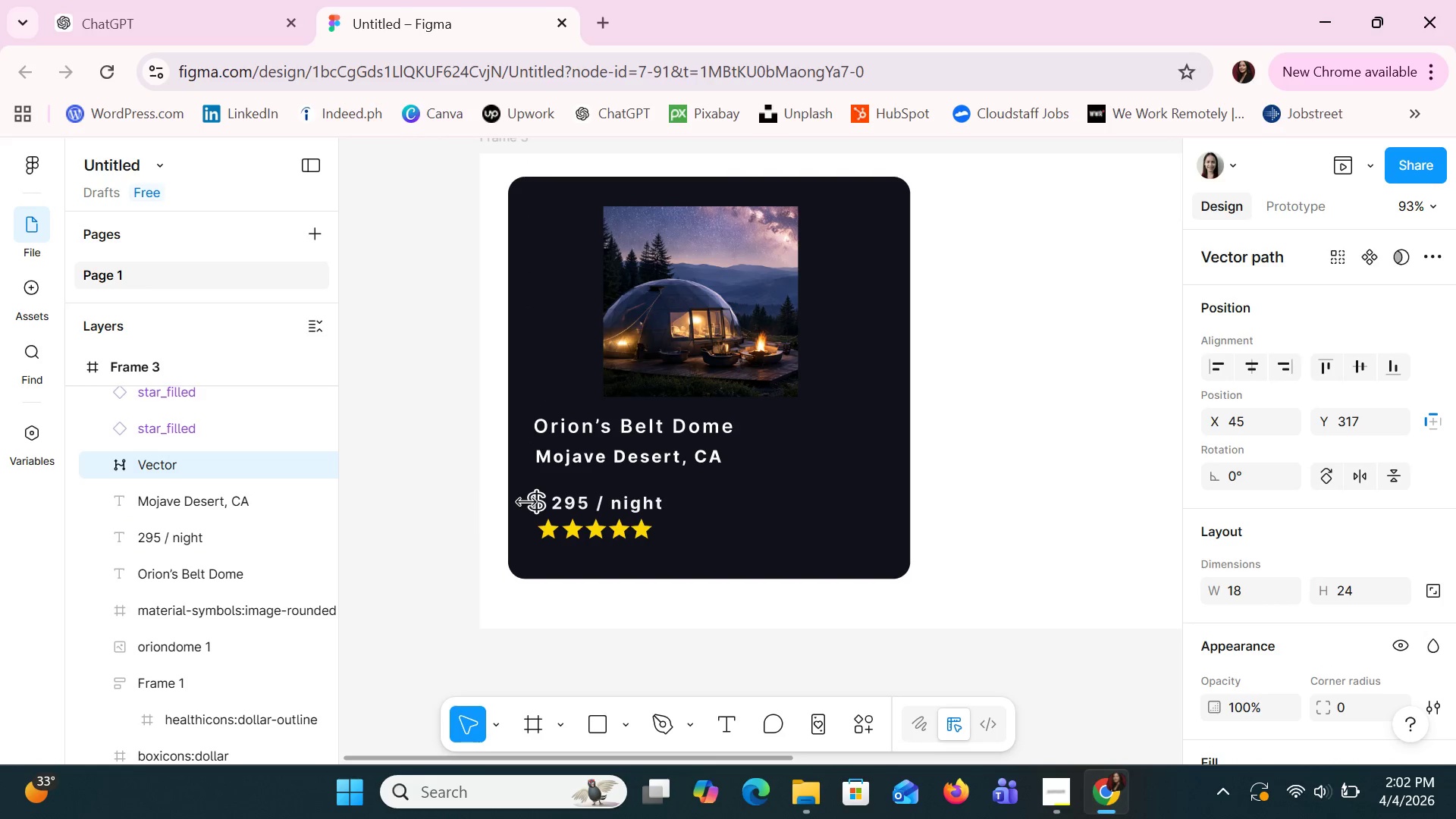 
key(ArrowRight)
 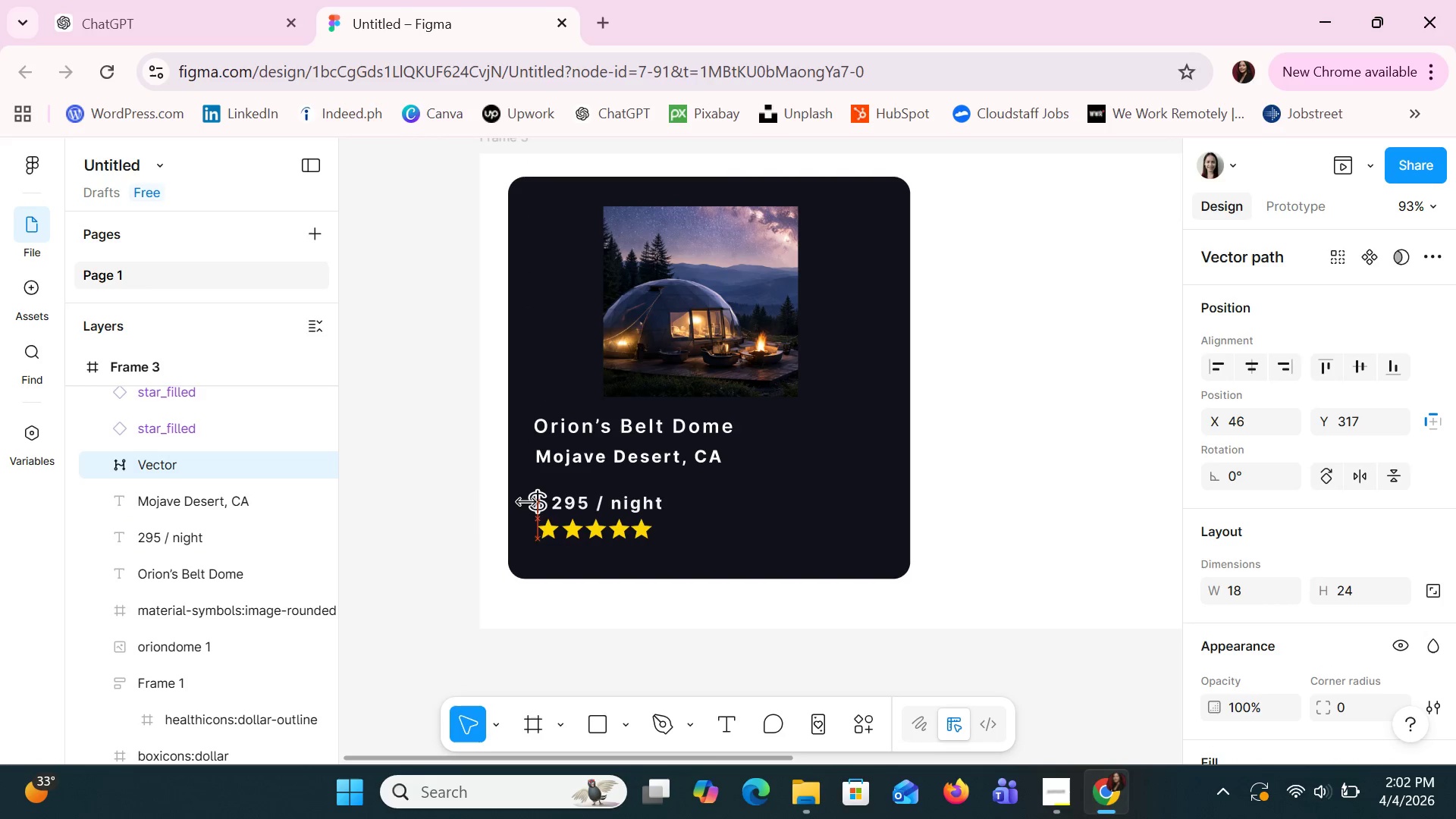 
key(ArrowRight)
 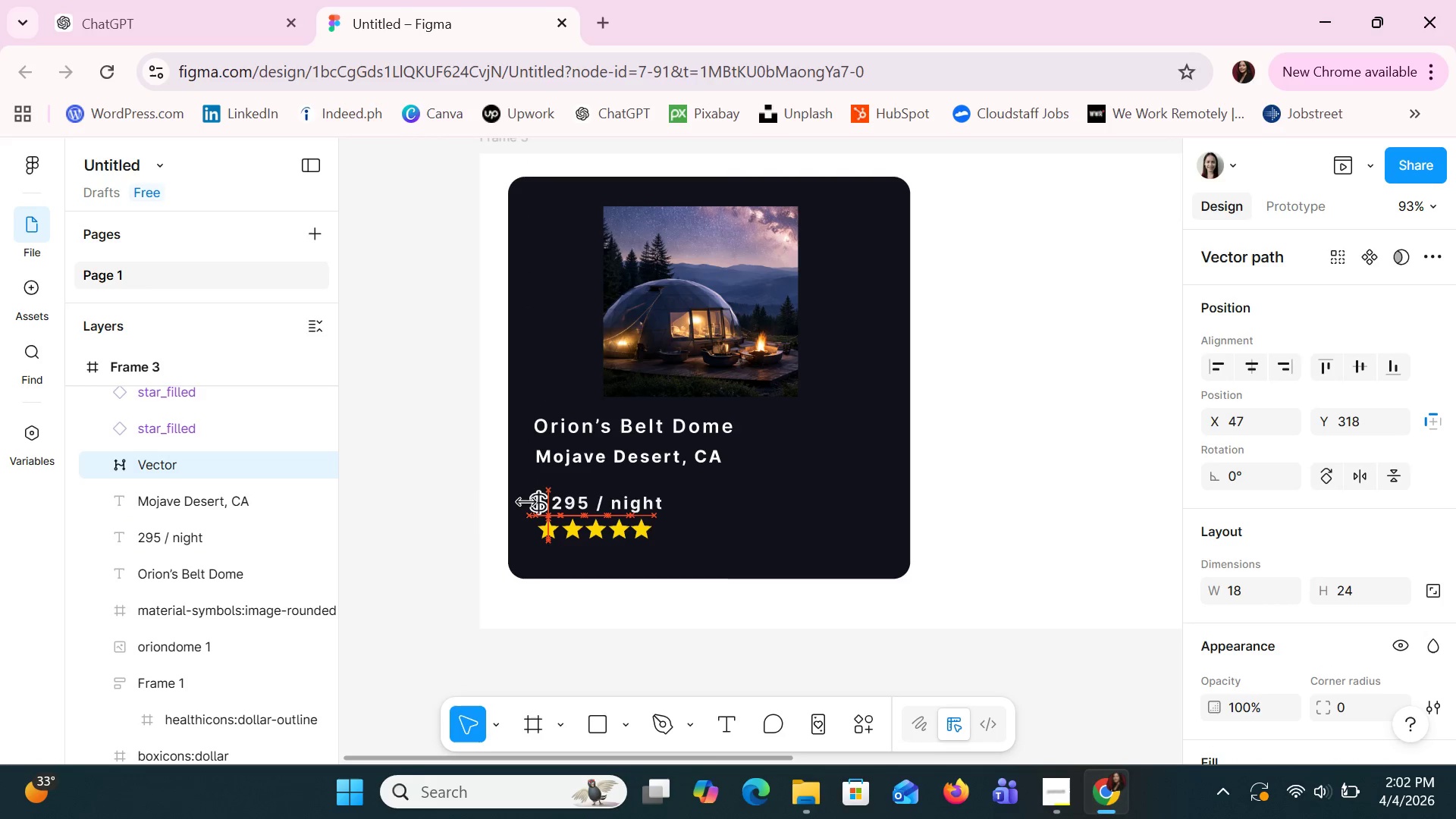 
key(ArrowDown)
 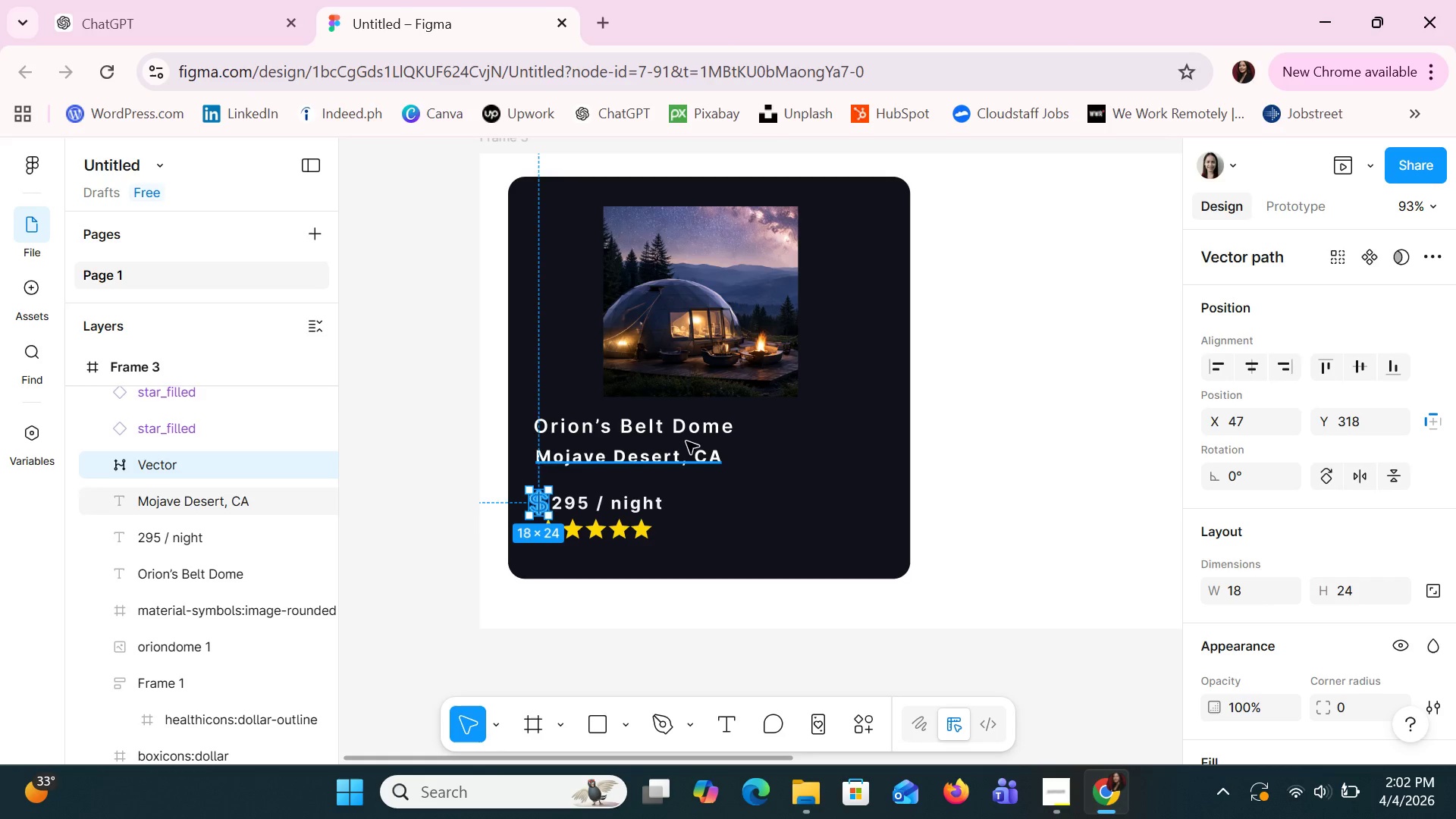 
left_click([1077, 325])
 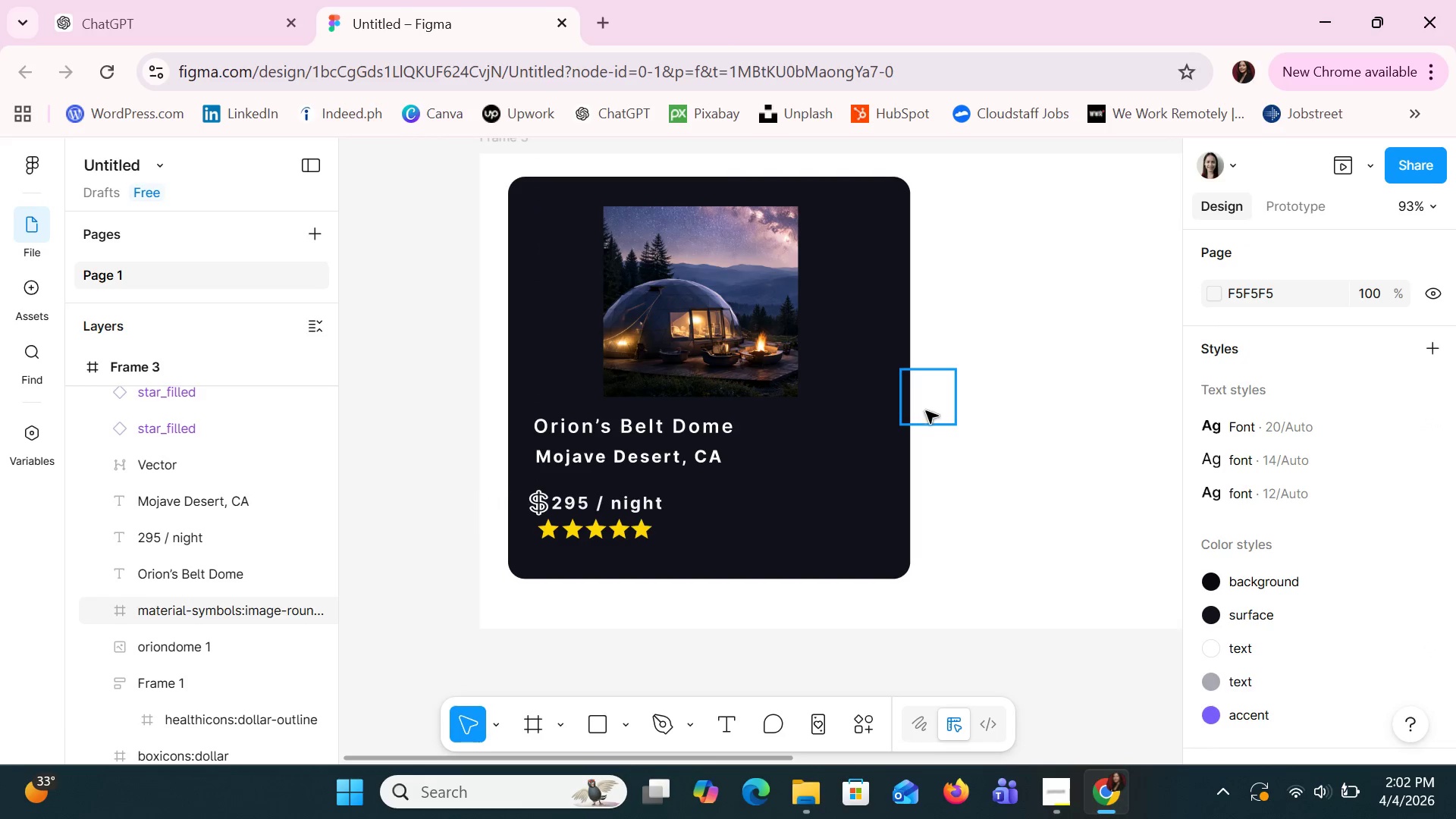 
left_click([728, 359])
 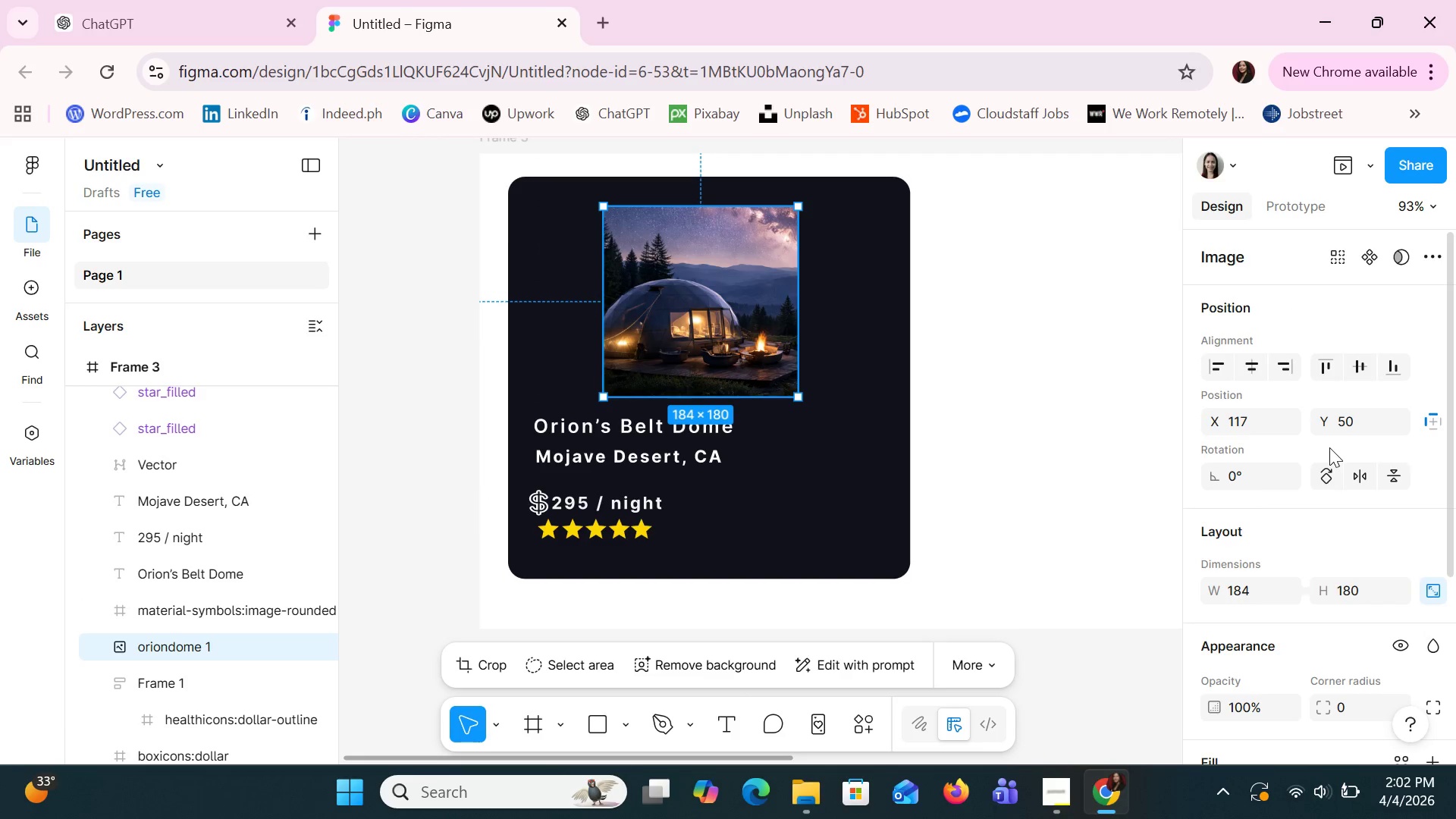 
scroll: coordinate [1329, 447], scroll_direction: none, amount: 0.0
 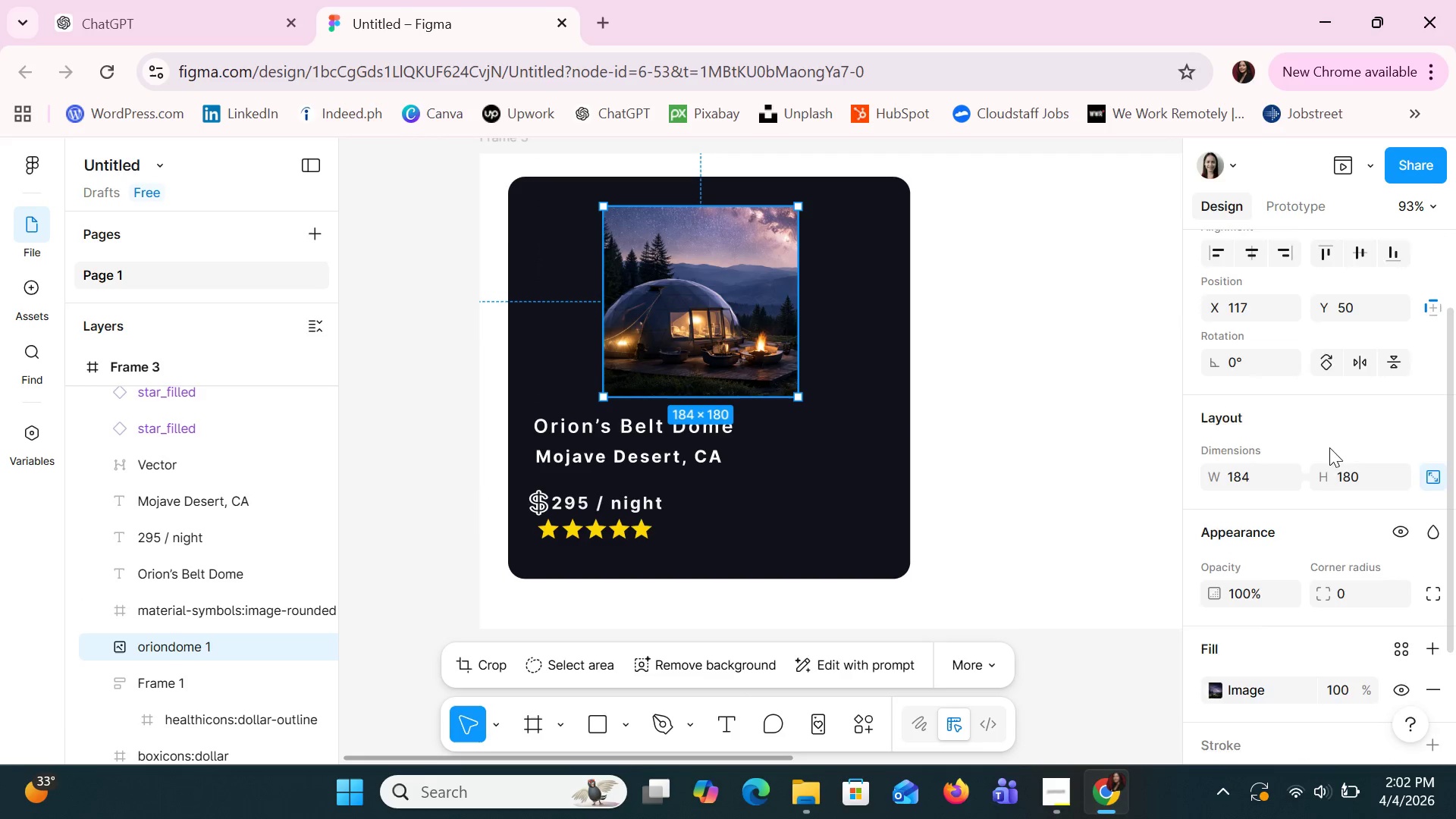 
scroll: coordinate [1327, 457], scroll_direction: down, amount: 2.0
 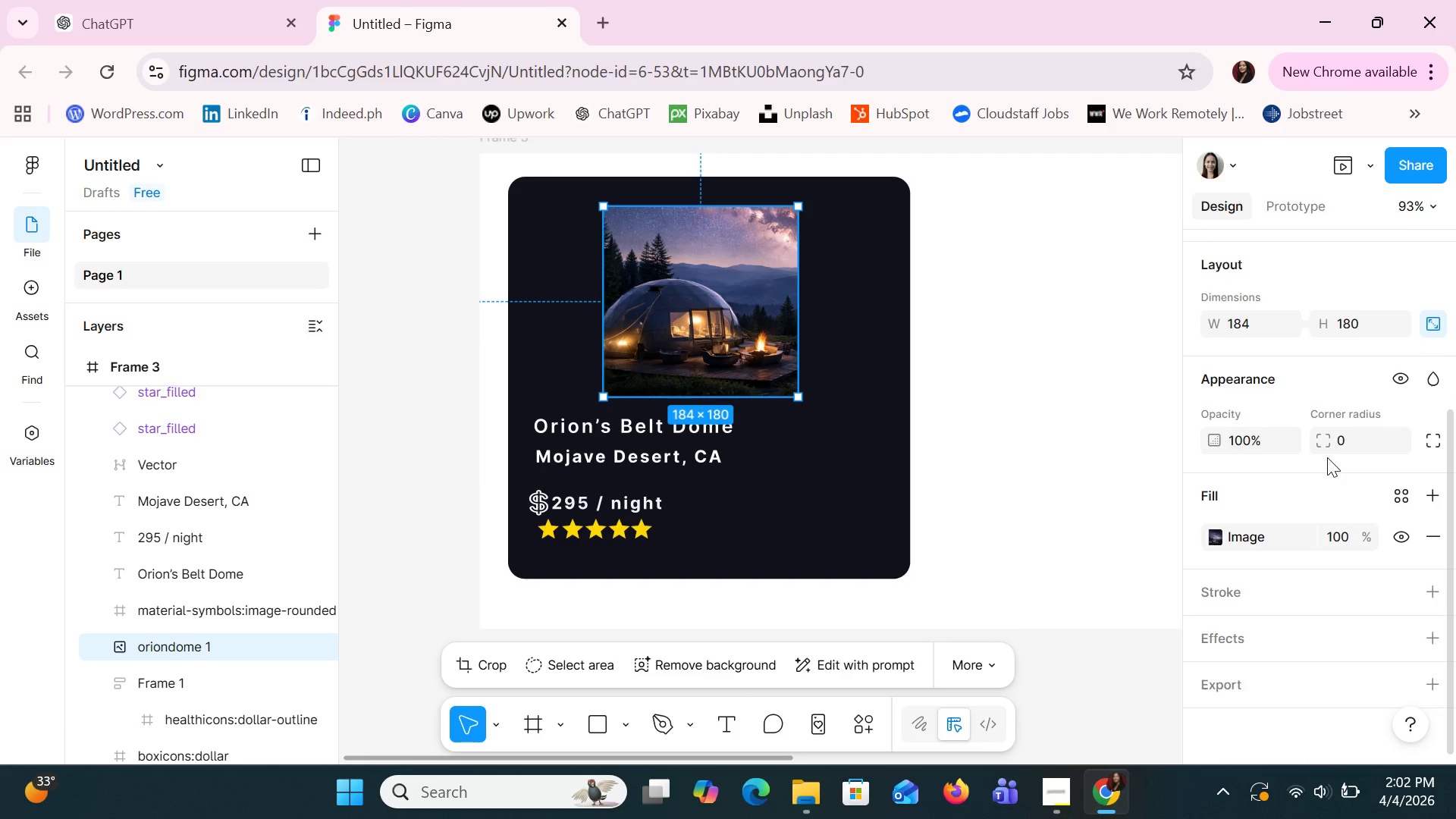 
scroll: coordinate [1327, 457], scroll_direction: up, amount: 1.0
 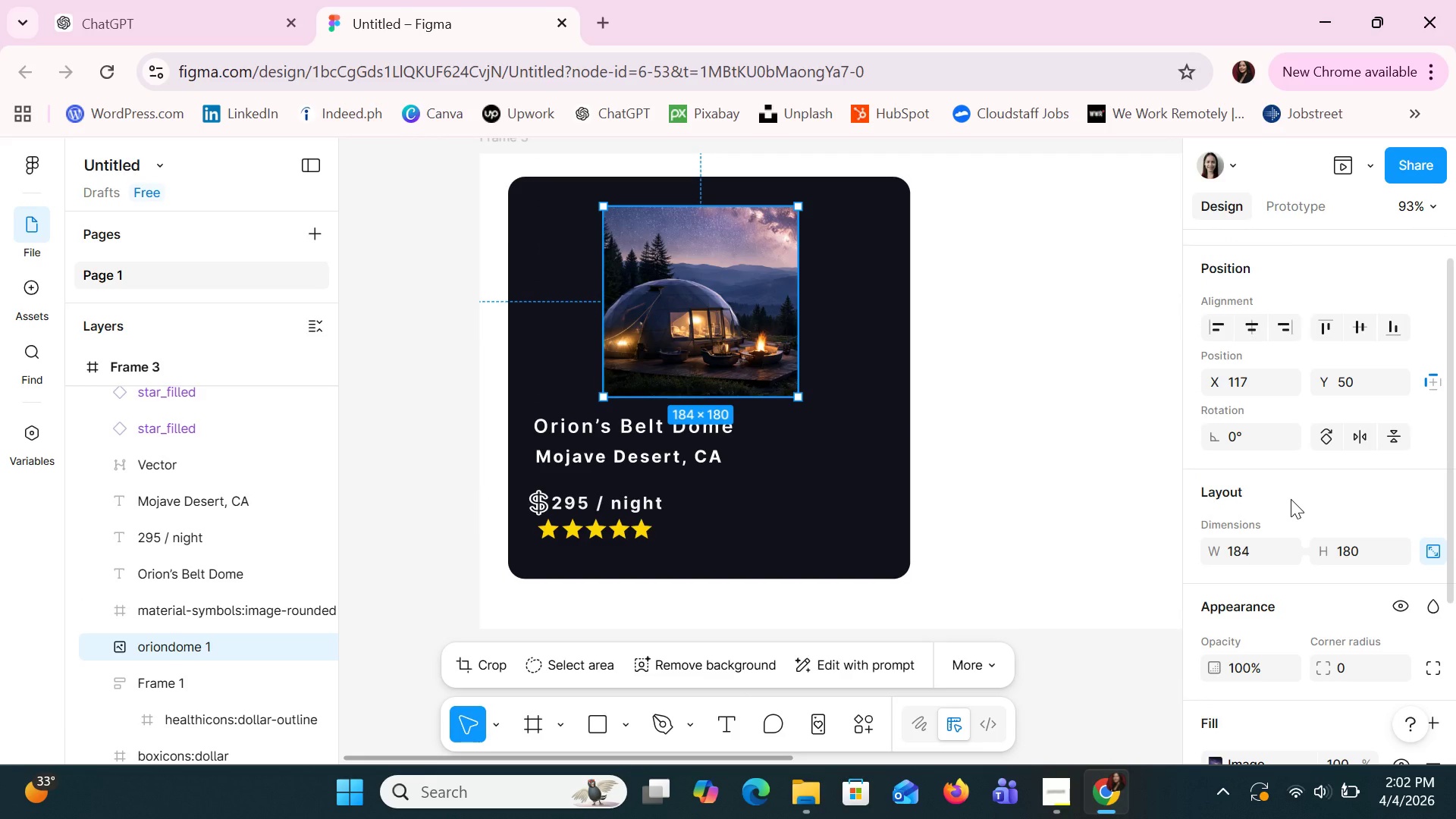 
key(Shift+A)
 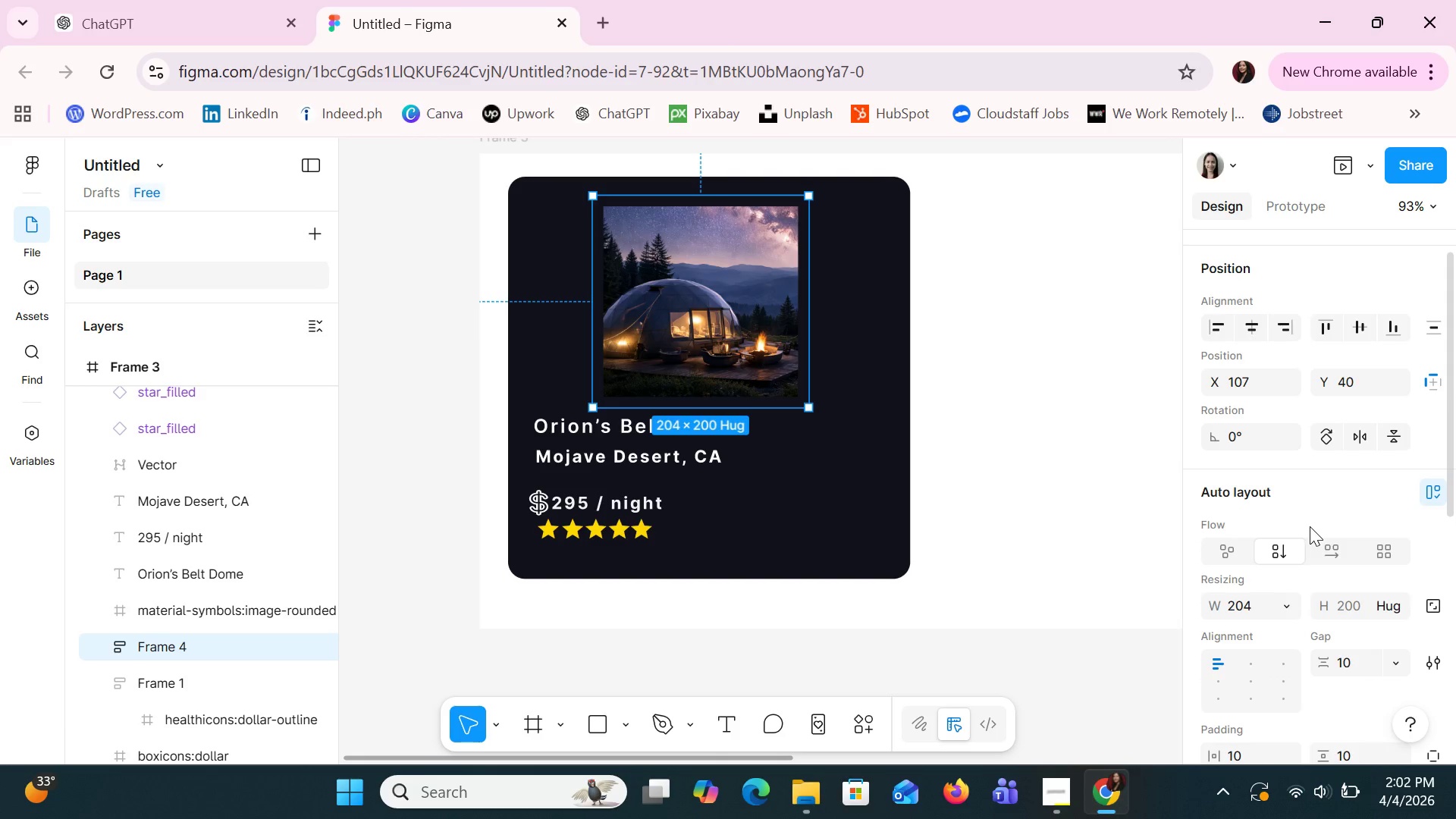 
scroll: coordinate [1310, 530], scroll_direction: none, amount: 0.0
 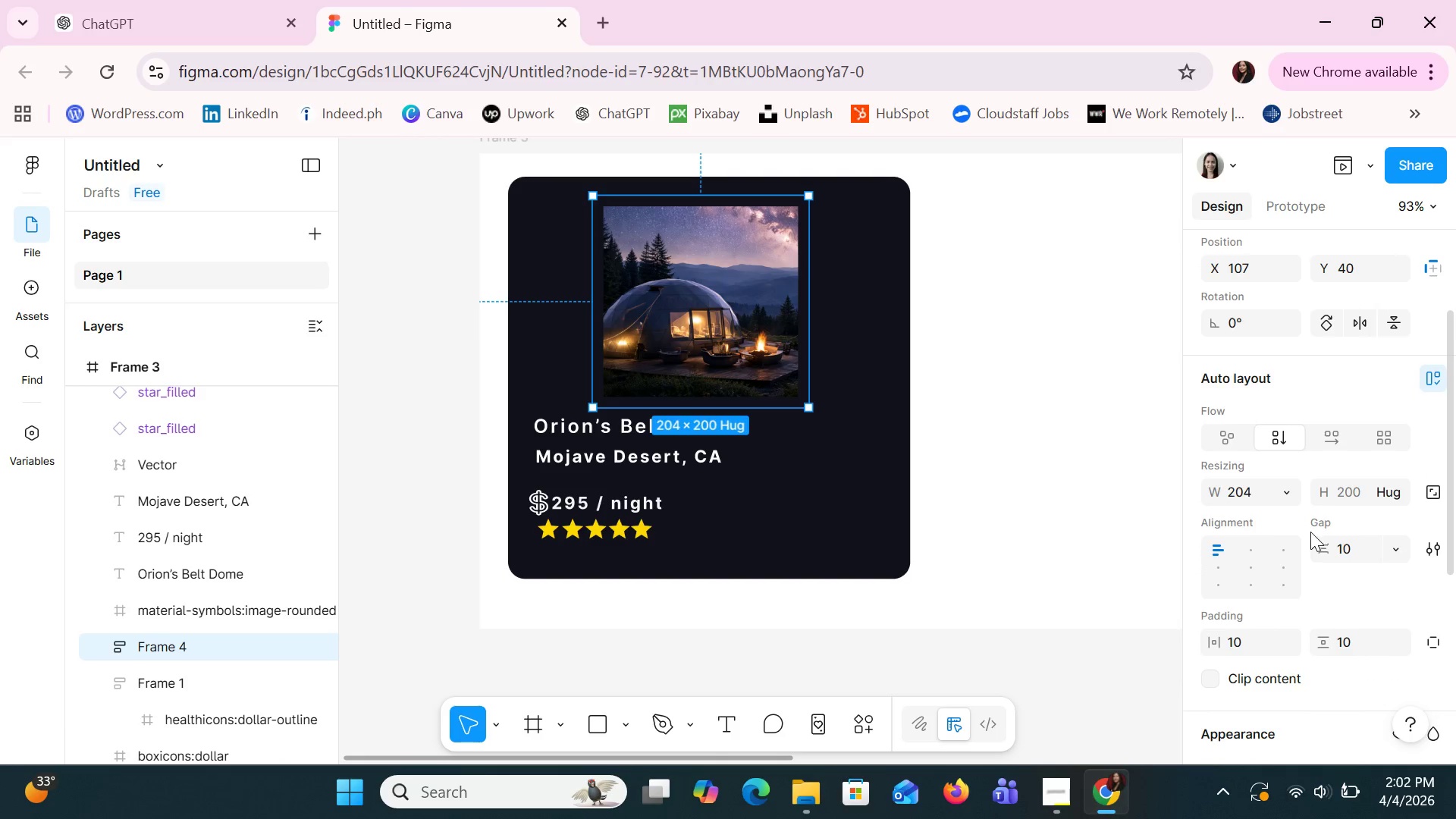 
scroll: coordinate [1310, 532], scroll_direction: down, amount: 1.0
 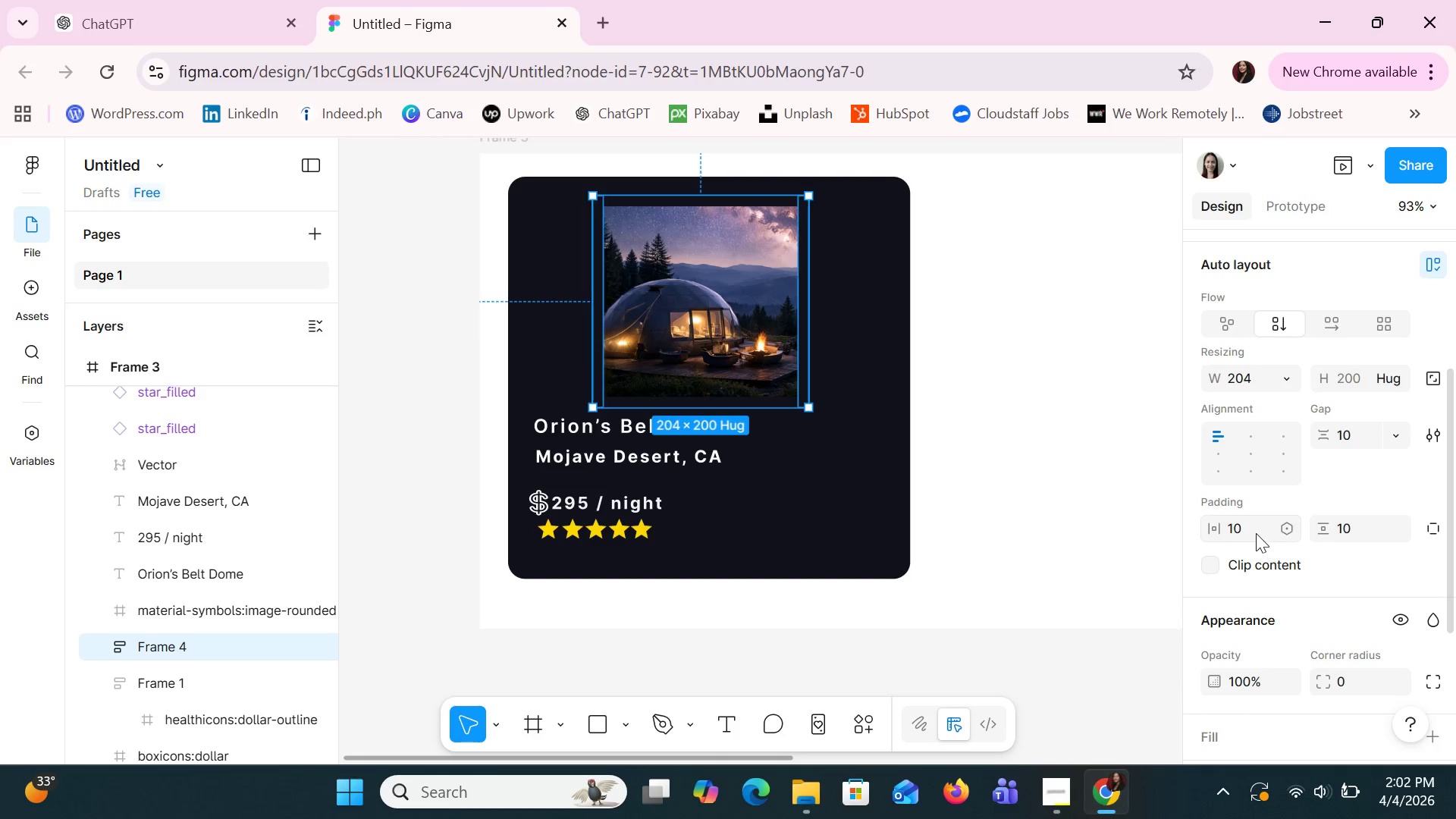 
left_click([1253, 530])
 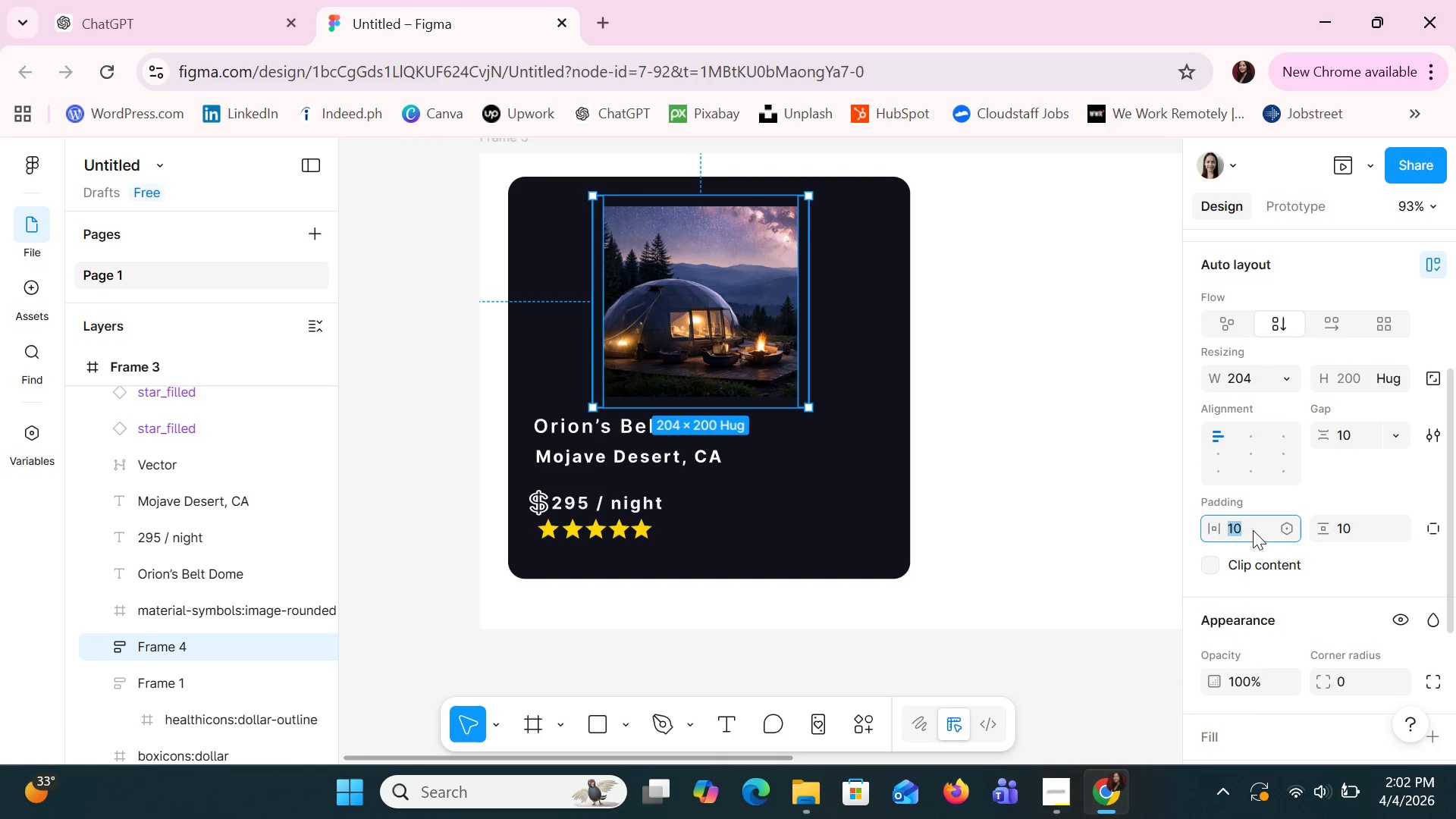 
type(12)
 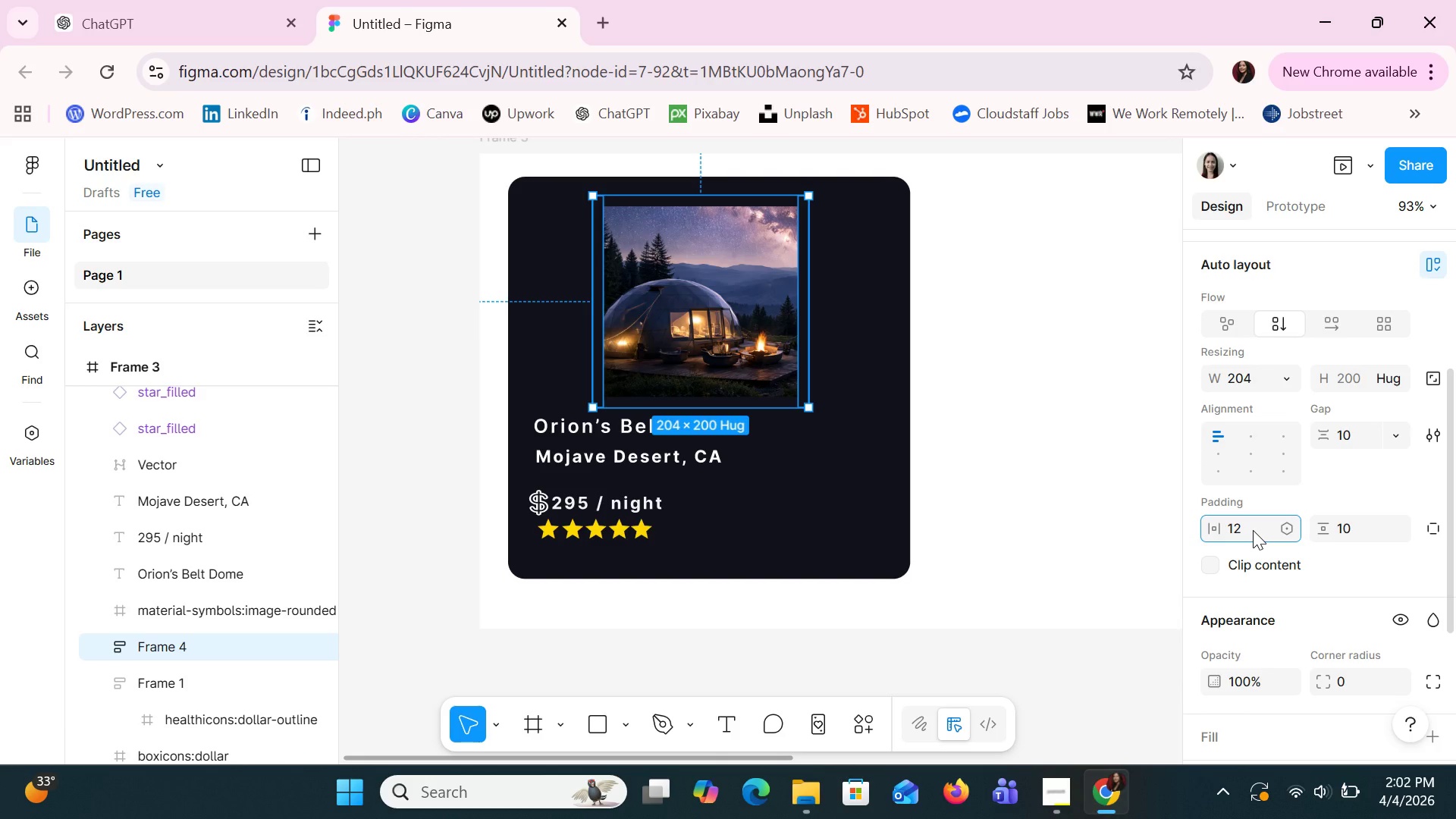 
key(Enter)
 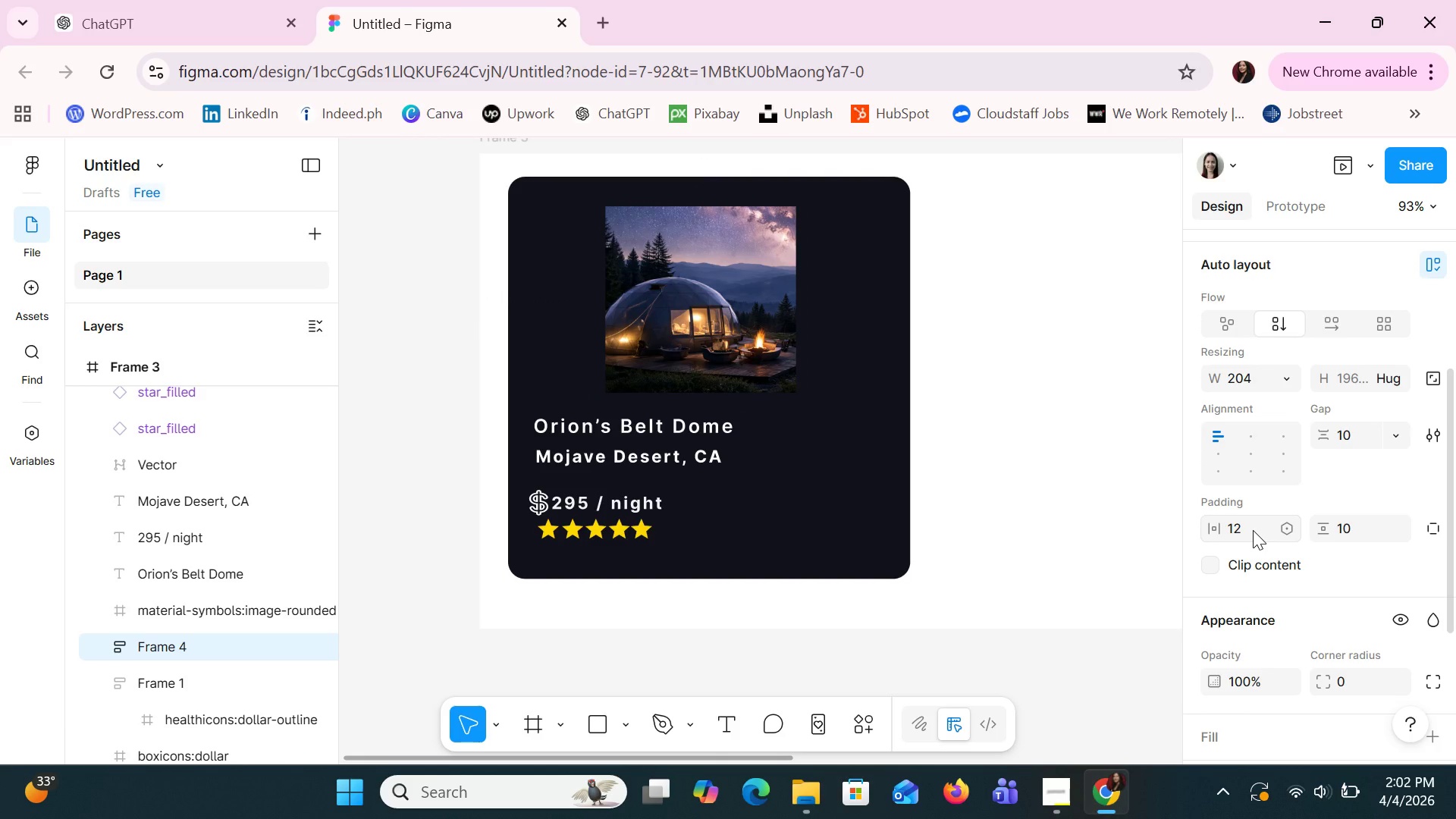 
key(Control+Z)
 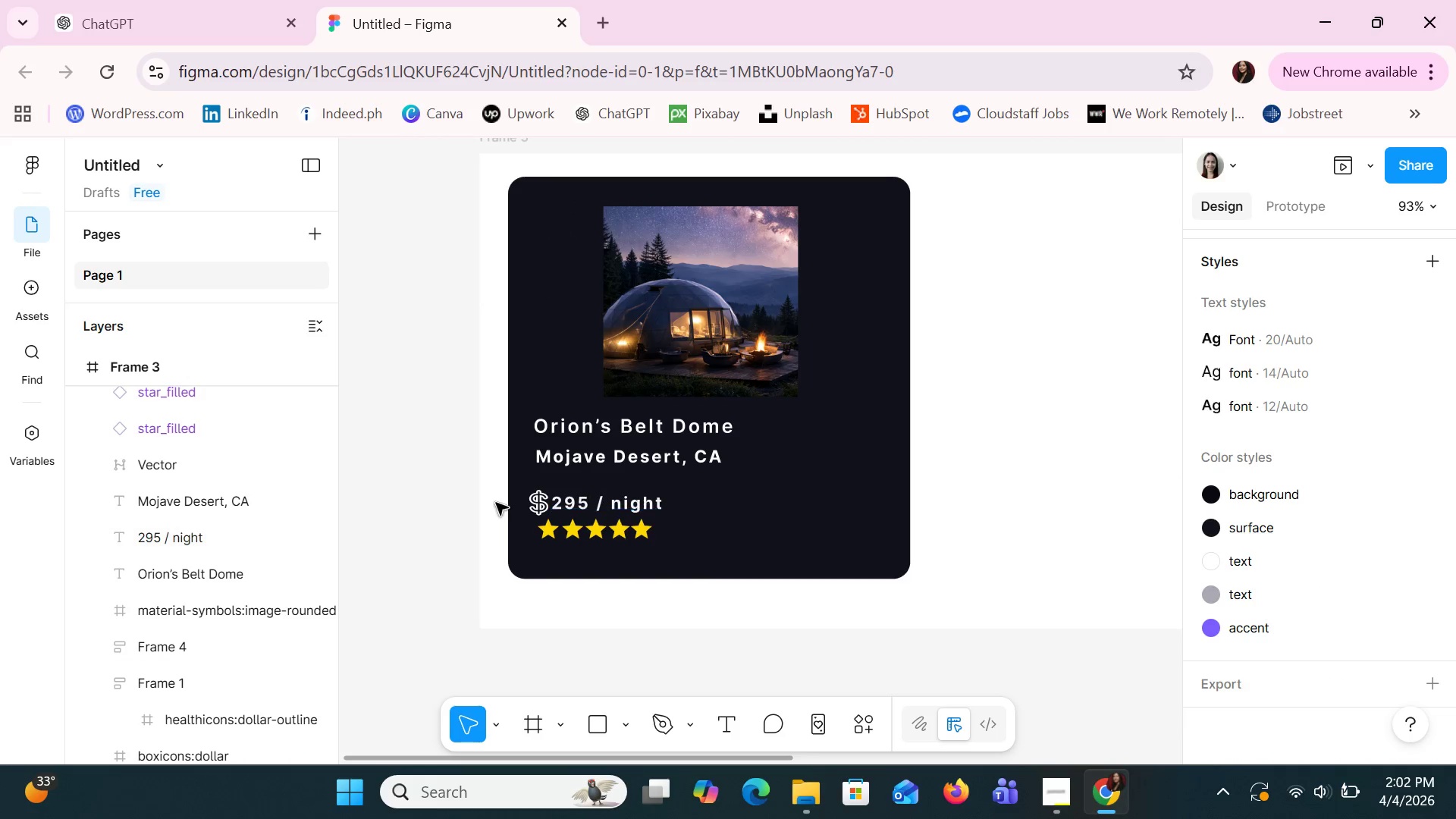 
left_click([538, 497])
 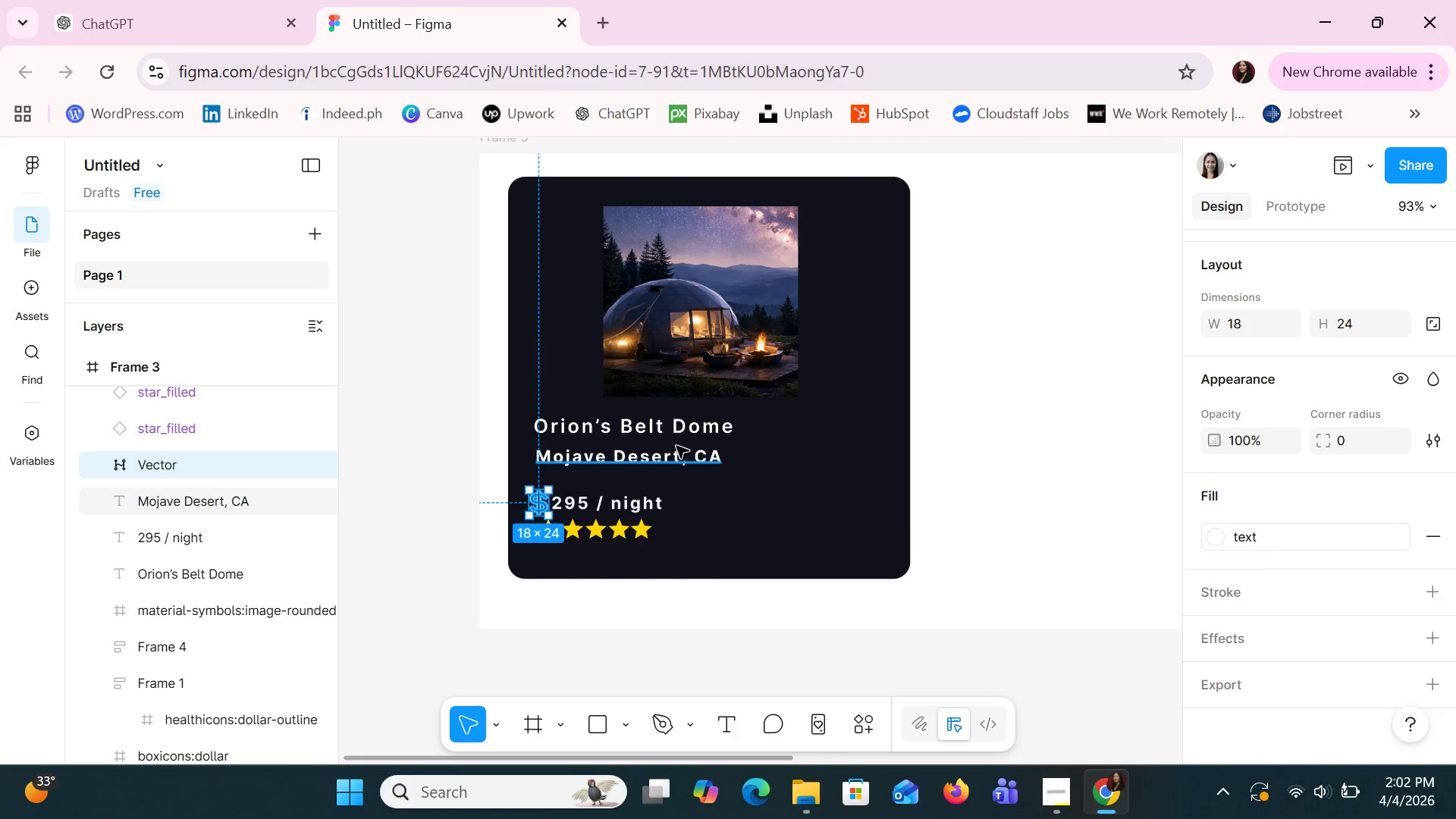 
key(ArrowRight)
 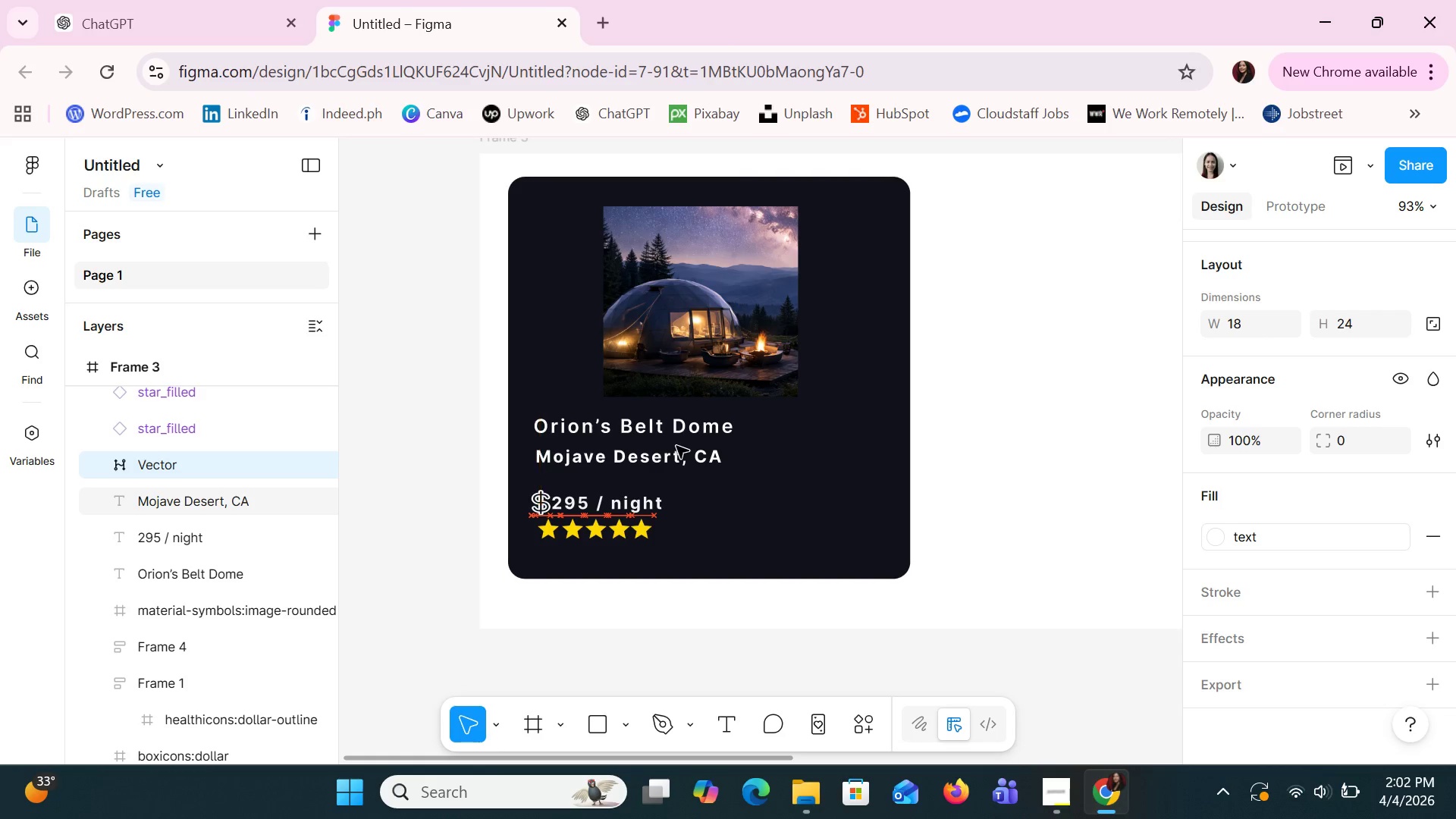 
key(ArrowRight)
 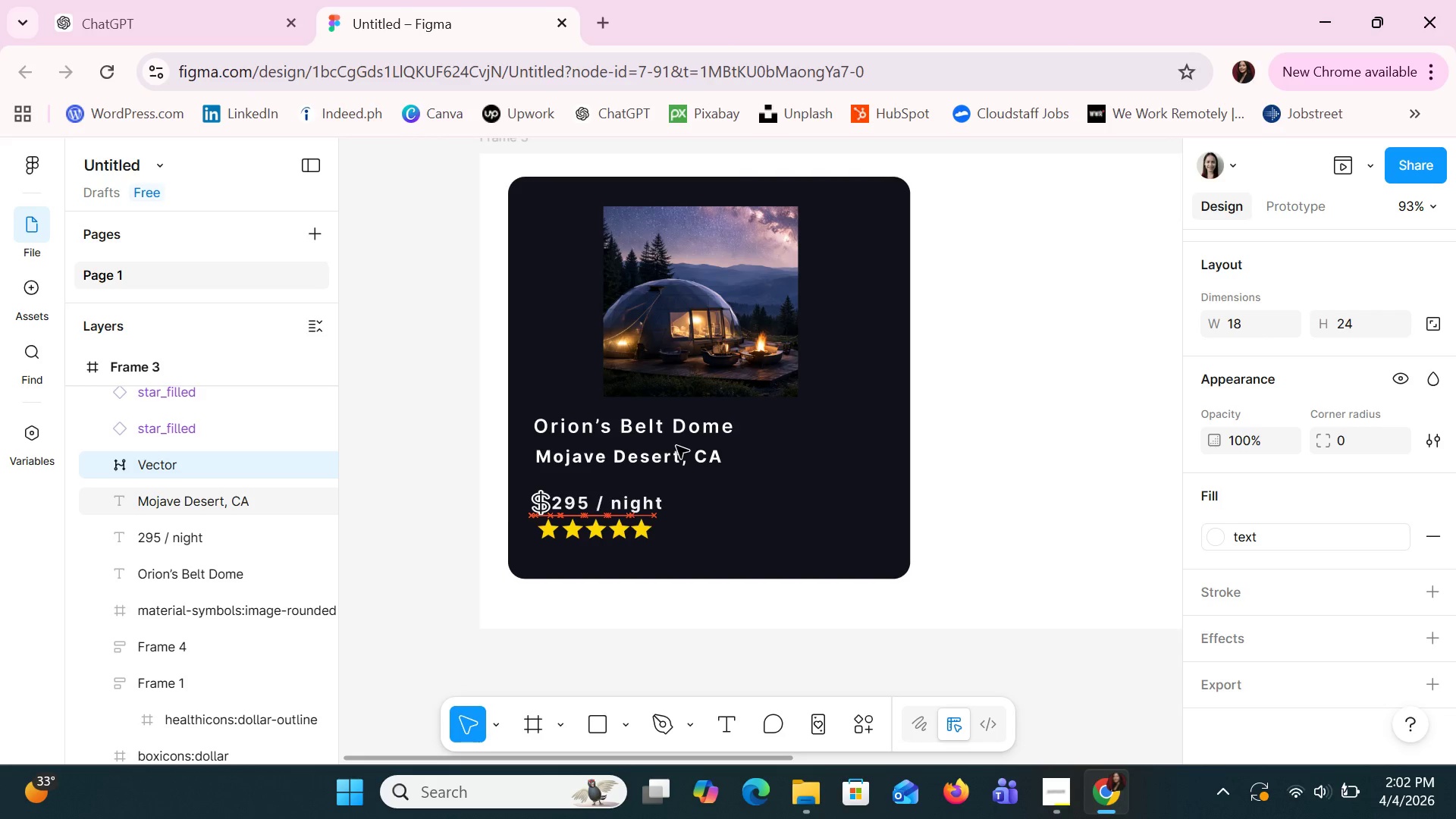 
key(ArrowUp)
 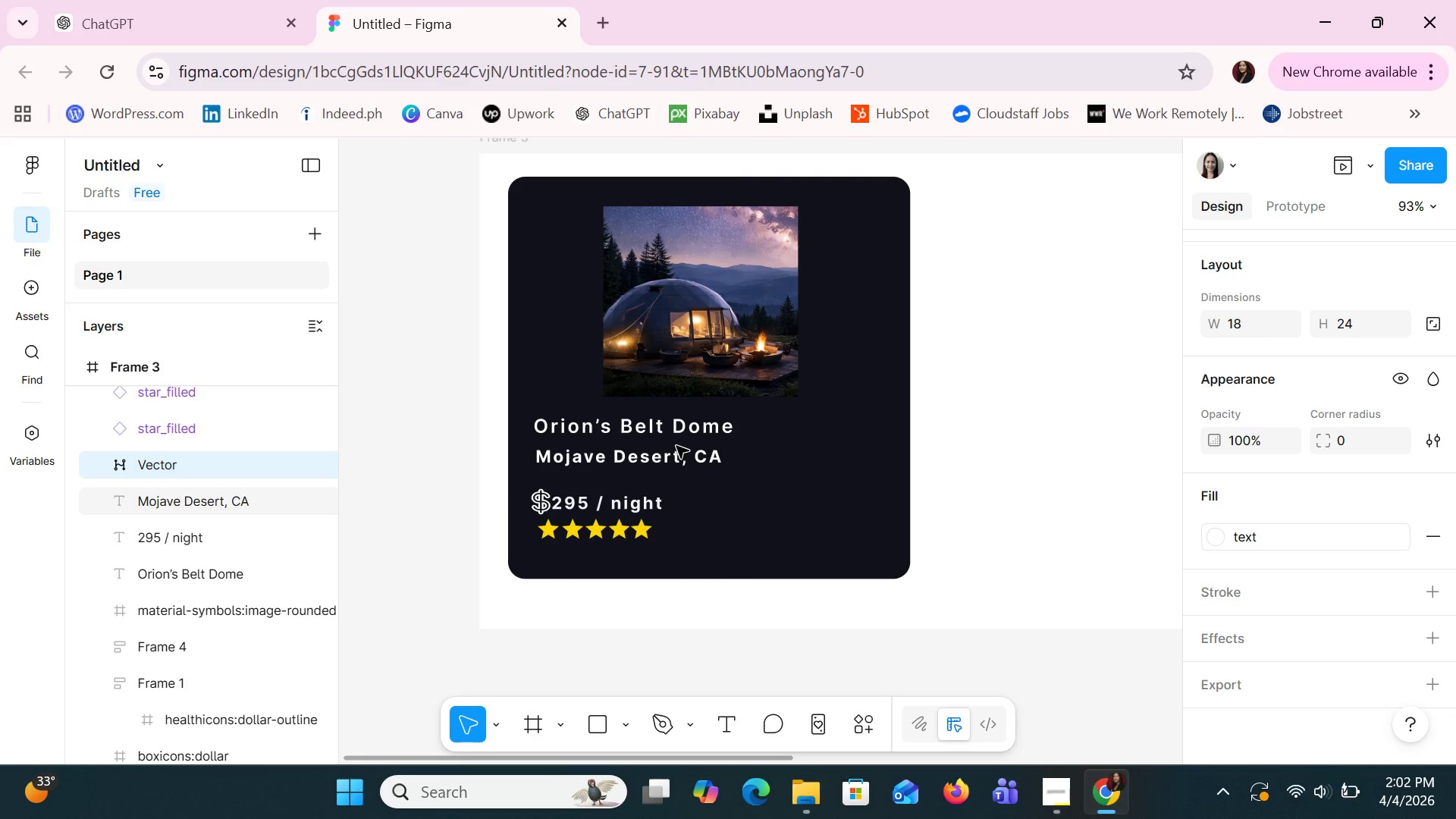 
key(ArrowUp)
 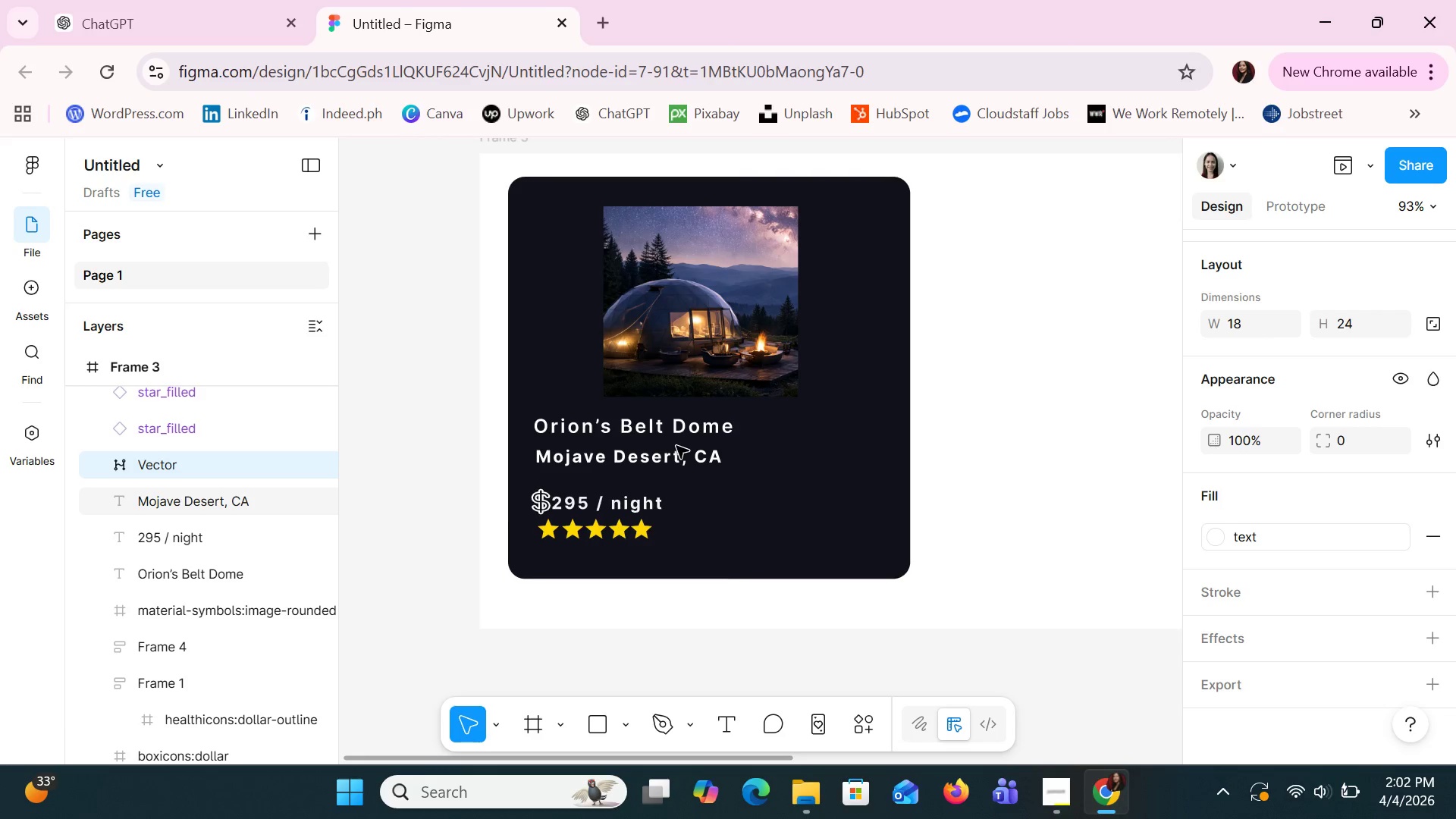 
key(ArrowDown)
 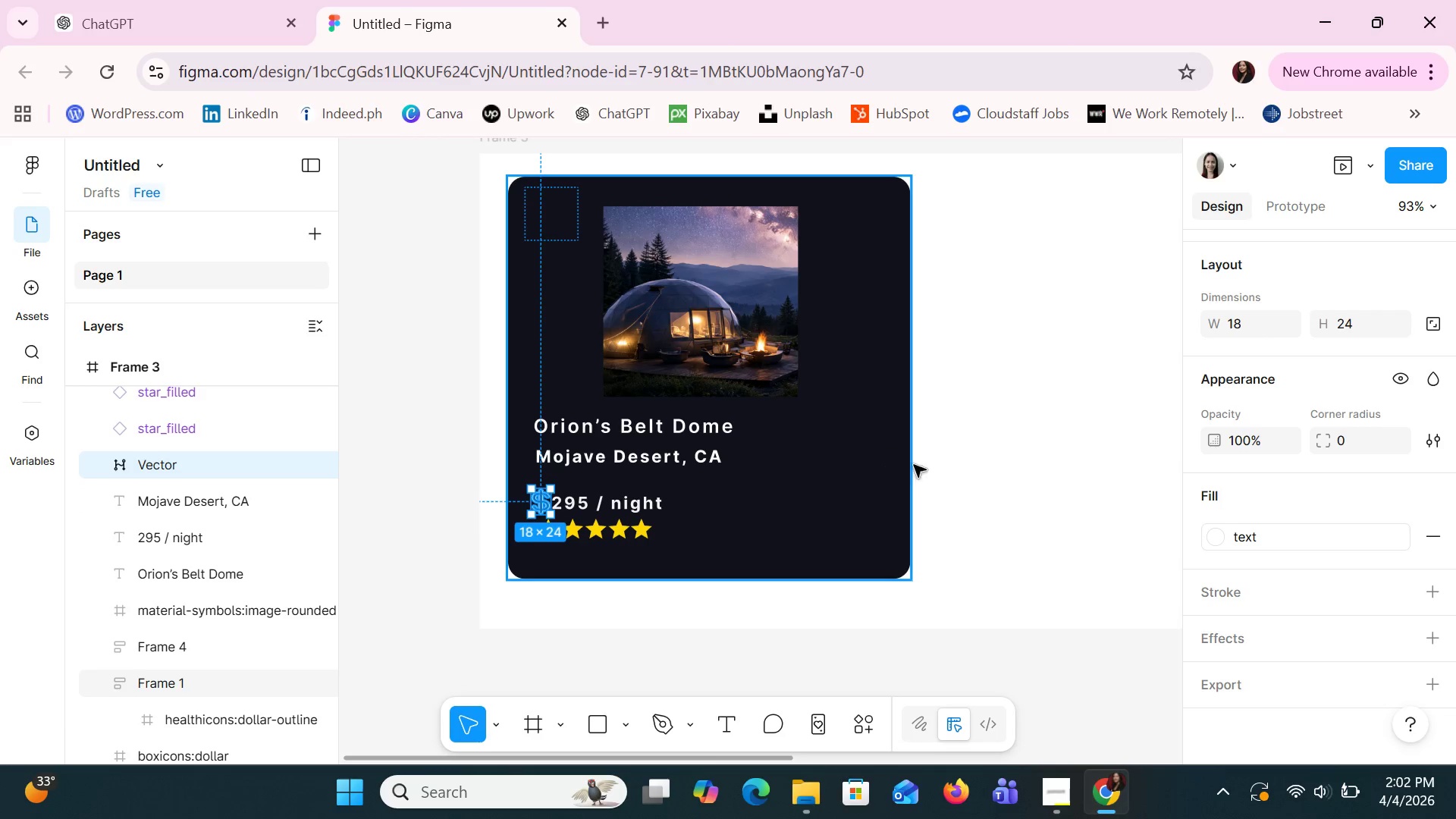 
left_click([1019, 467])
 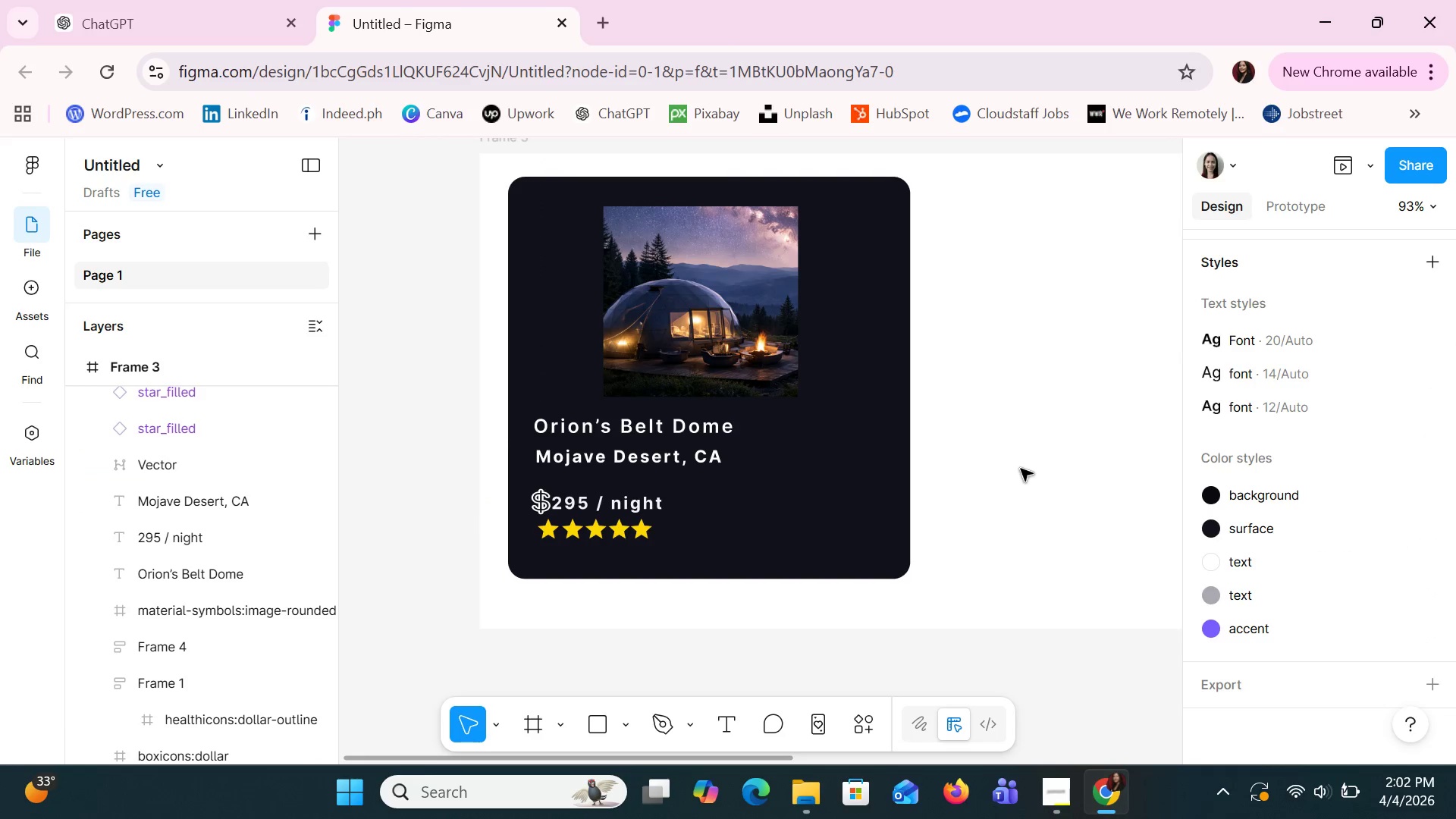 
hold_key(key=ControlLeft, duration=0.91)
scroll: coordinate [1021, 469], scroll_direction: down, amount: 3.0
 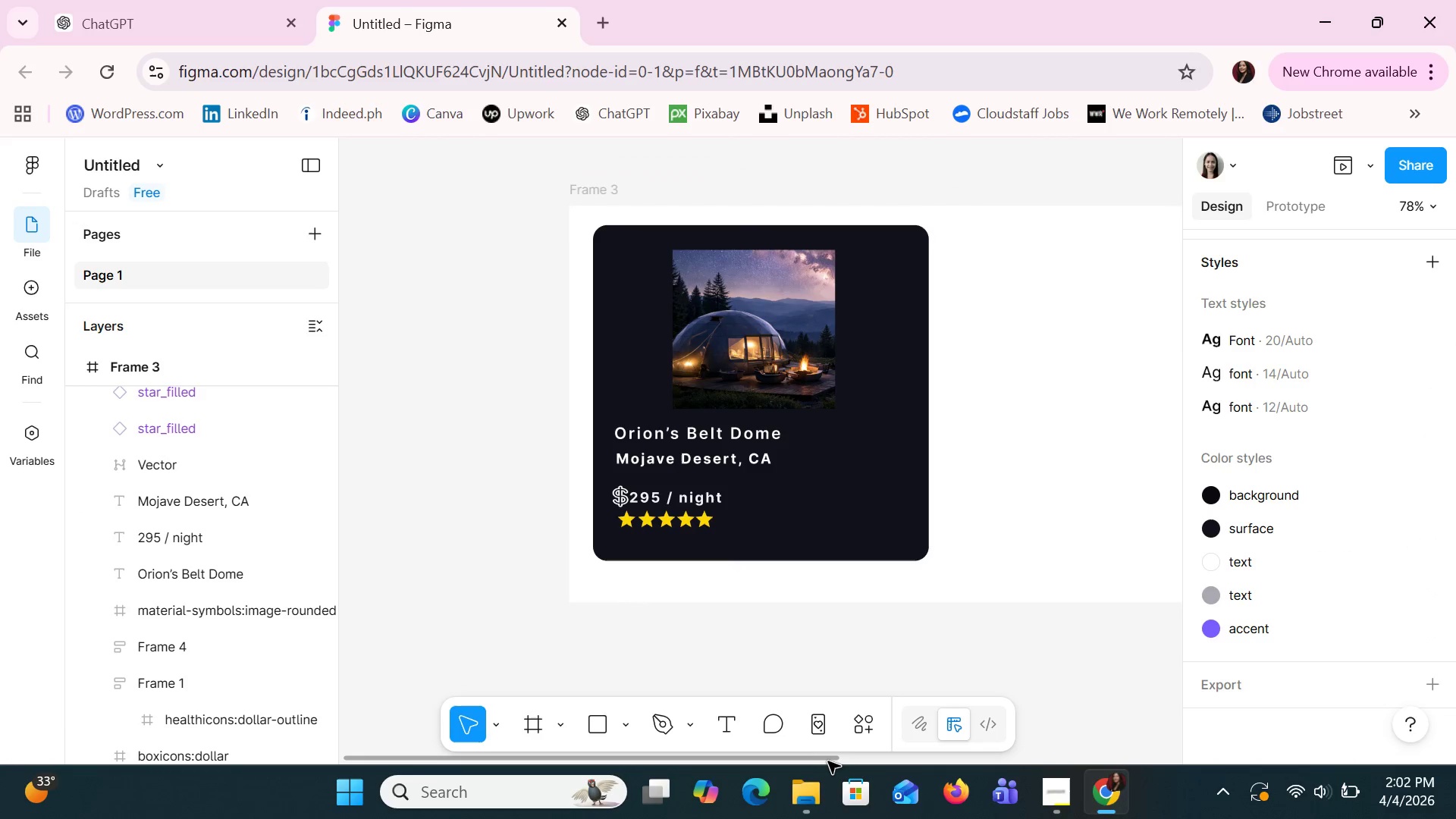 
left_click_drag(start_coordinate=[822, 761], to_coordinate=[952, 783])
 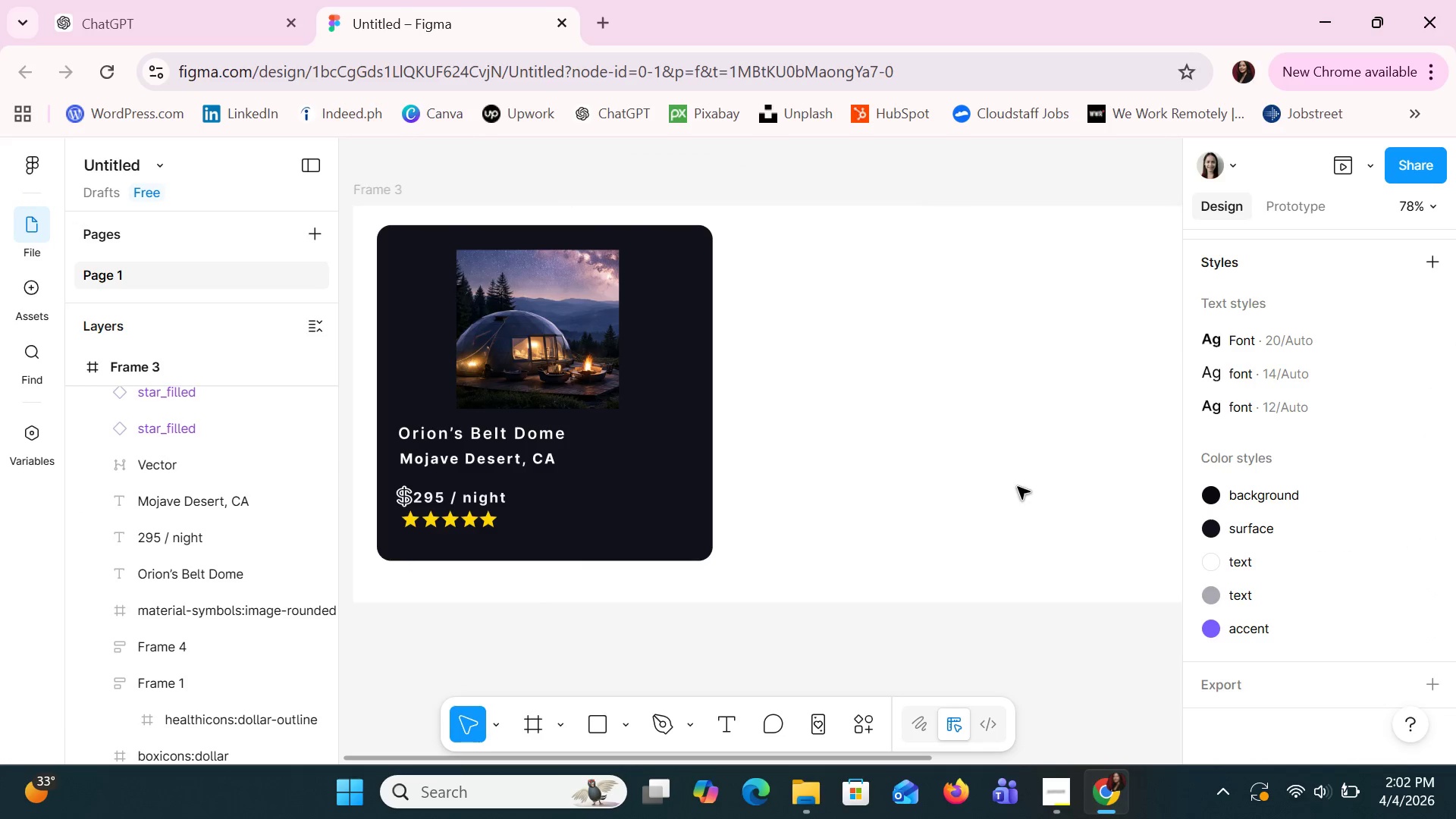 
hold_key(key=ControlLeft, duration=0.36)
scroll: coordinate [1018, 487], scroll_direction: down, amount: 1.0
 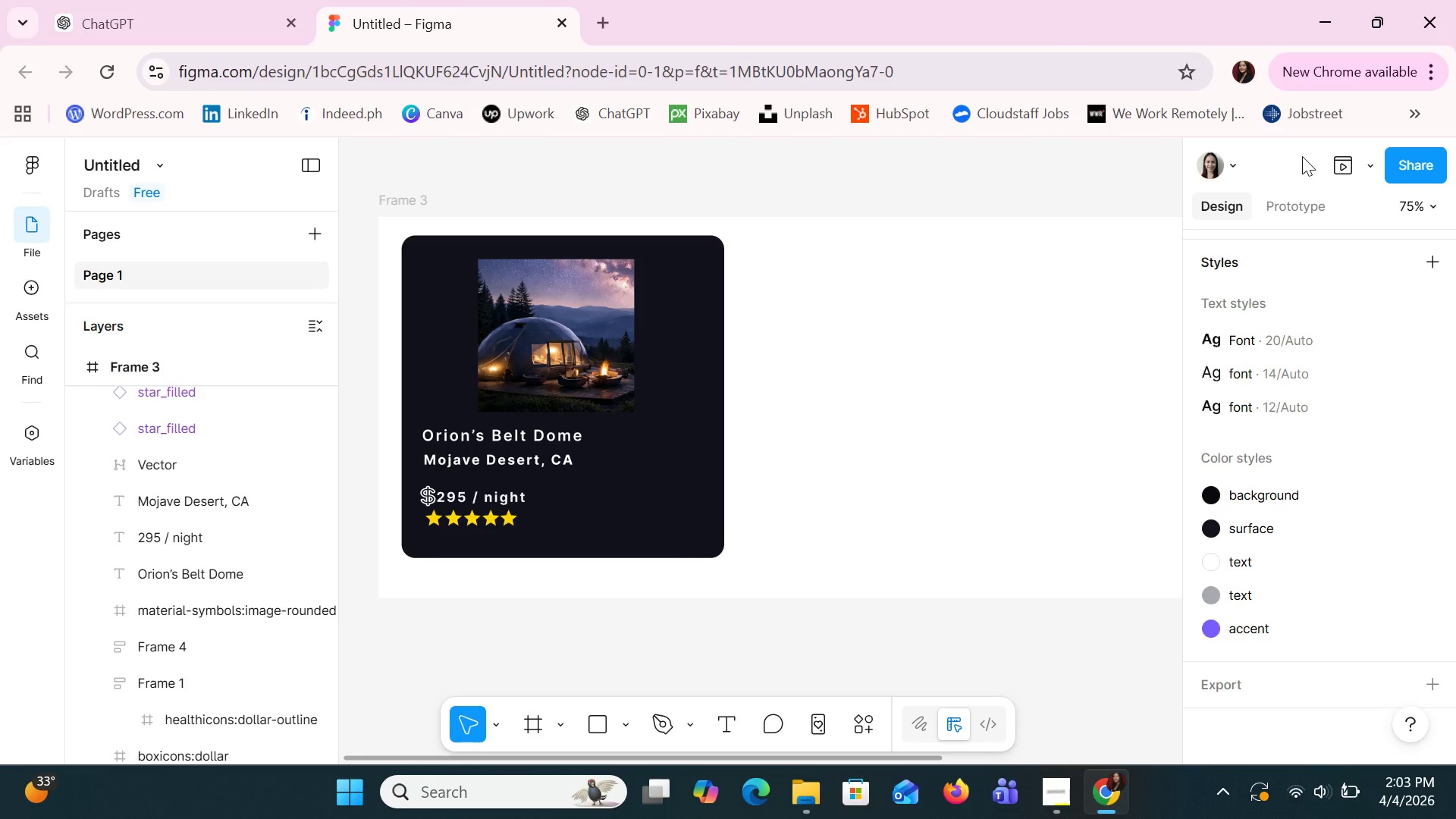 
wait(66.29)
 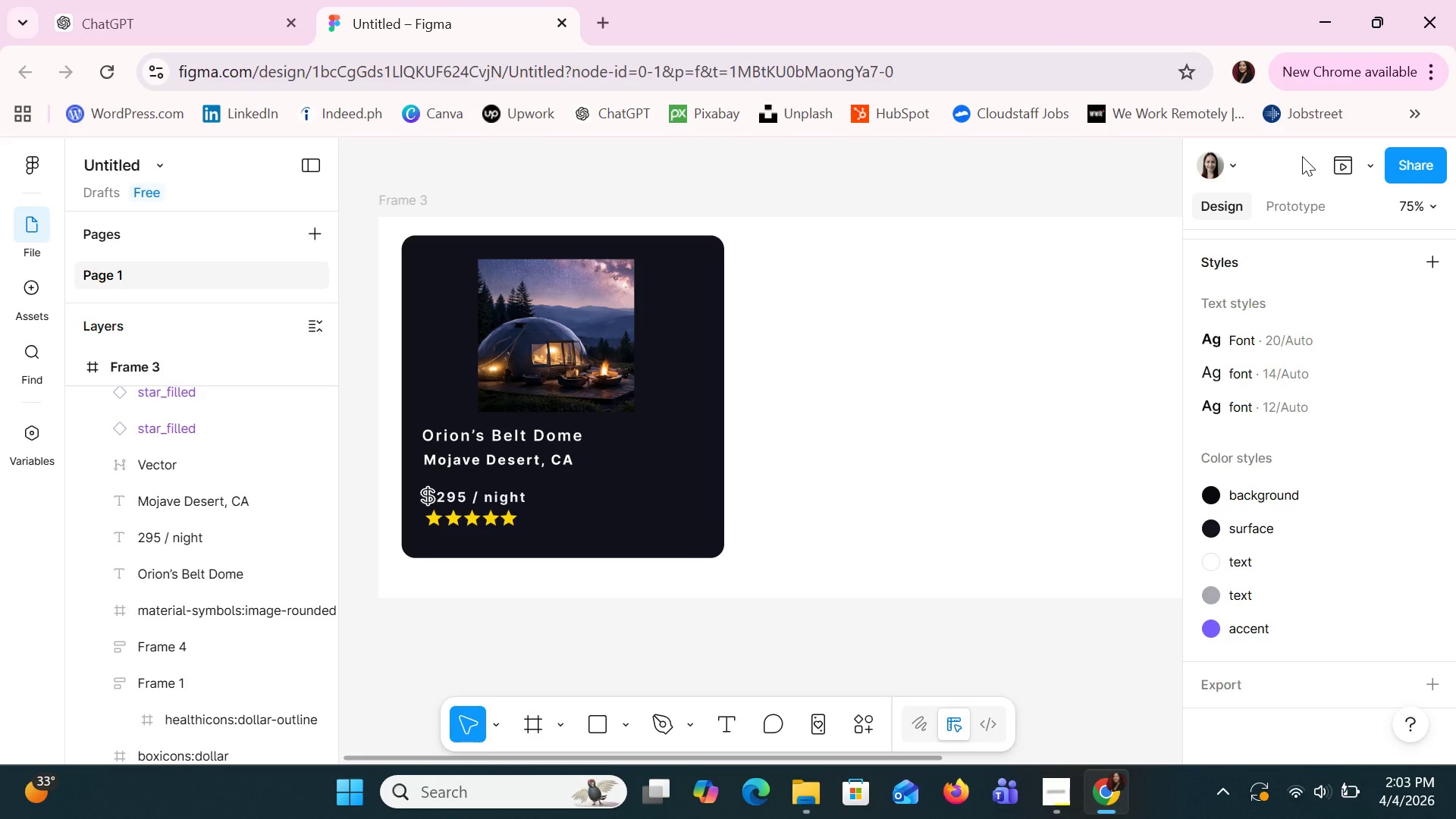 
key(Space)
 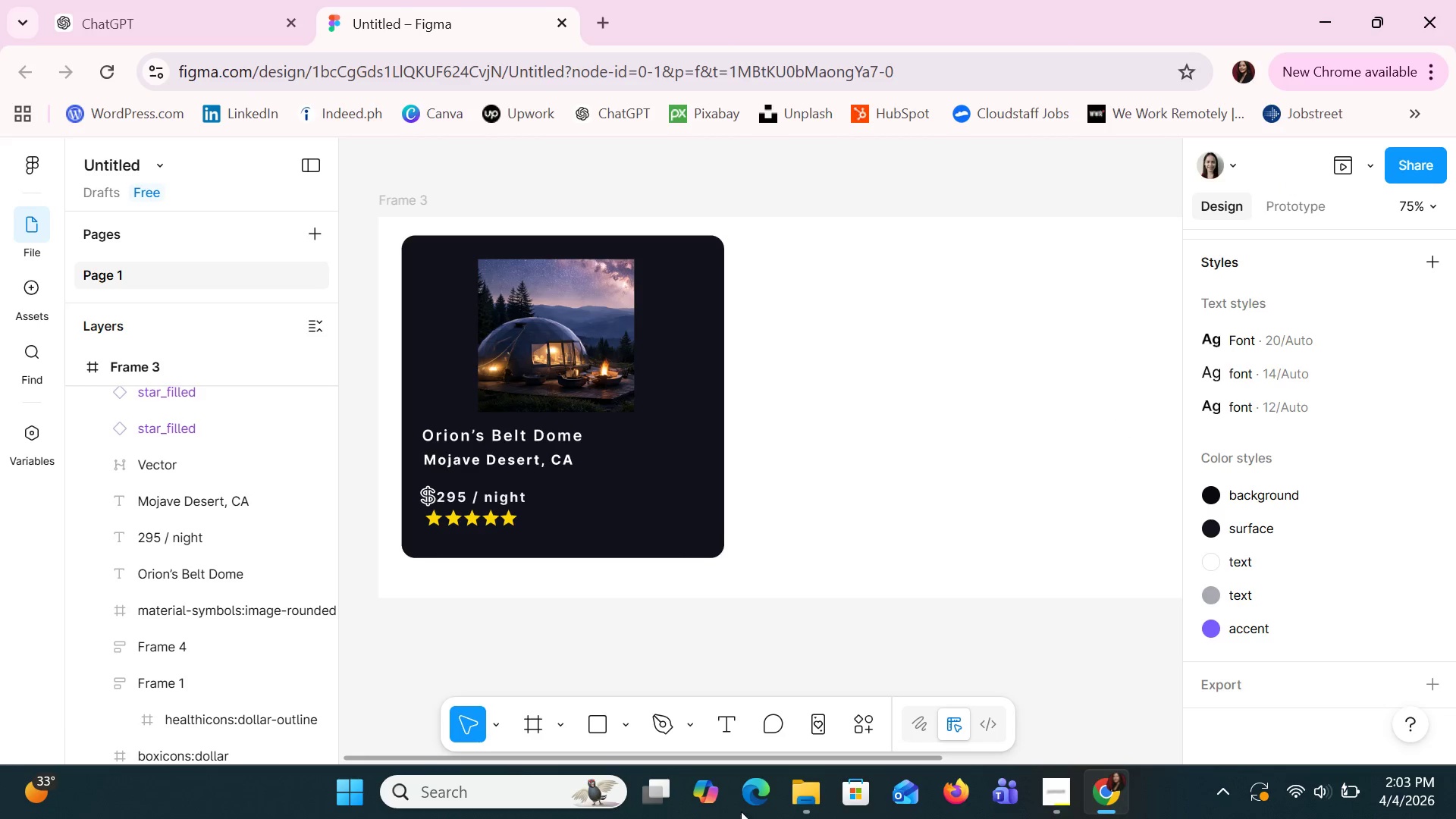 
mouse_move([329, 371])
 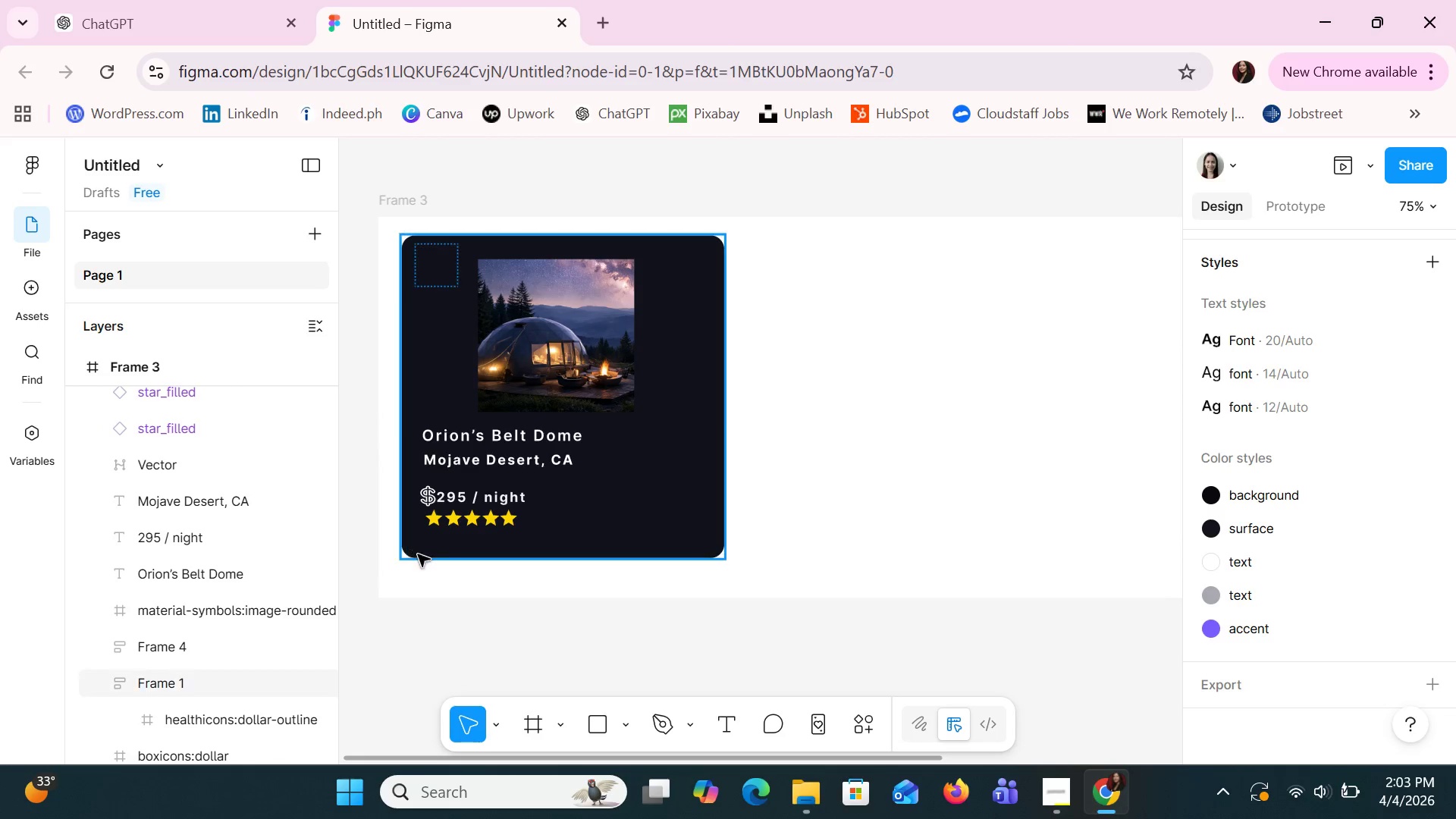 
left_click([800, 411])
 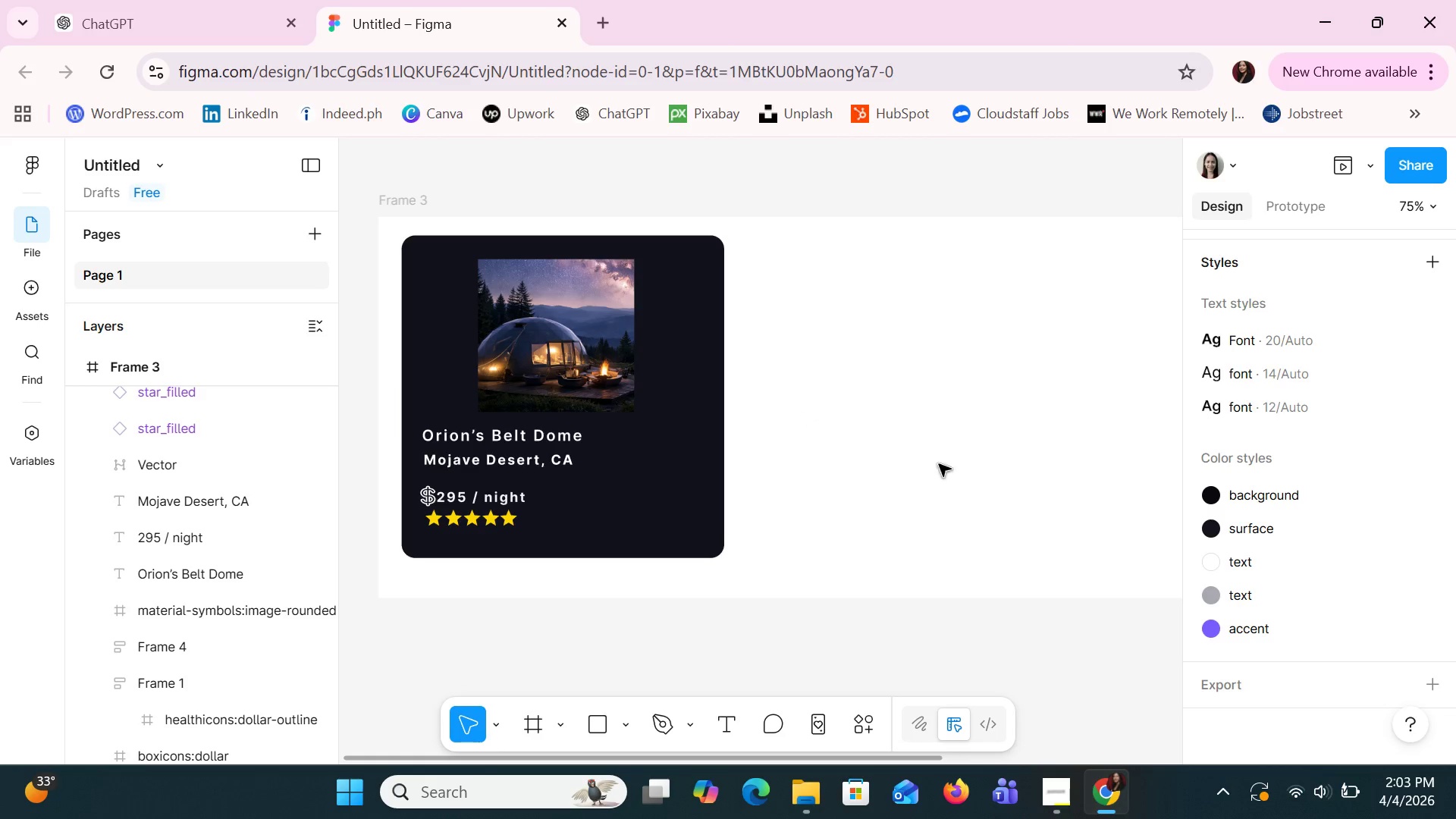 
hold_key(key=ControlLeft, duration=1.24)
 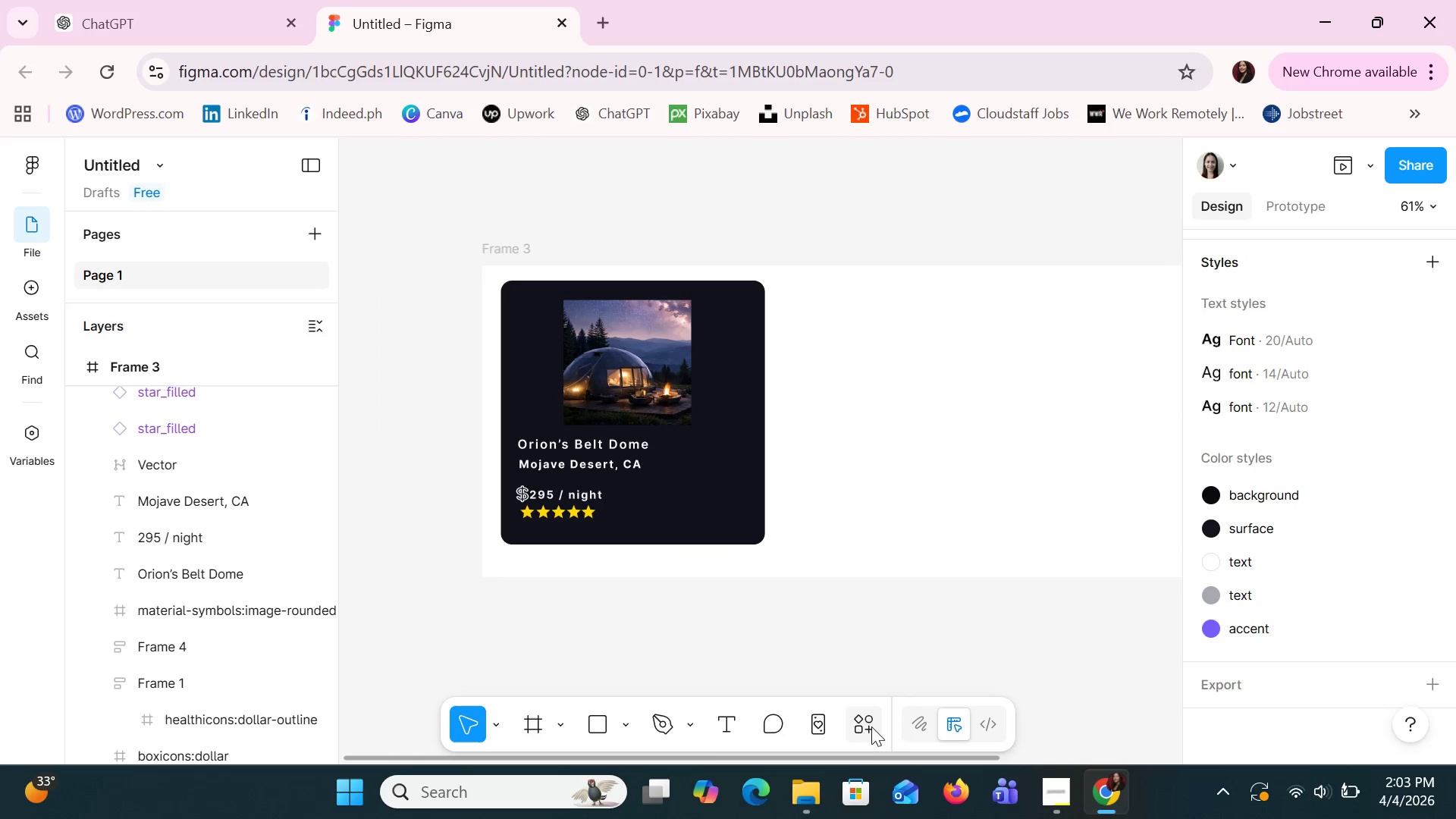 
hold_key(key=ControlLeft, duration=5.69)
 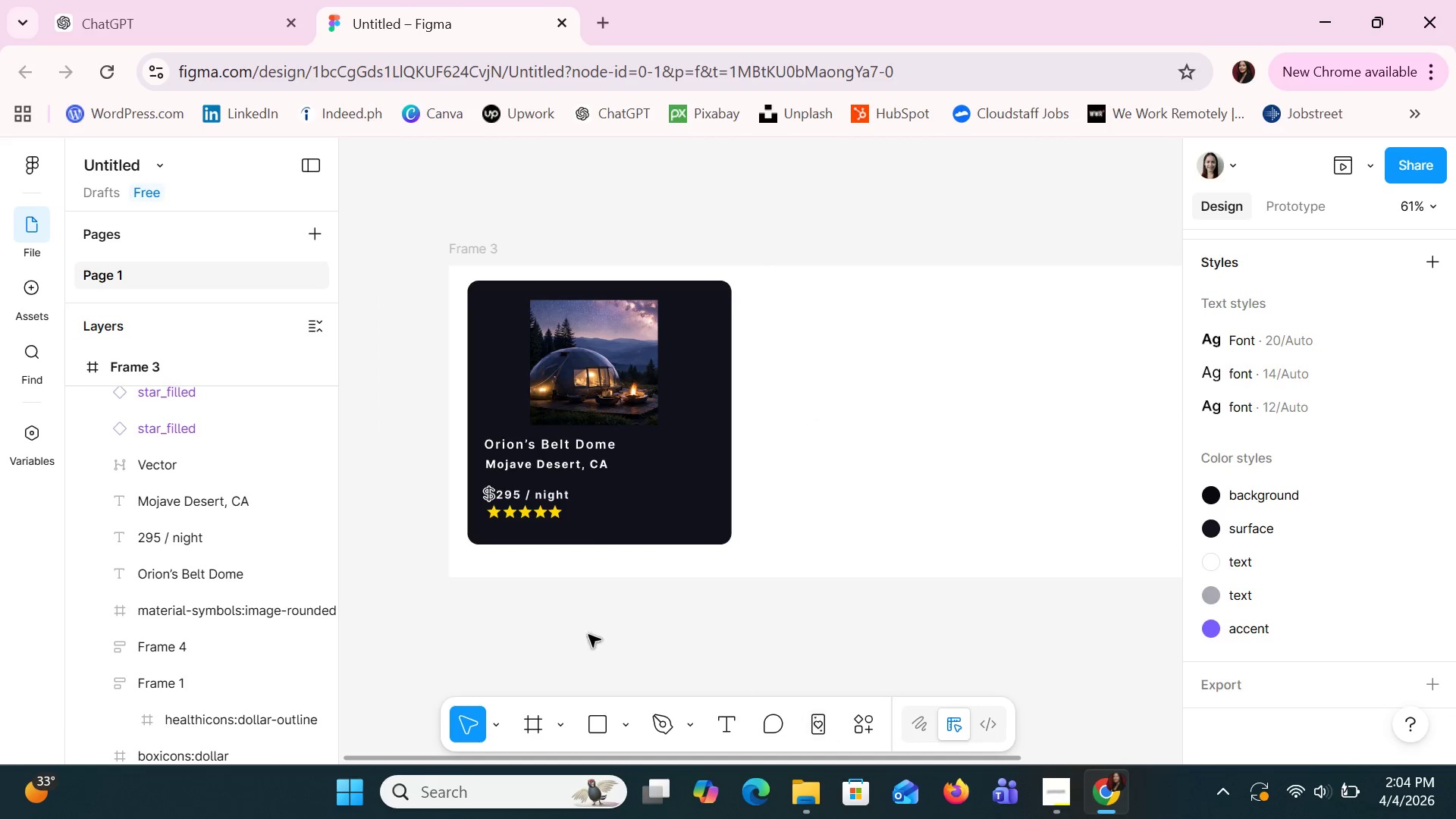 
scroll: coordinate [946, 486], scroll_direction: down, amount: 5.0
 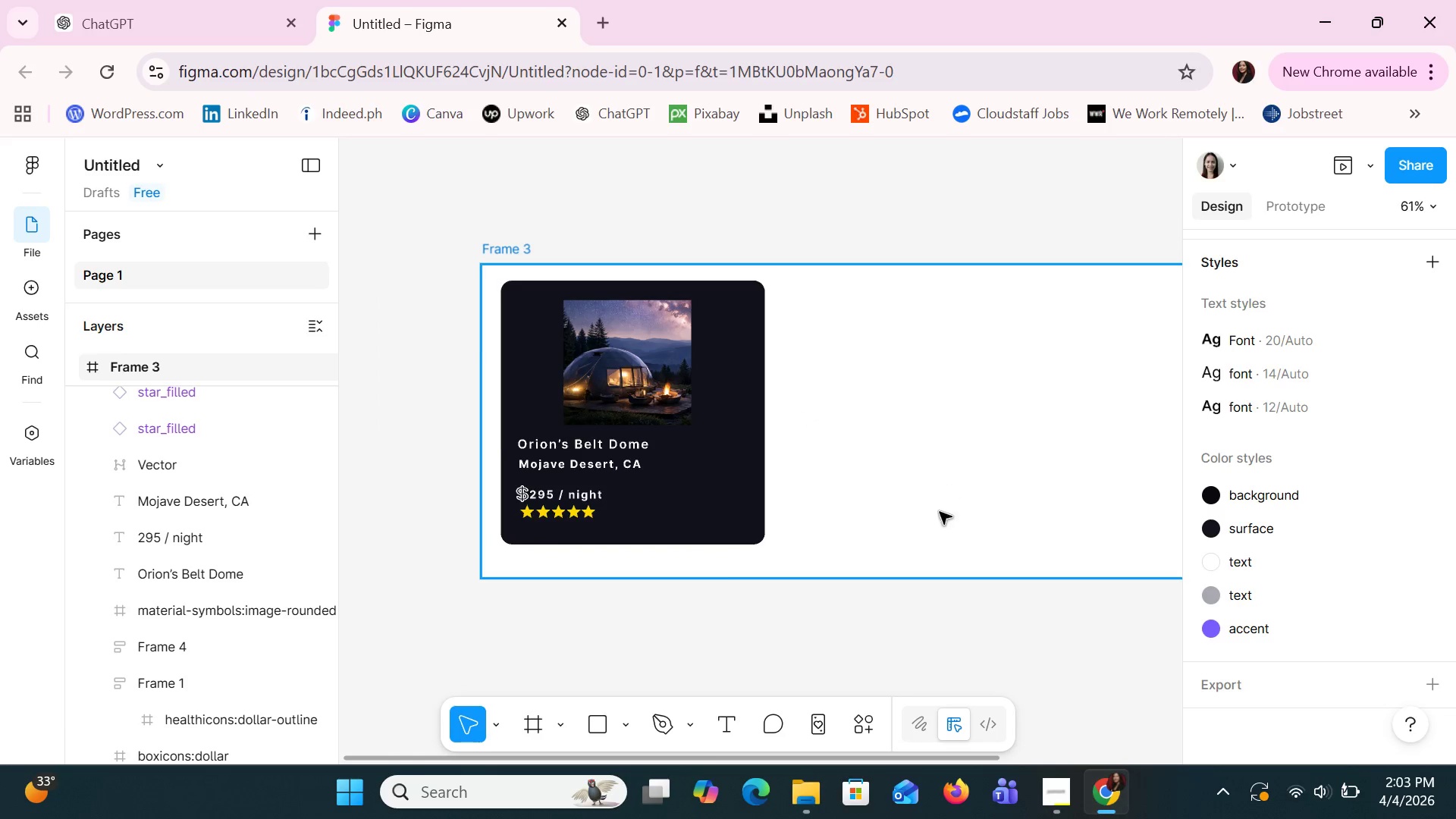 
left_click_drag(start_coordinate=[867, 758], to_coordinate=[893, 774])
 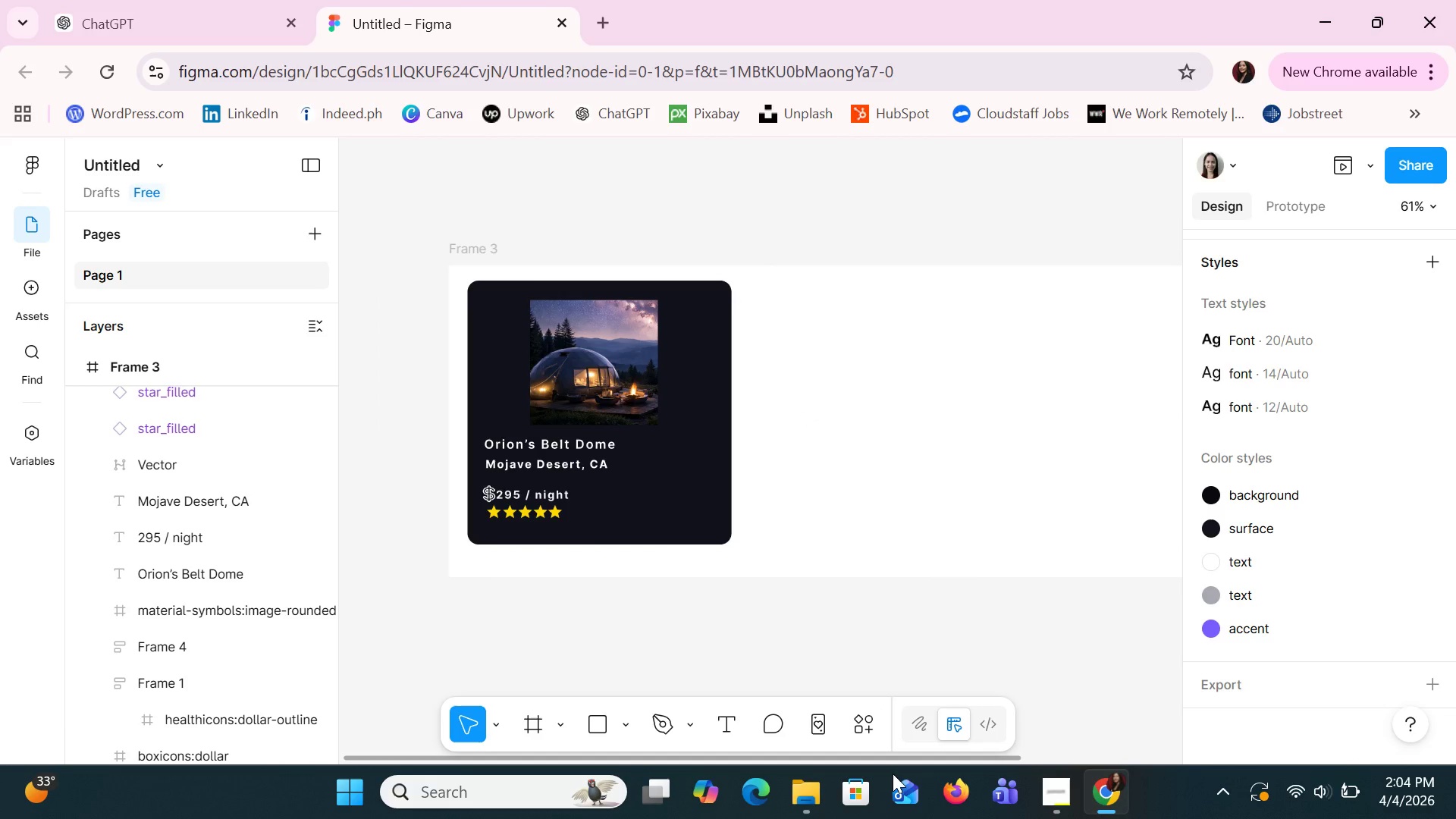 
hold_key(key=ControlLeft, duration=1.5)
scroll: coordinate [811, 710], scroll_direction: up, amount: 4.0
 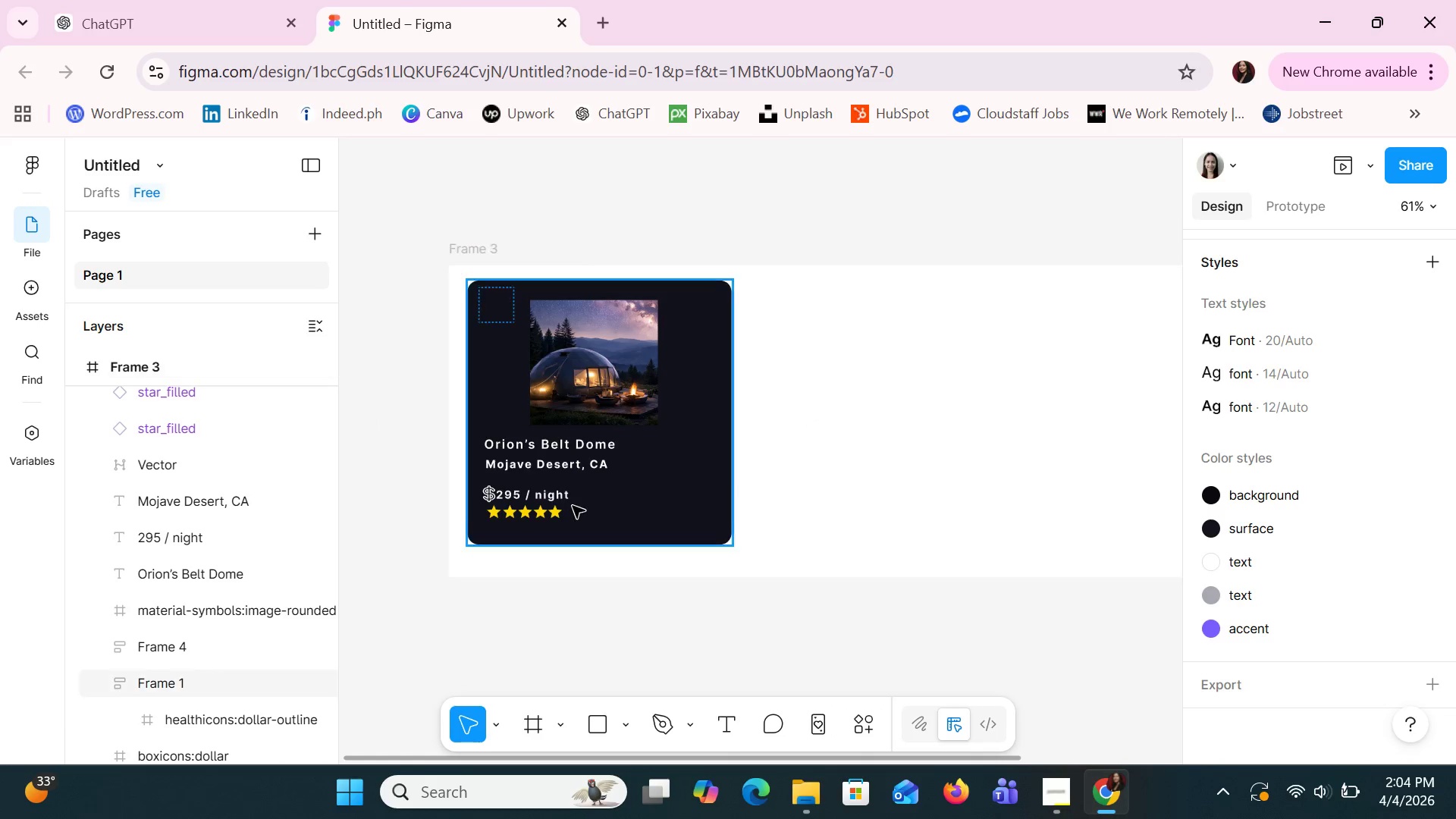 
hold_key(key=ControlLeft, duration=1.5)
hold_key(key=ControlLeft, duration=1.5)
scroll: coordinate [574, 506], scroll_direction: up, amount: 12.0
 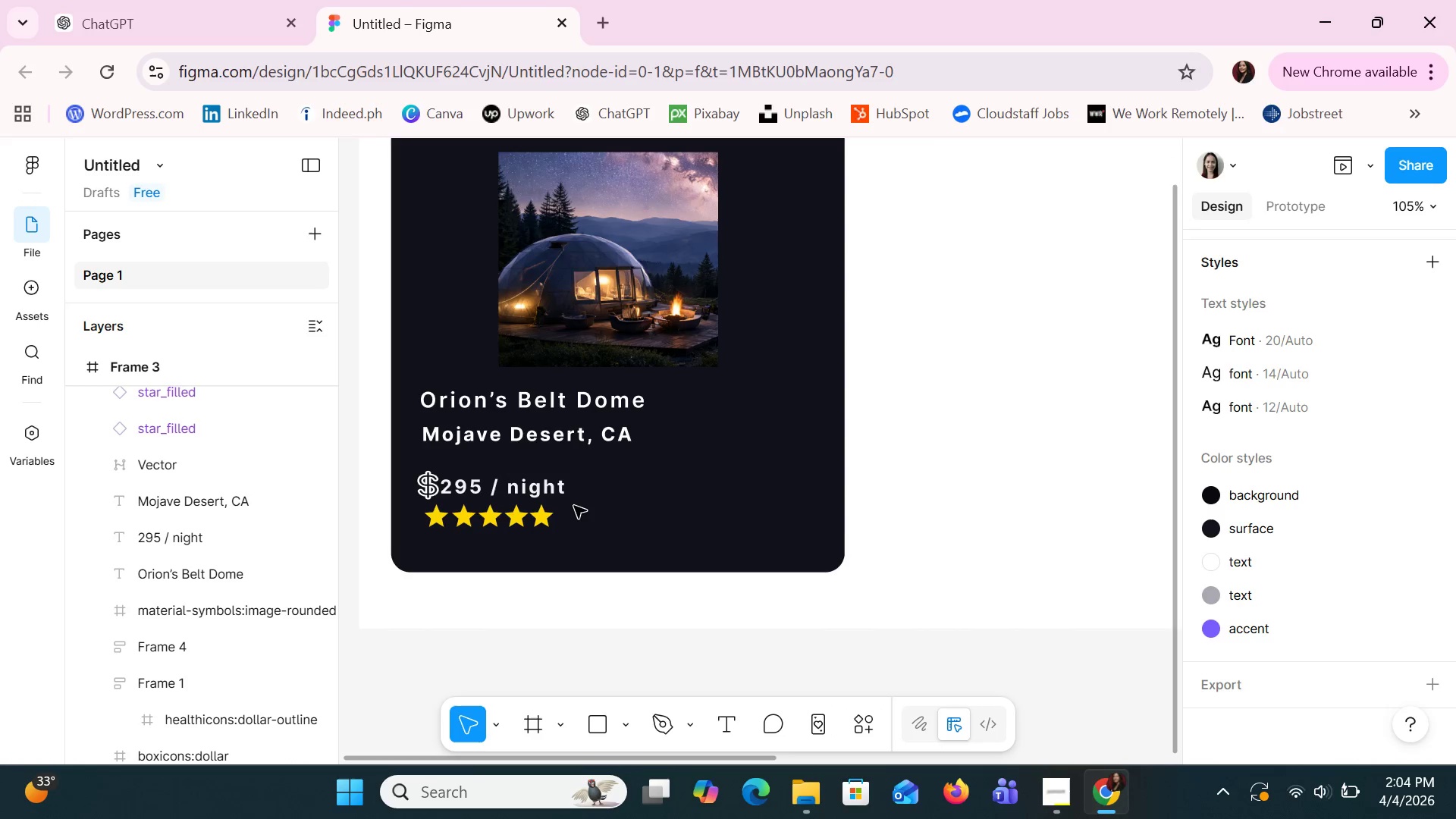 
hold_key(key=ControlLeft, duration=0.88)
scroll: coordinate [574, 506], scroll_direction: up, amount: 1.0
 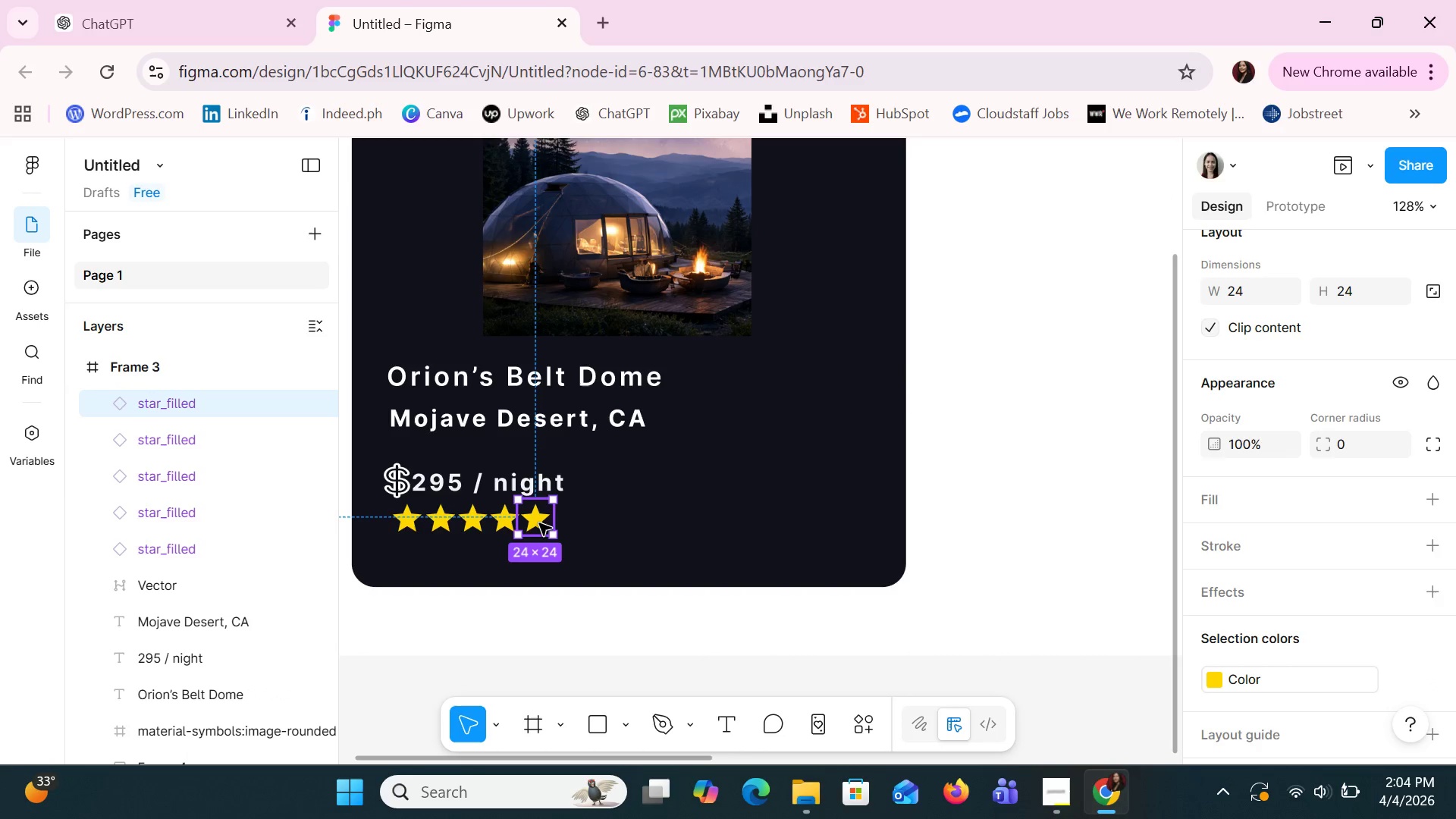 
key(ArrowRight)
 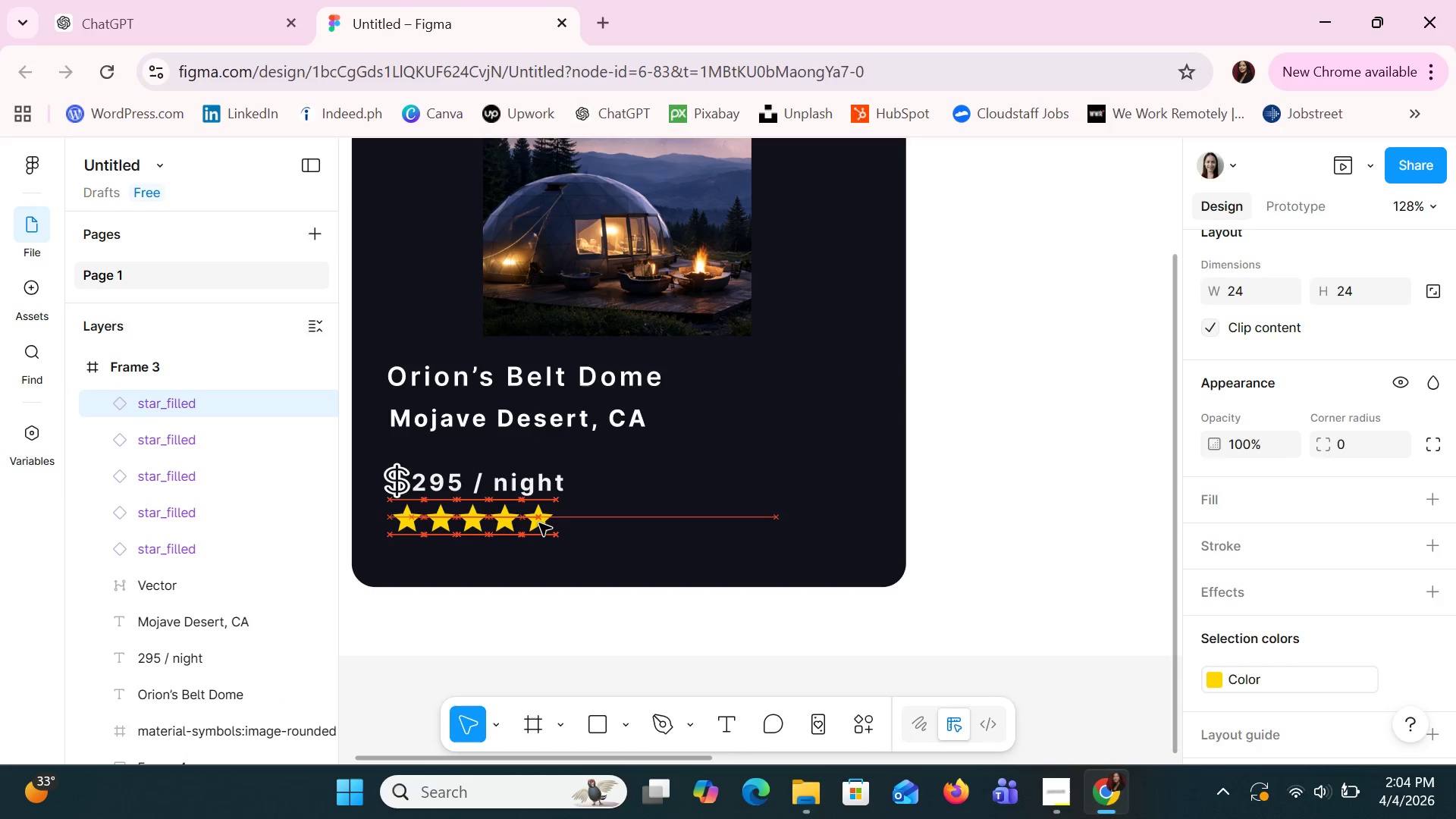 
key(ArrowRight)
 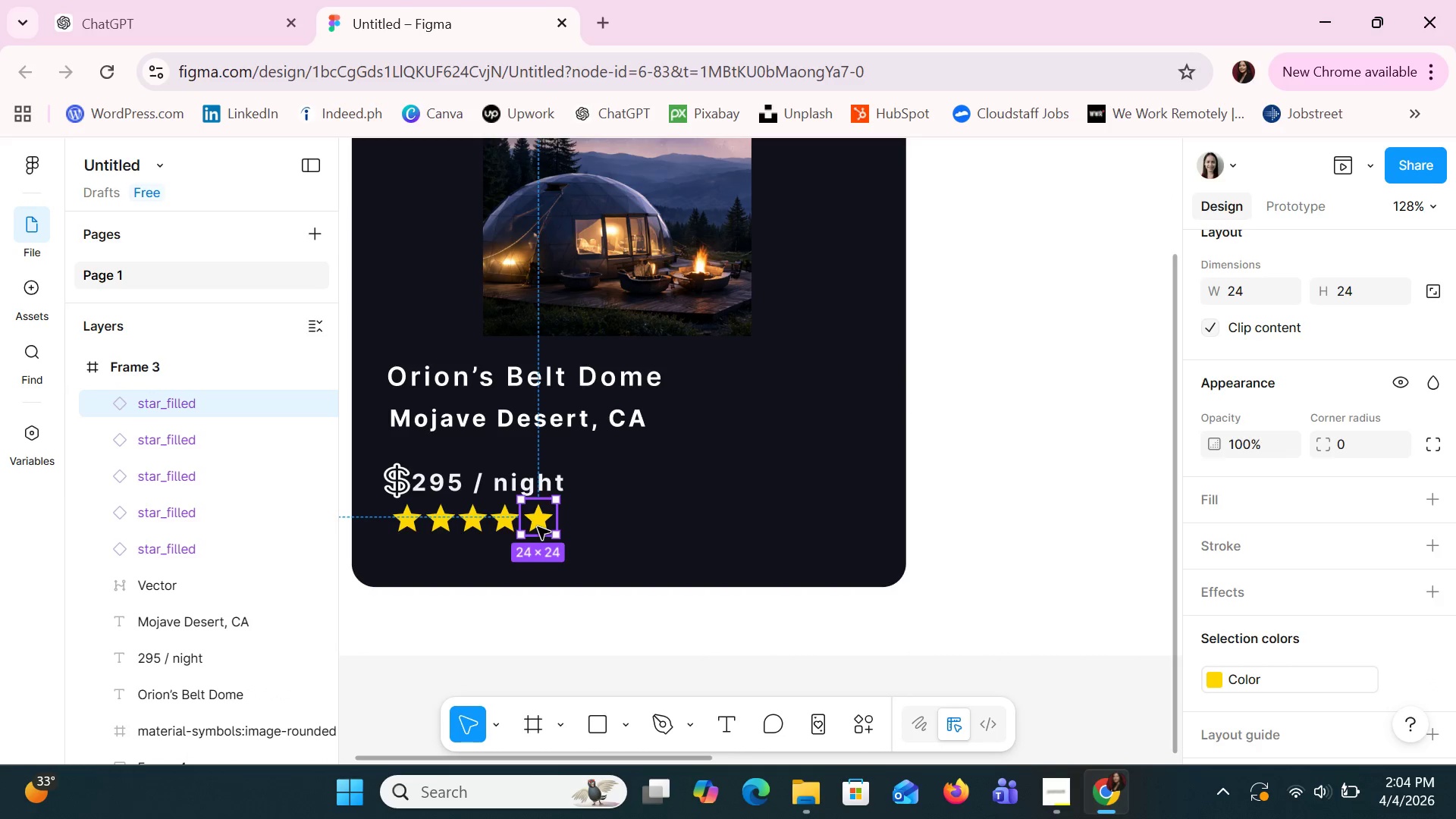 
left_click([945, 645])
 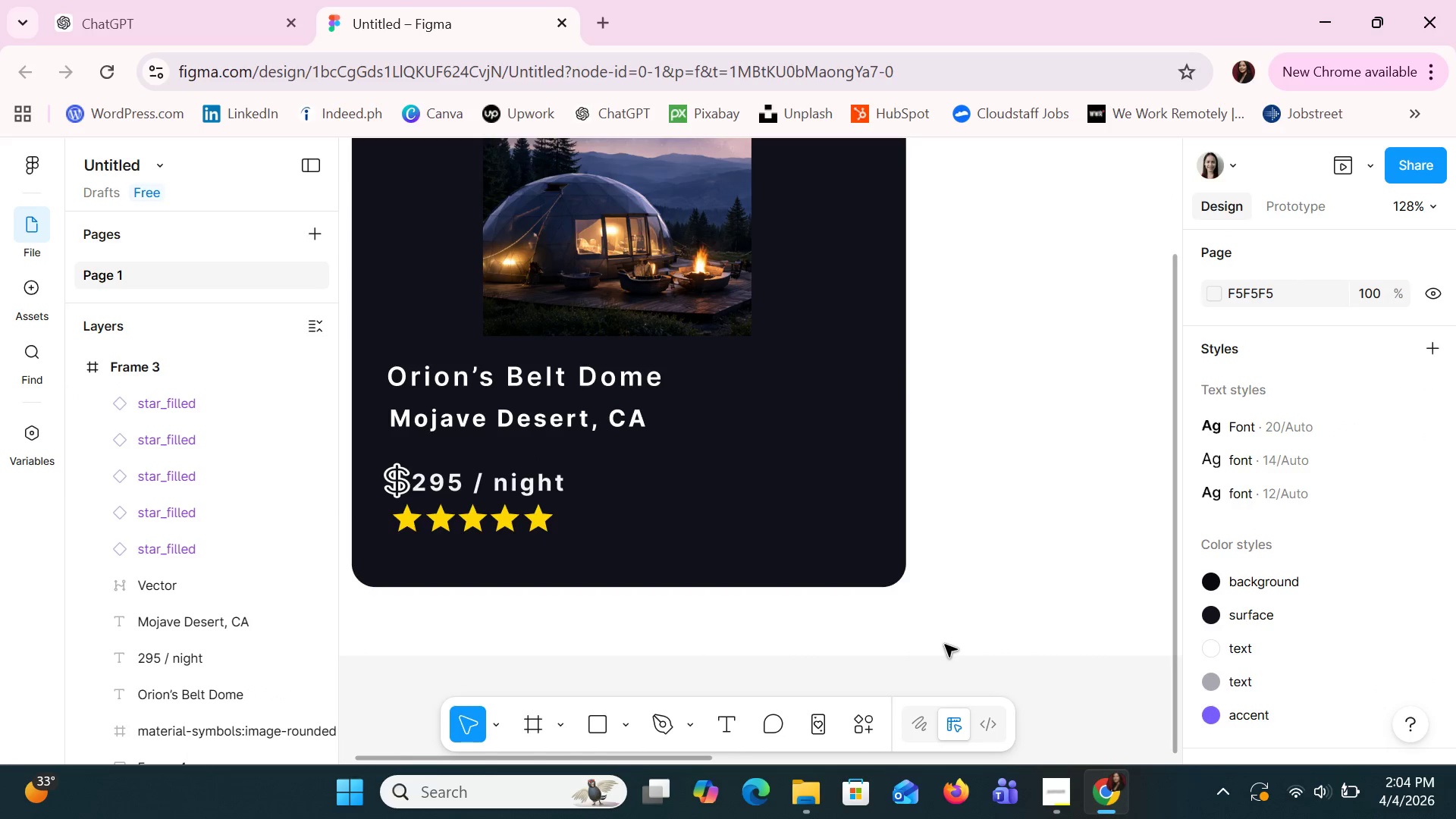 
hold_key(key=ControlLeft, duration=1.5)
scroll: coordinate [945, 645], scroll_direction: down, amount: 1.0
 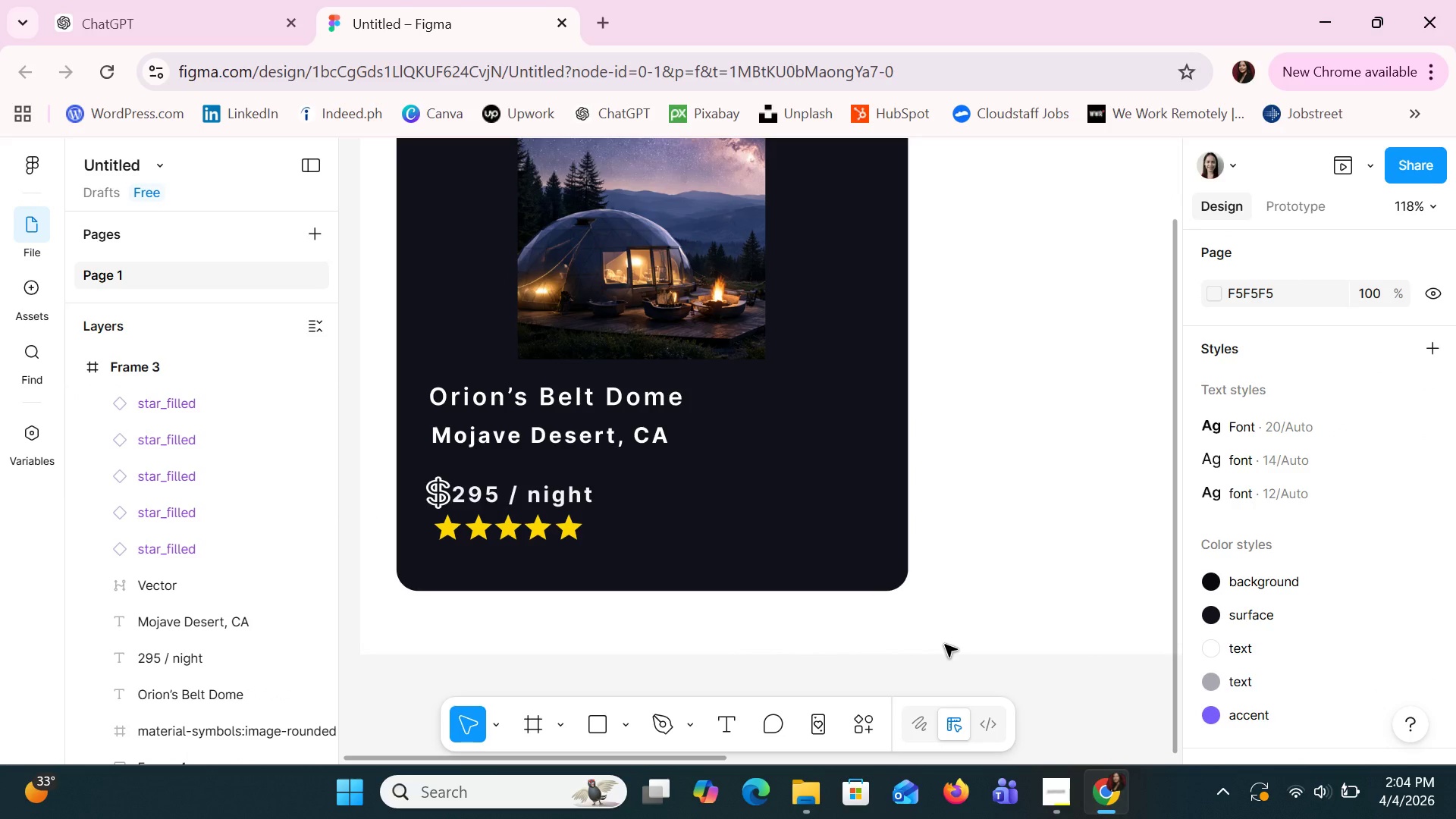 
key(Control+ControlLeft)
 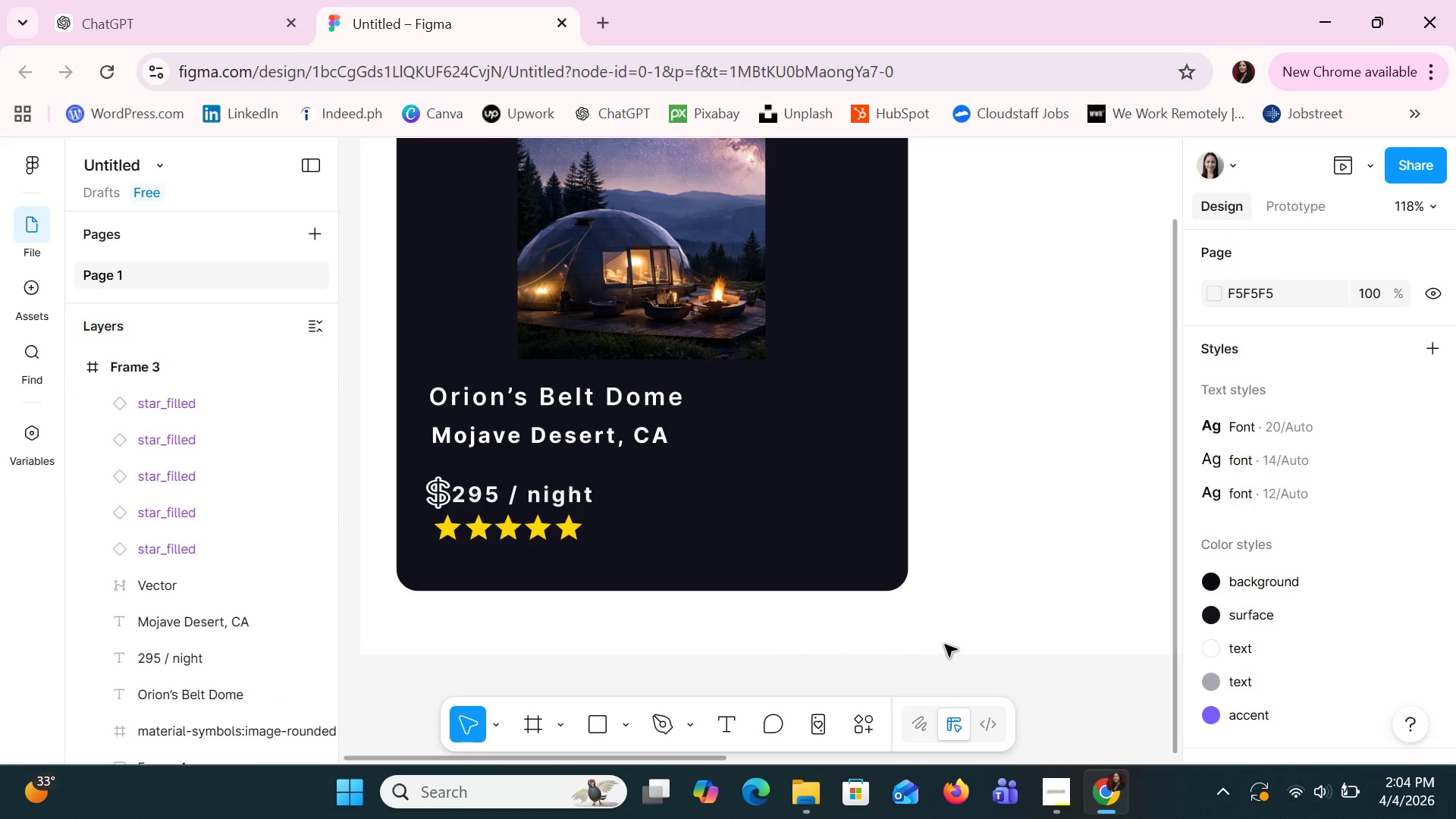 
key(Control+ControlLeft)
 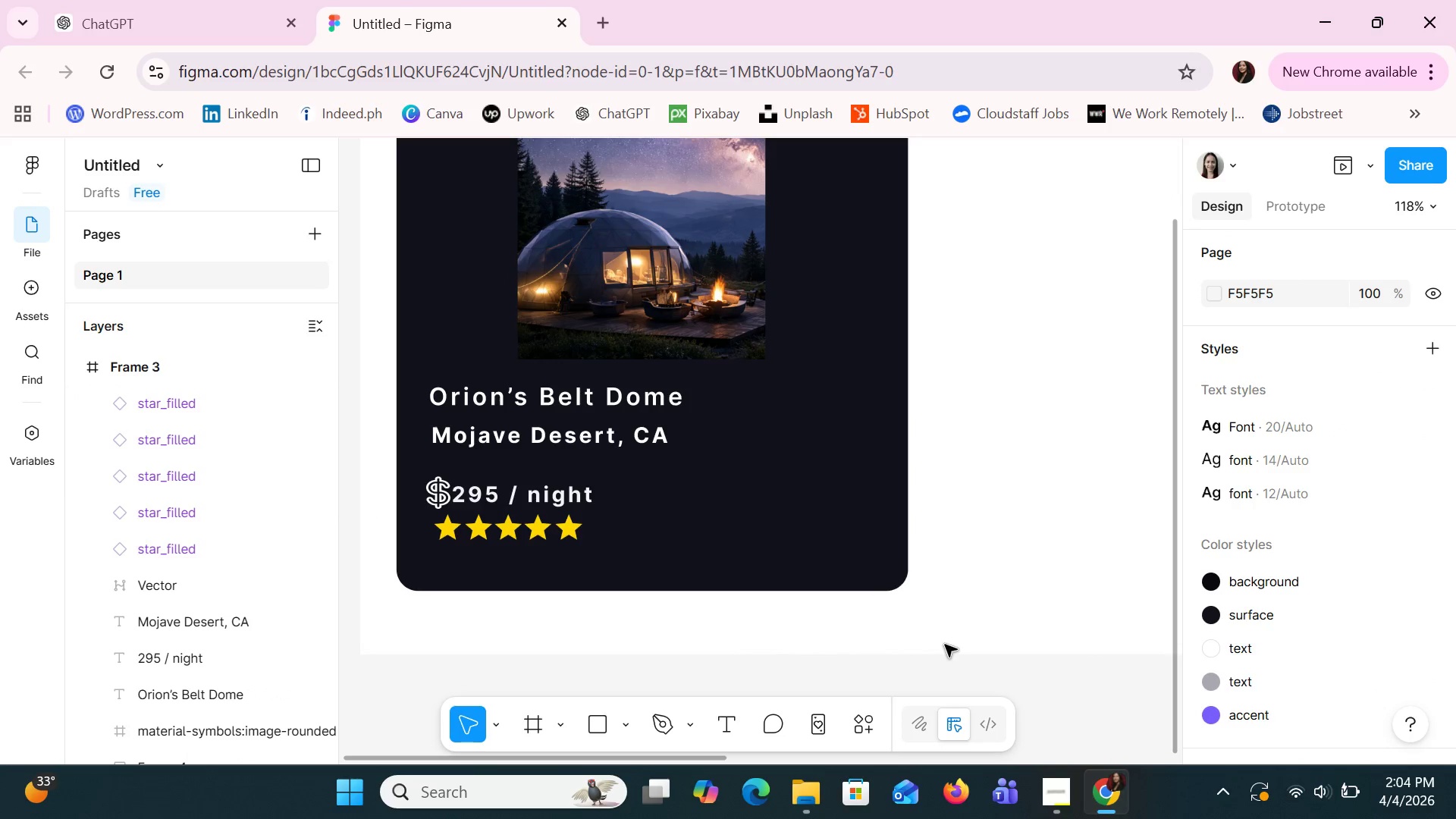 
key(Control+ControlLeft)
 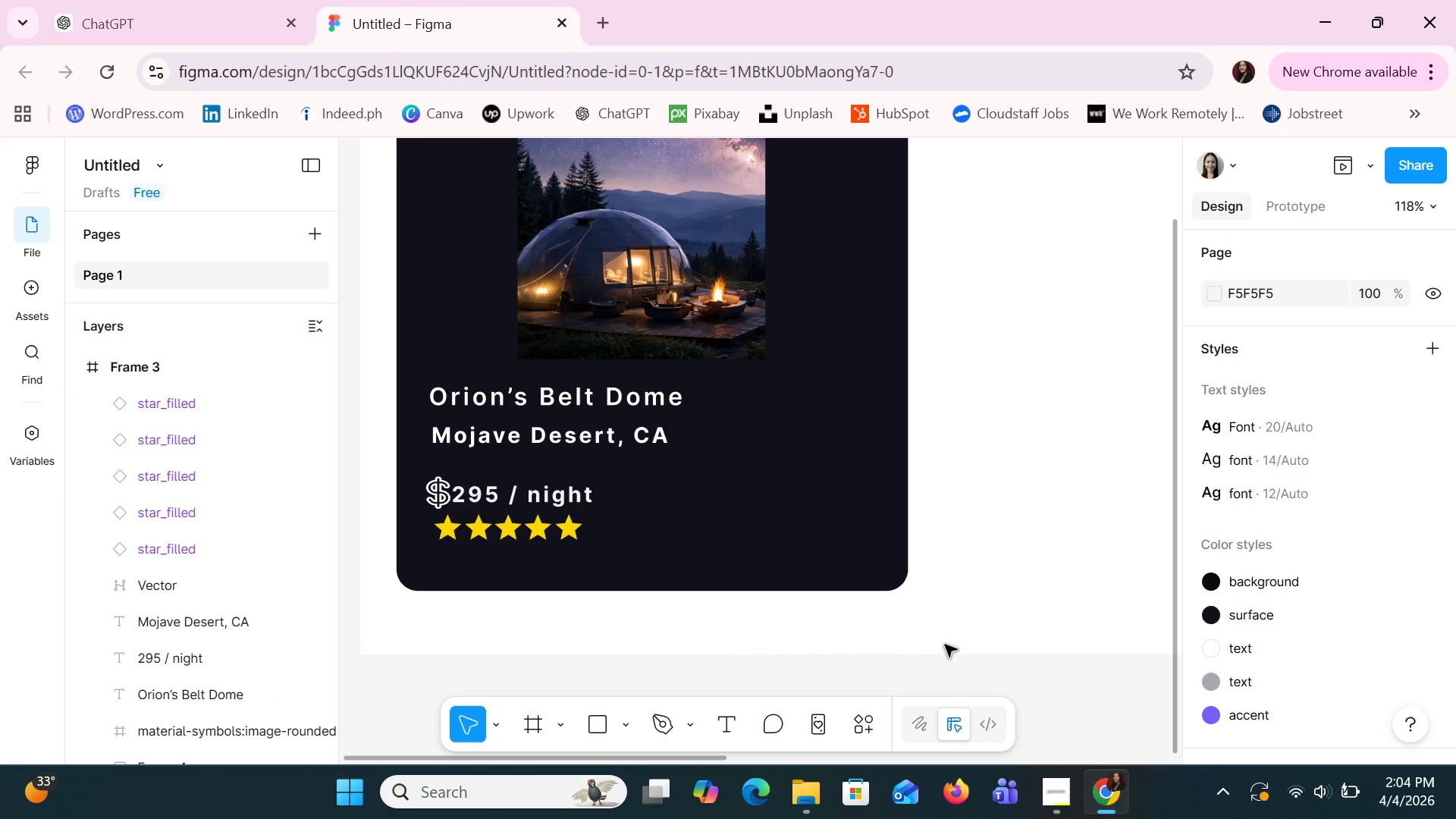 
key(Control+ControlLeft)
 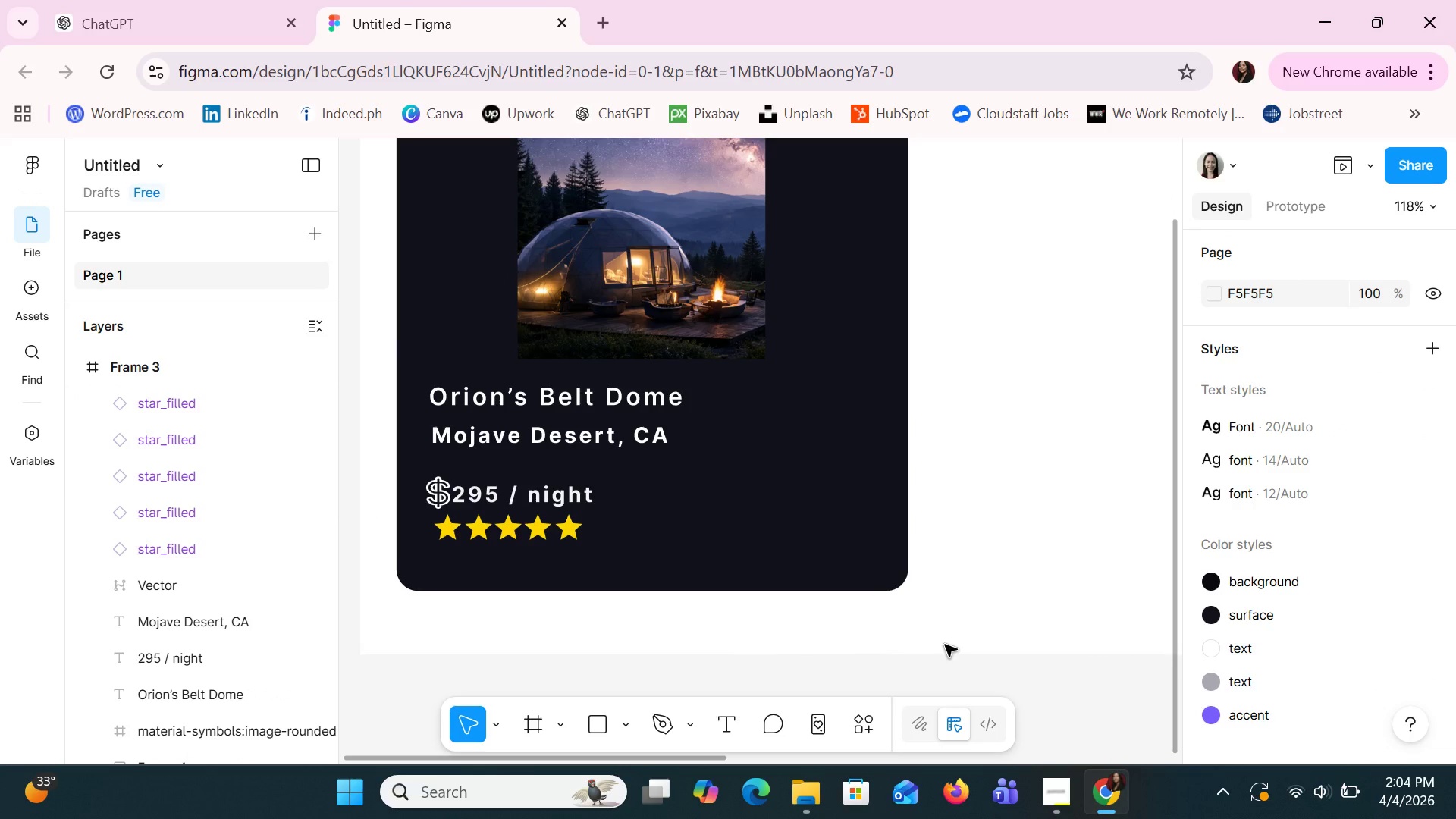 
scroll: coordinate [945, 645], scroll_direction: up, amount: 6.0
 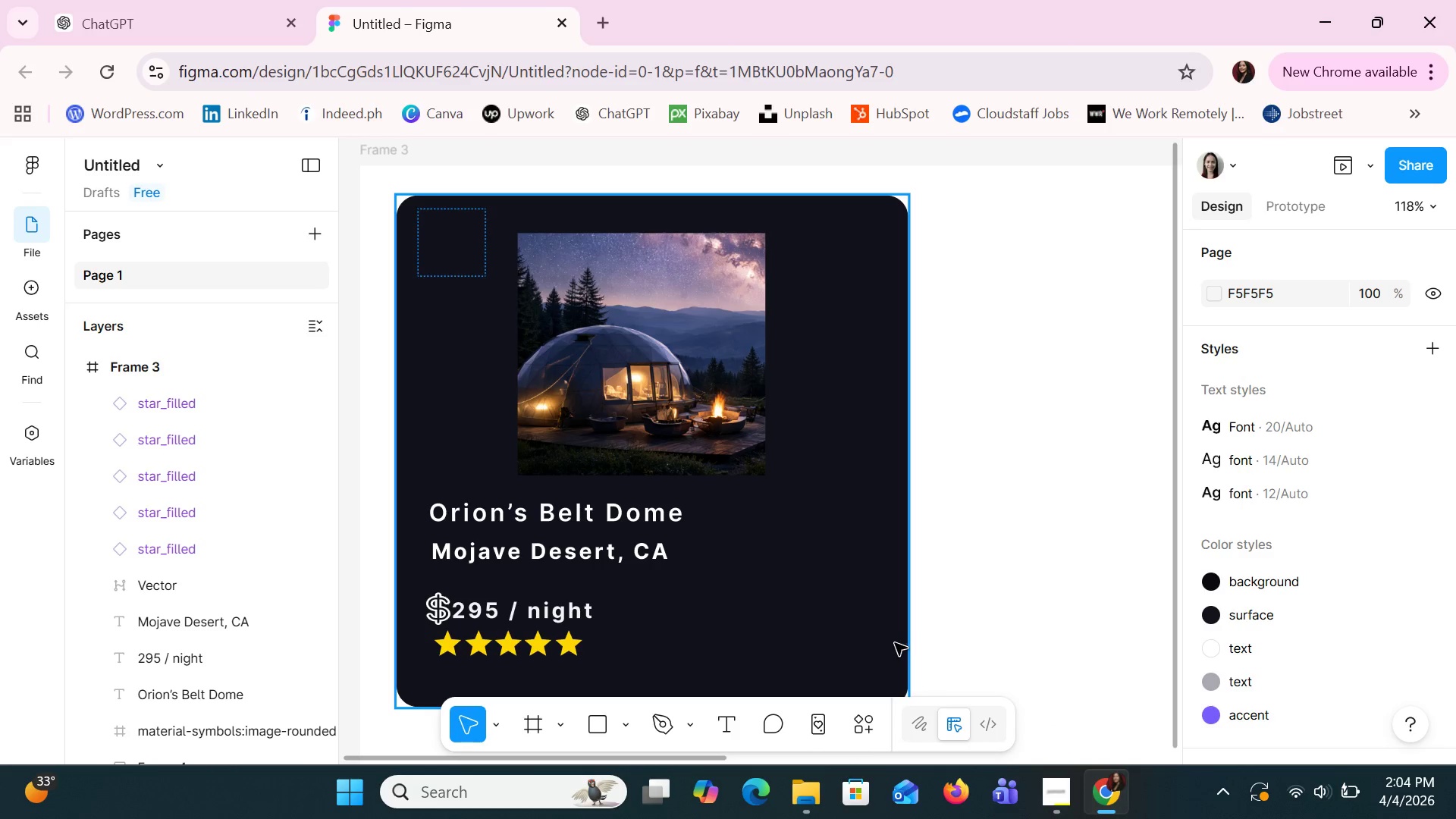 
hold_key(key=ControlLeft, duration=0.72)
scroll: coordinate [905, 606], scroll_direction: down, amount: 1.0
 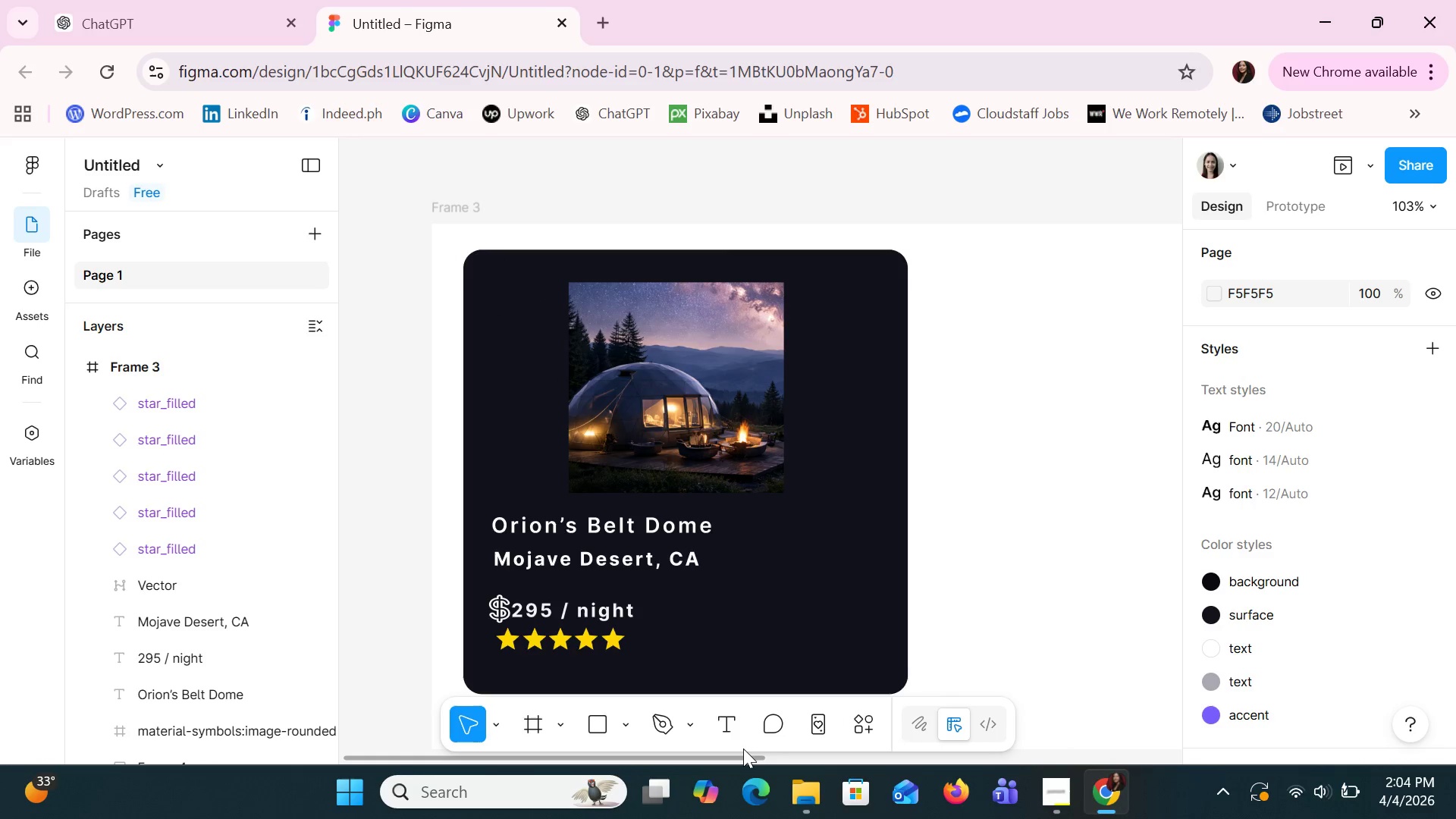 
left_click_drag(start_coordinate=[748, 759], to_coordinate=[802, 770])
 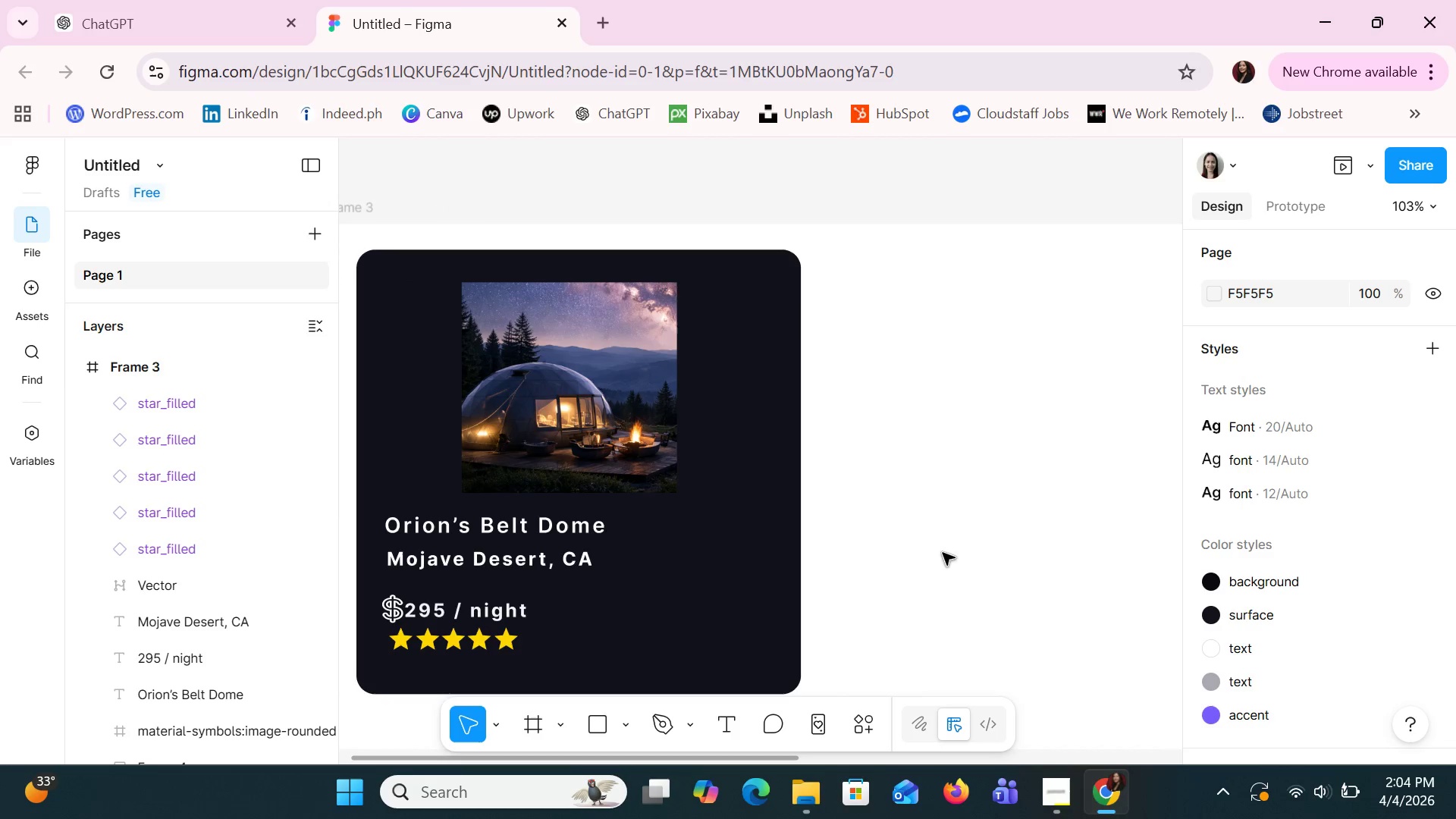 
hold_key(key=ControlLeft, duration=1.44)
scroll: coordinate [944, 548], scroll_direction: down, amount: 5.0
 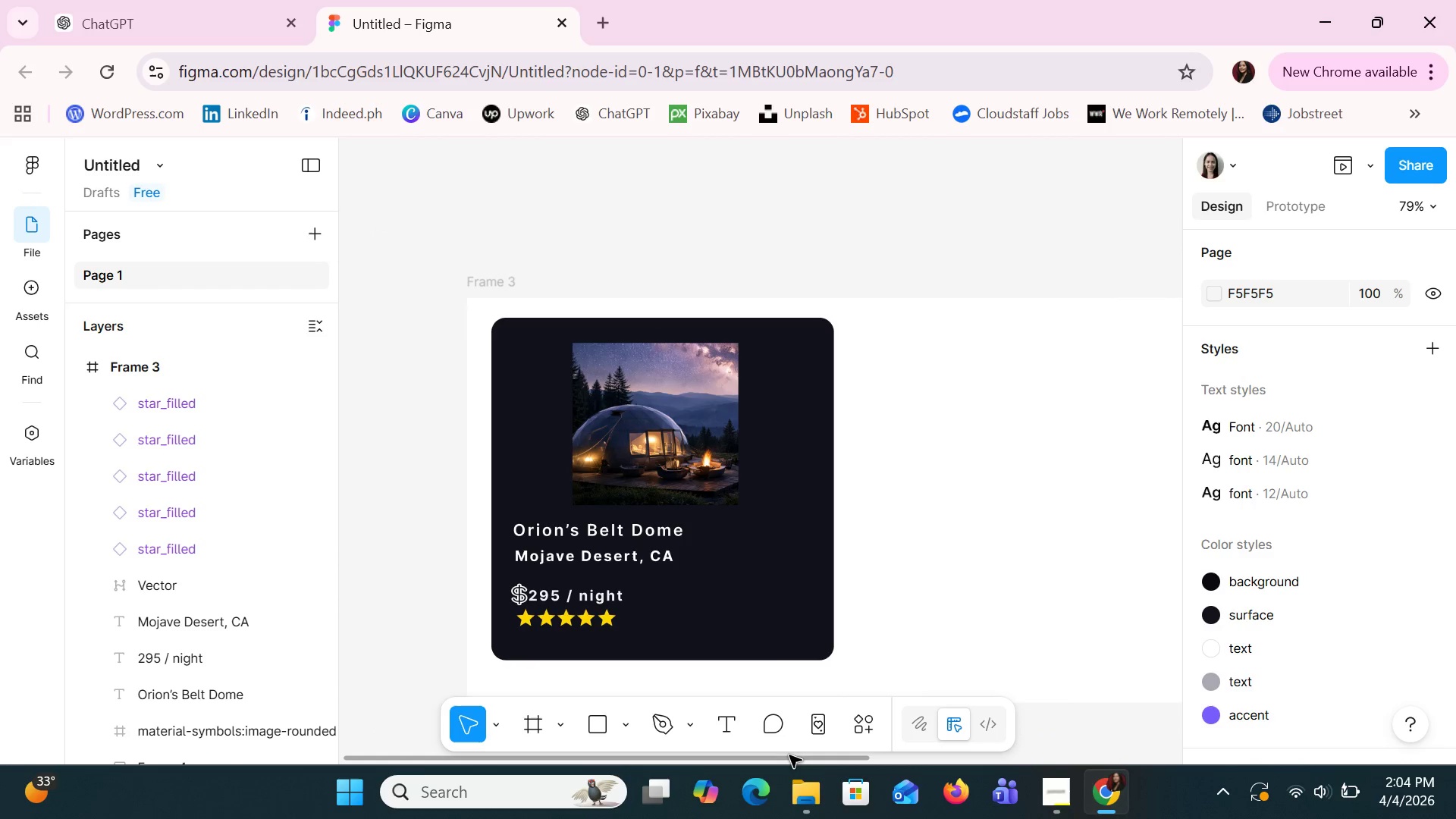 
left_click_drag(start_coordinate=[795, 760], to_coordinate=[840, 760])
 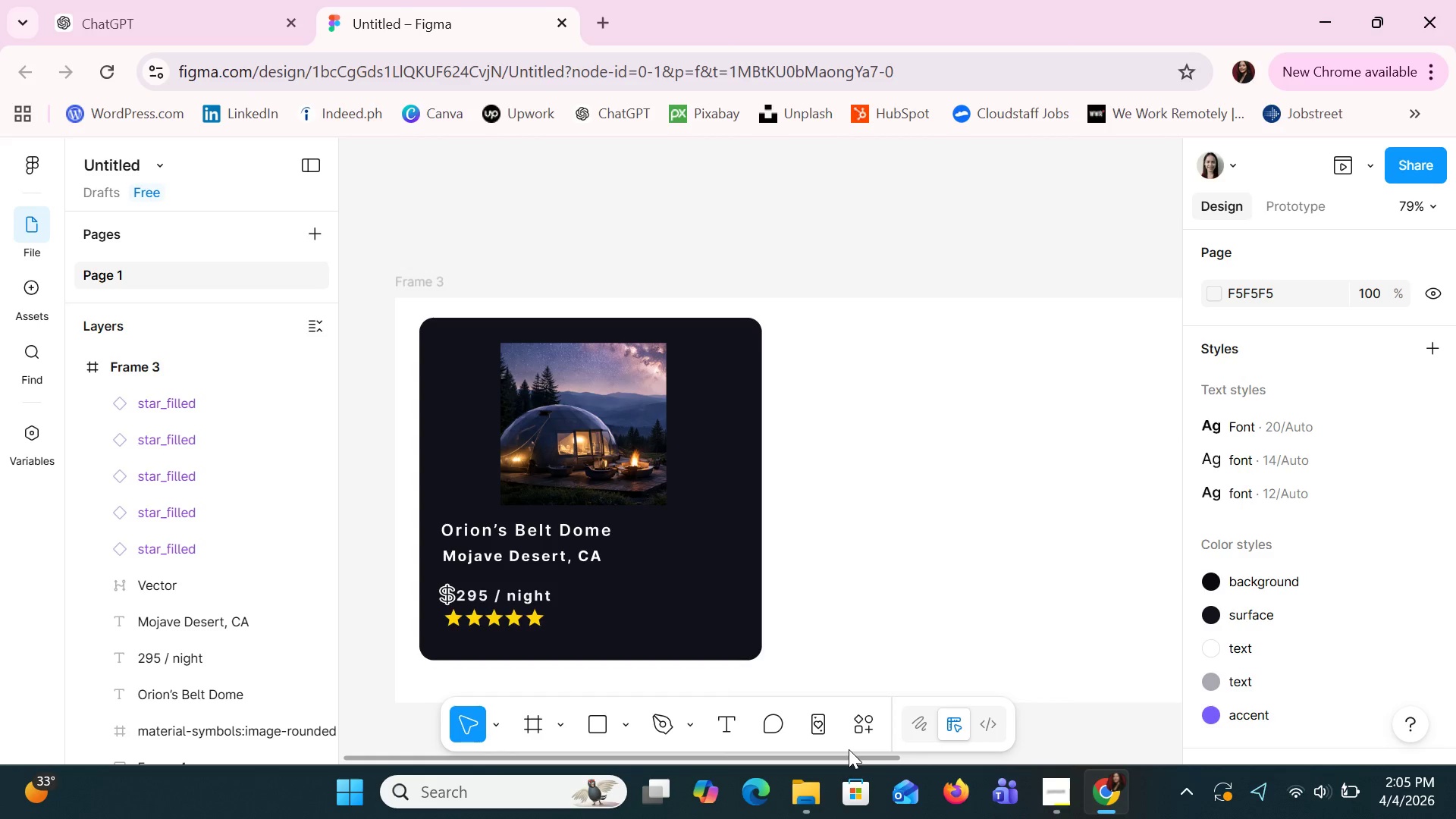 
wait(41.08)
 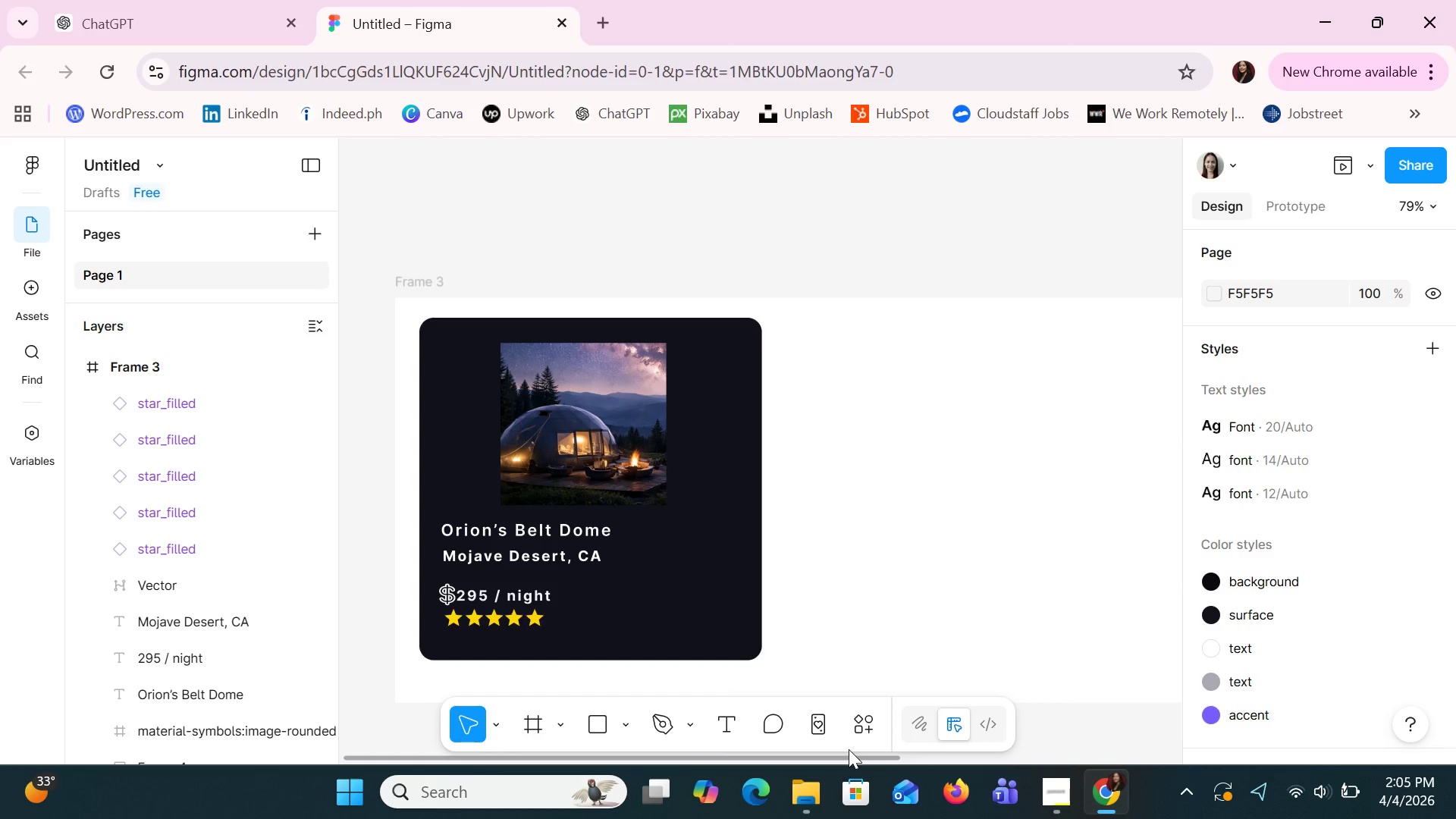 
left_click([588, 433])
 